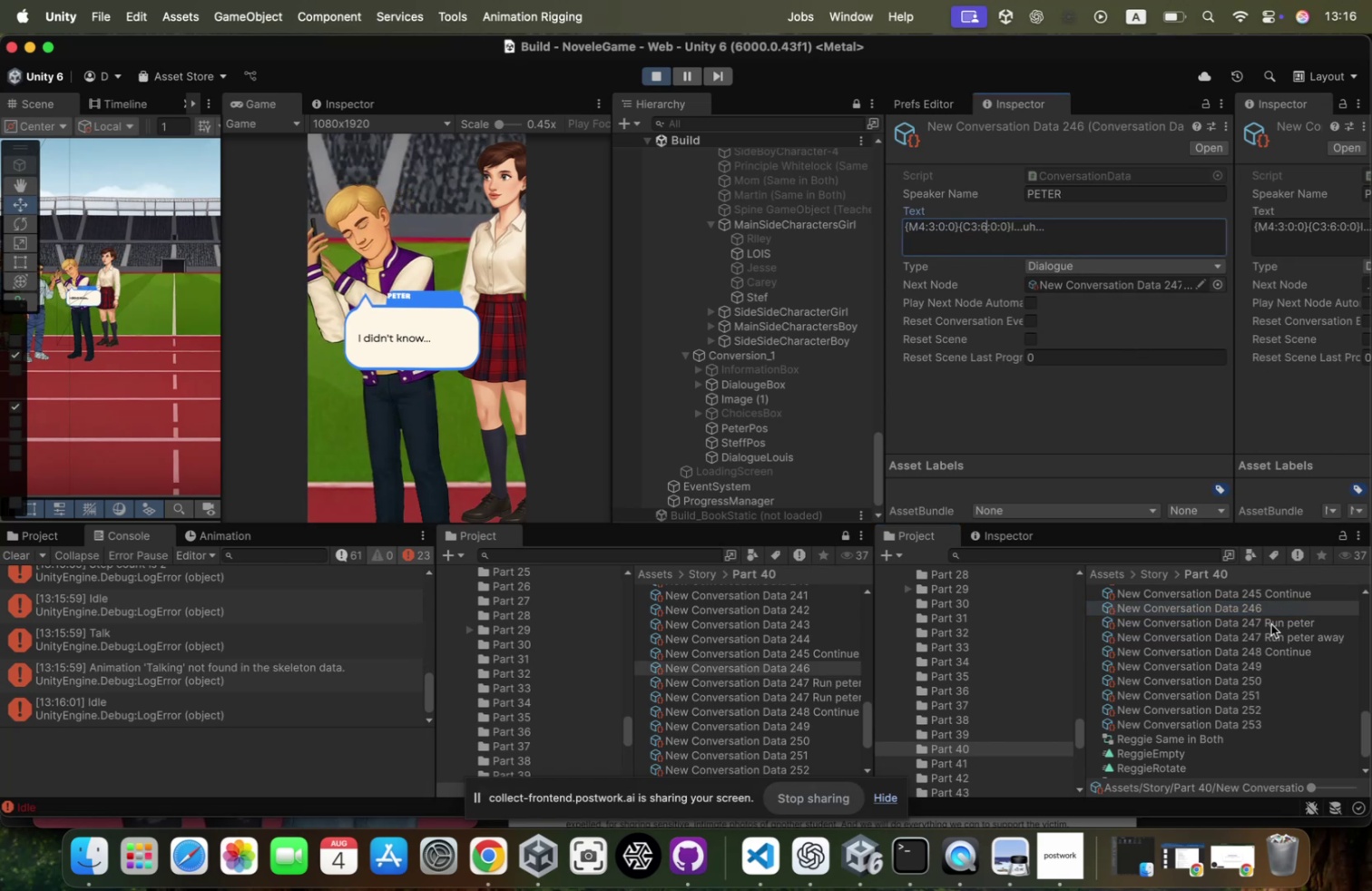 
left_click([1271, 623])
 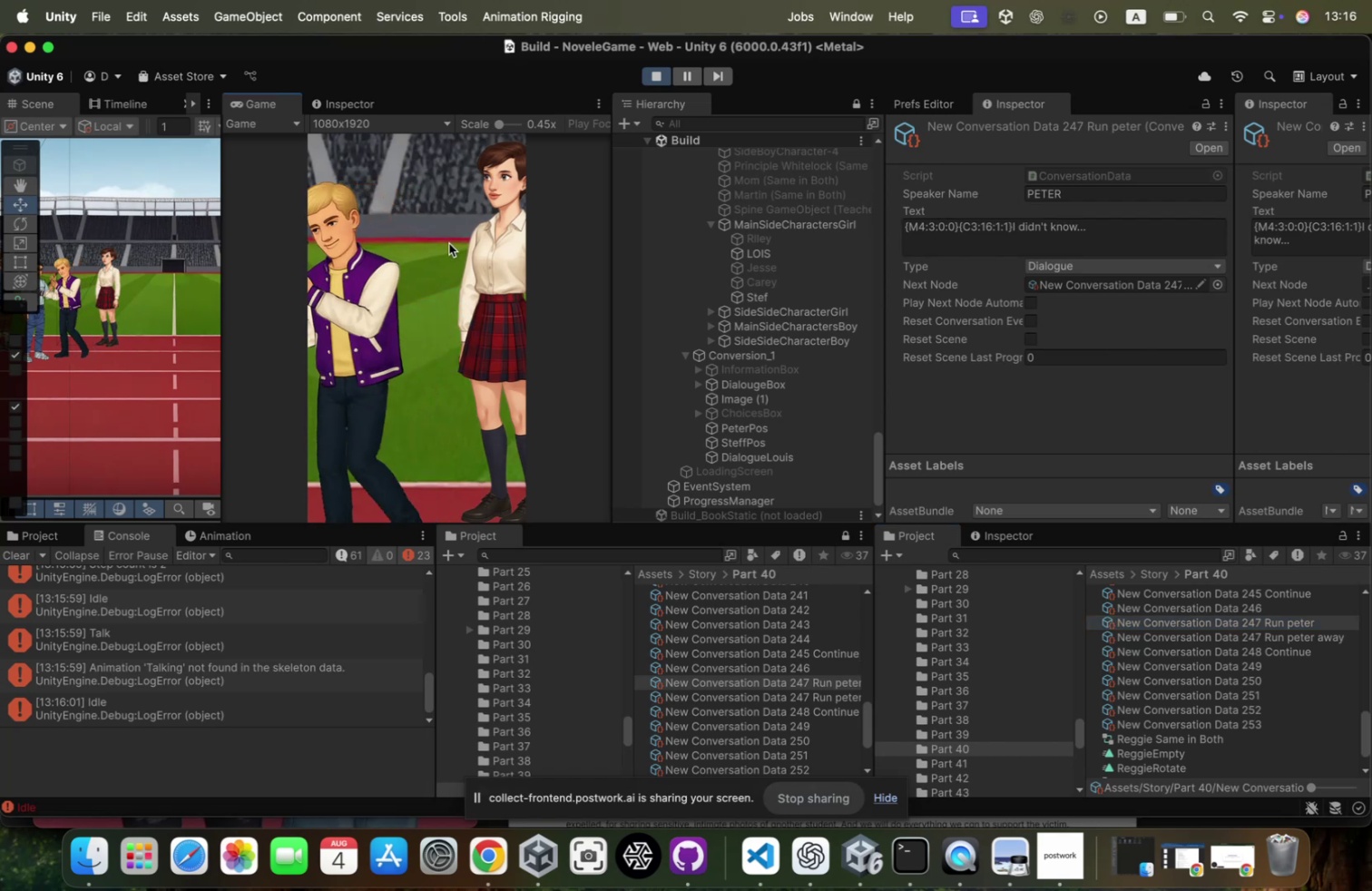 
wait(10.06)
 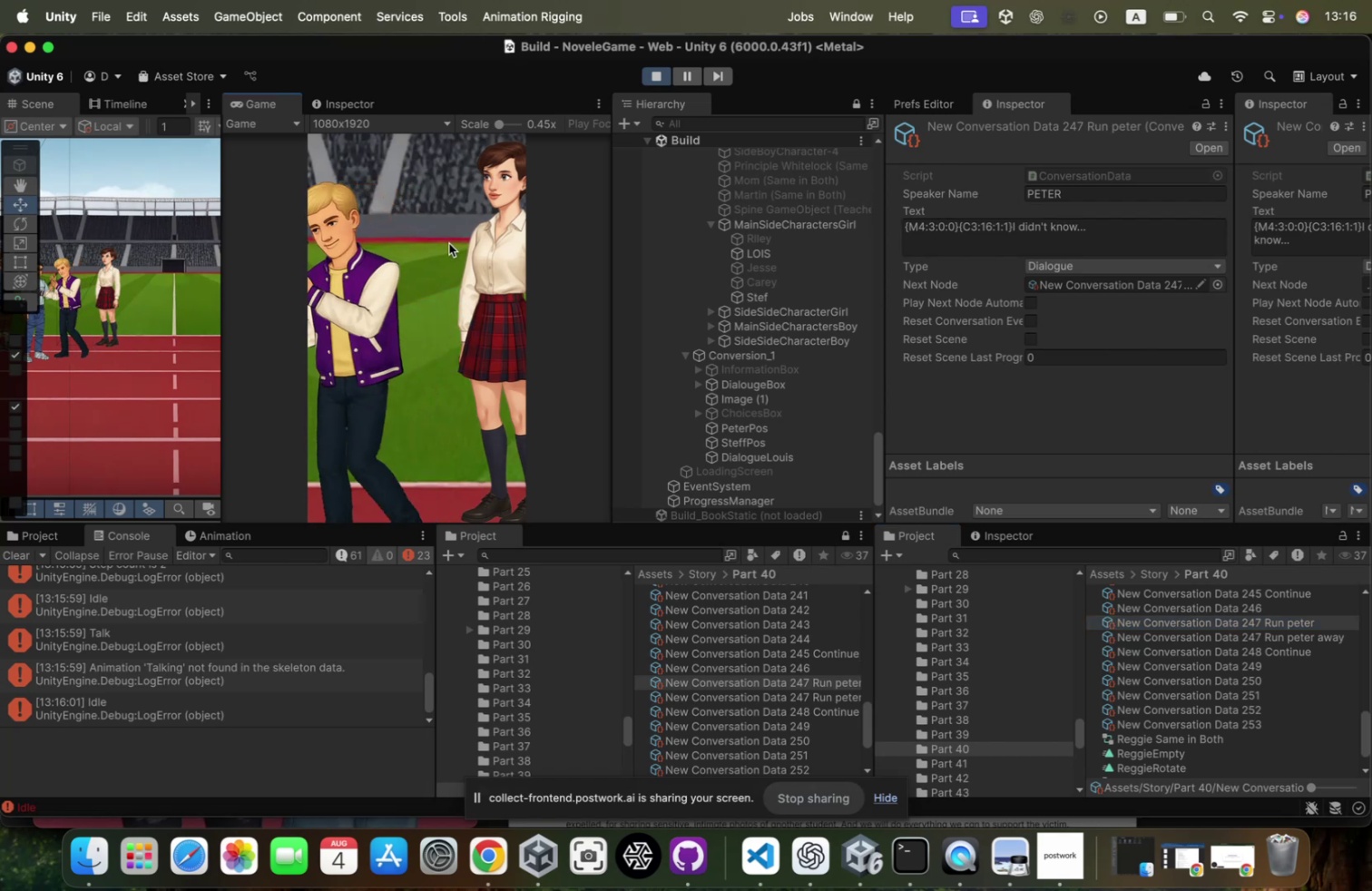 
left_click([449, 248])
 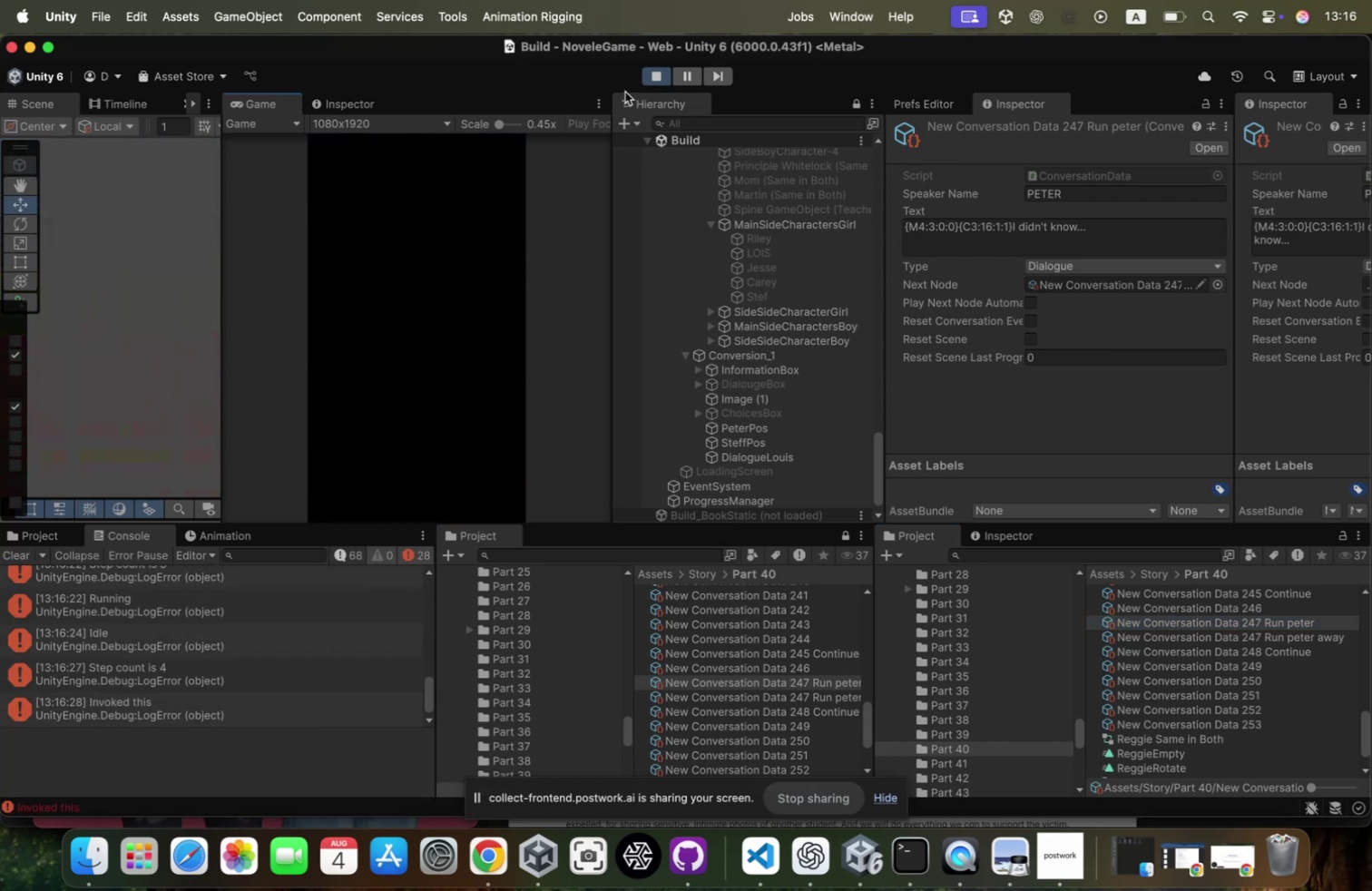 
left_click([658, 76])
 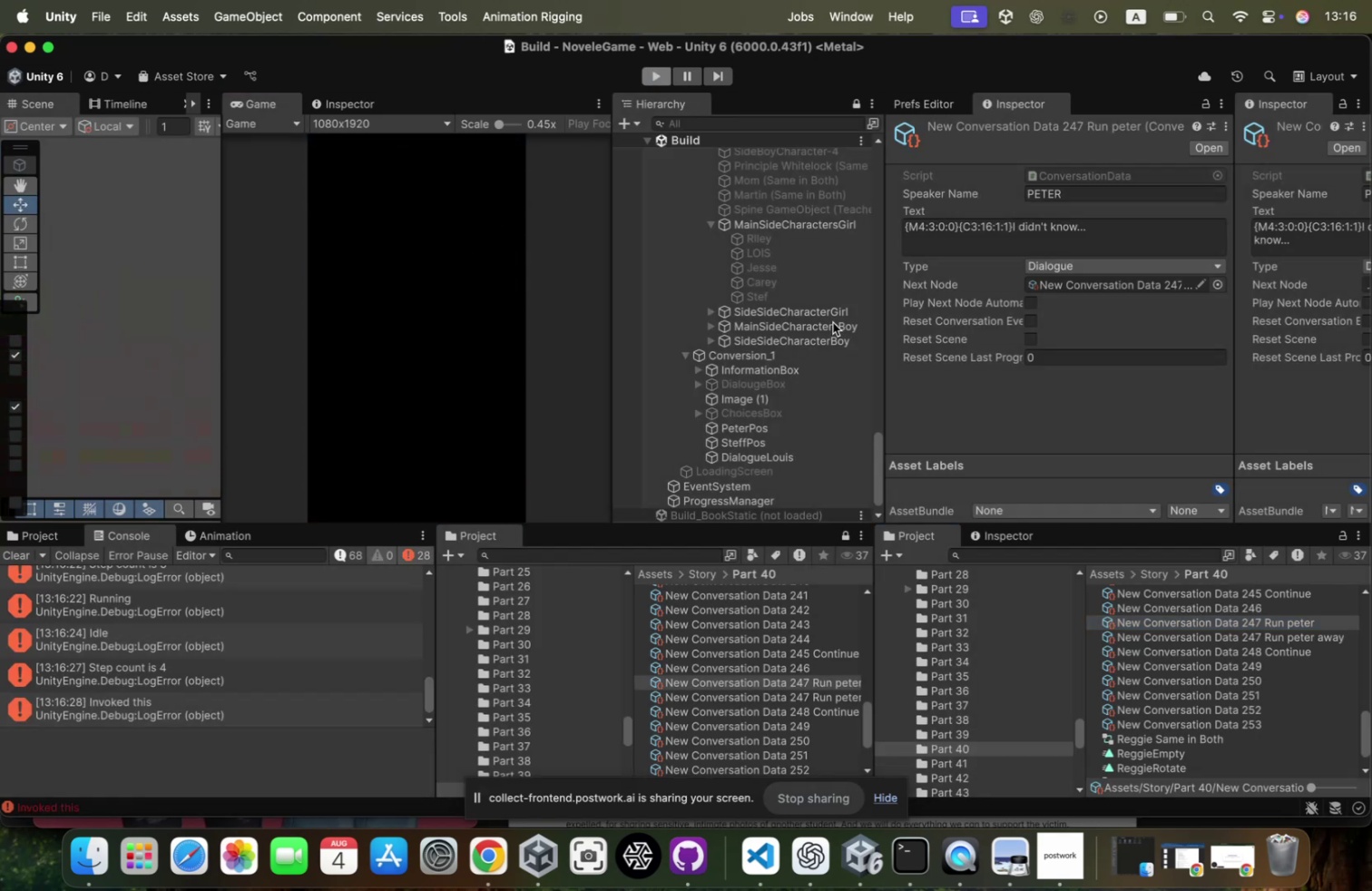 
mouse_move([793, 226])
 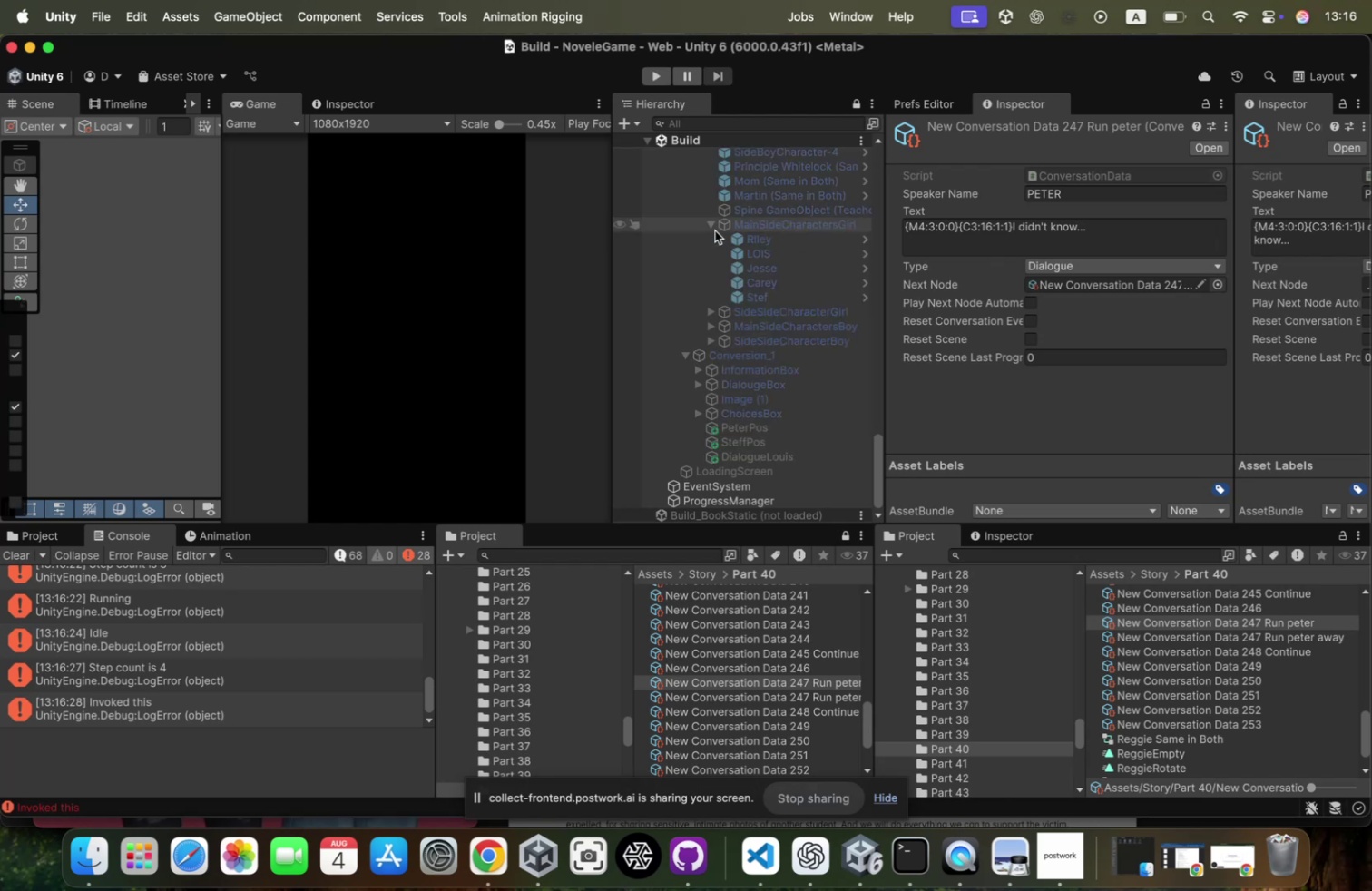 
scroll: coordinate [739, 270], scroll_direction: up, amount: 14.0
 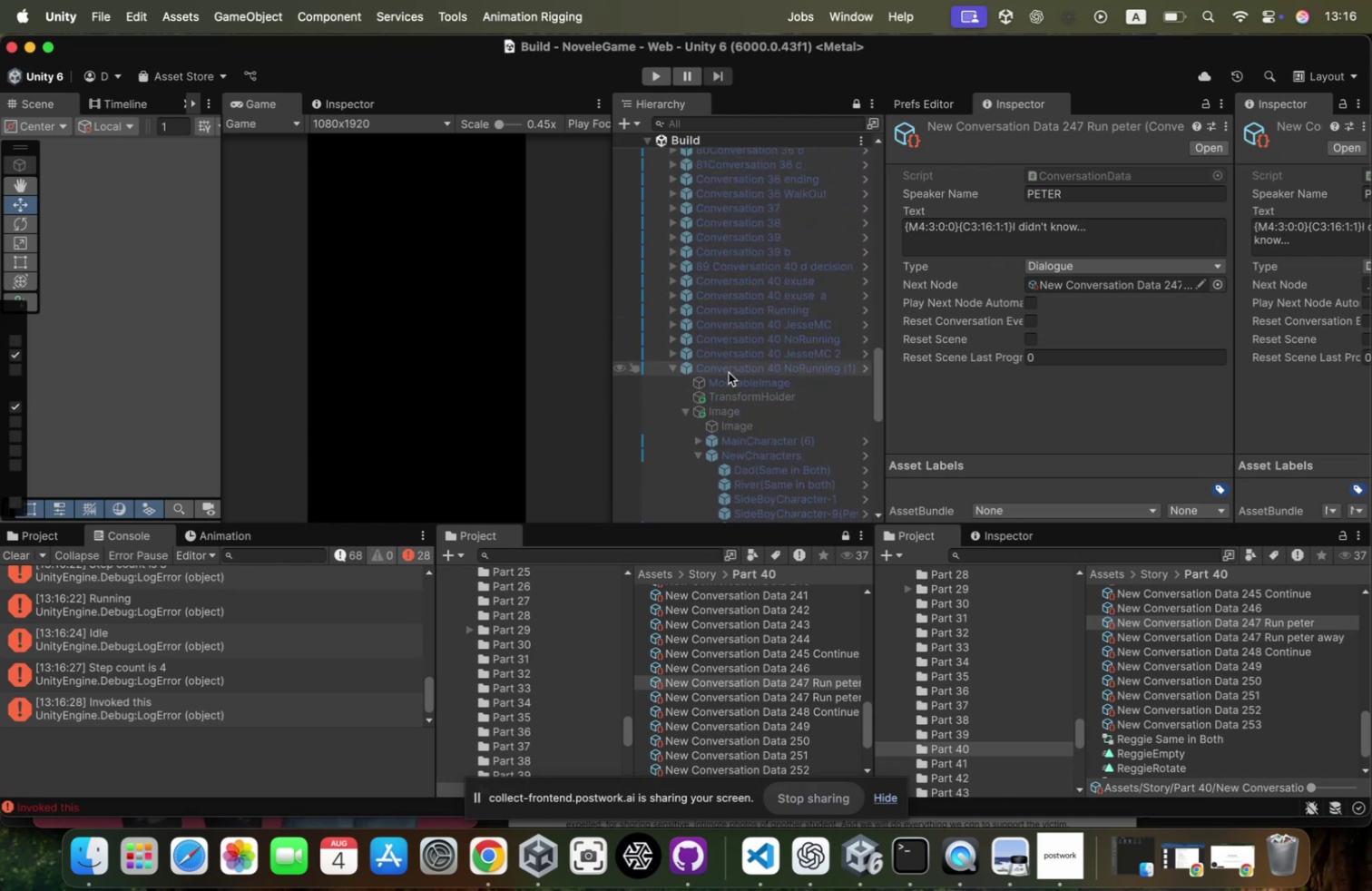 
left_click([729, 371])
 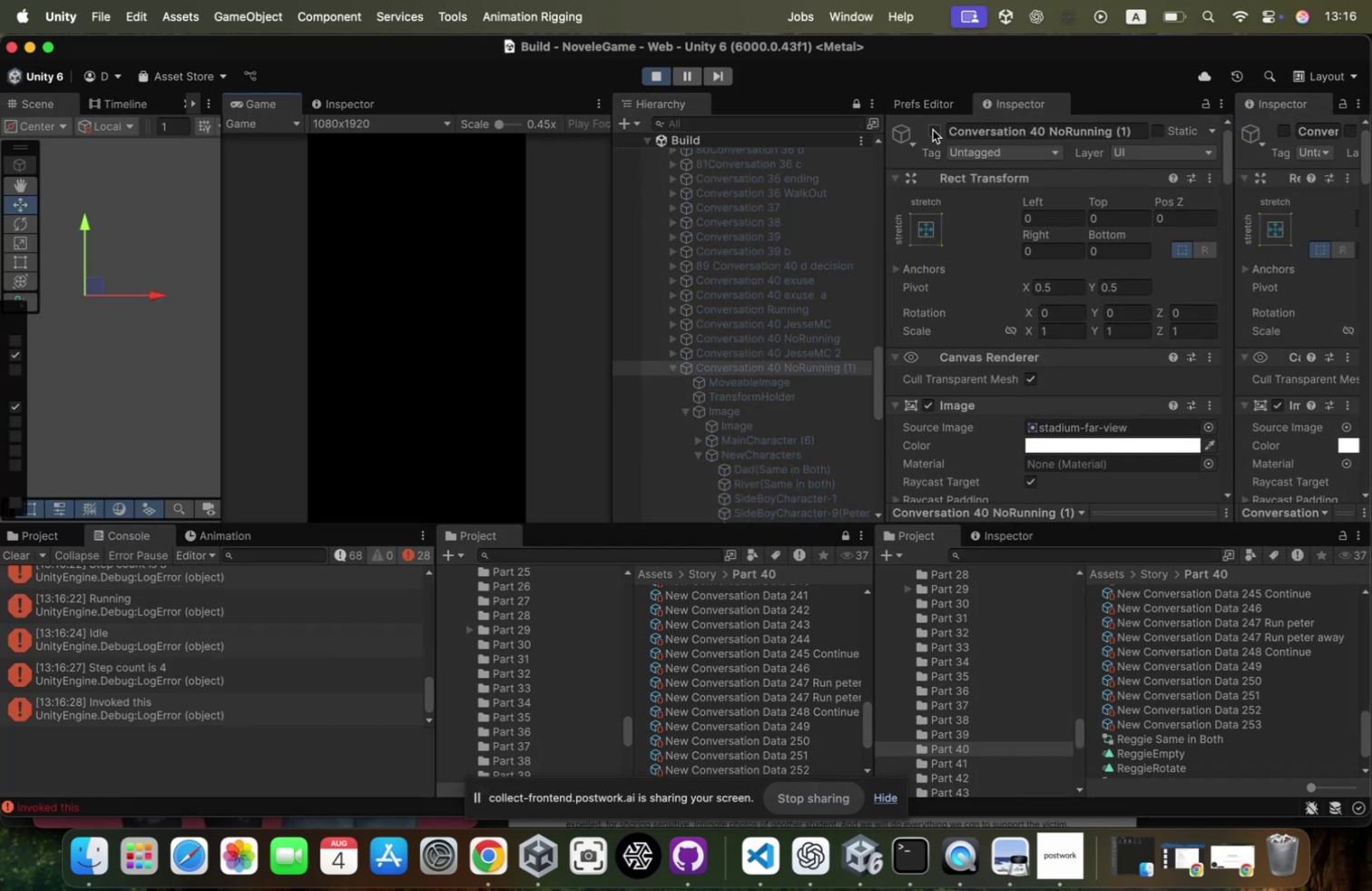 
left_click([934, 129])
 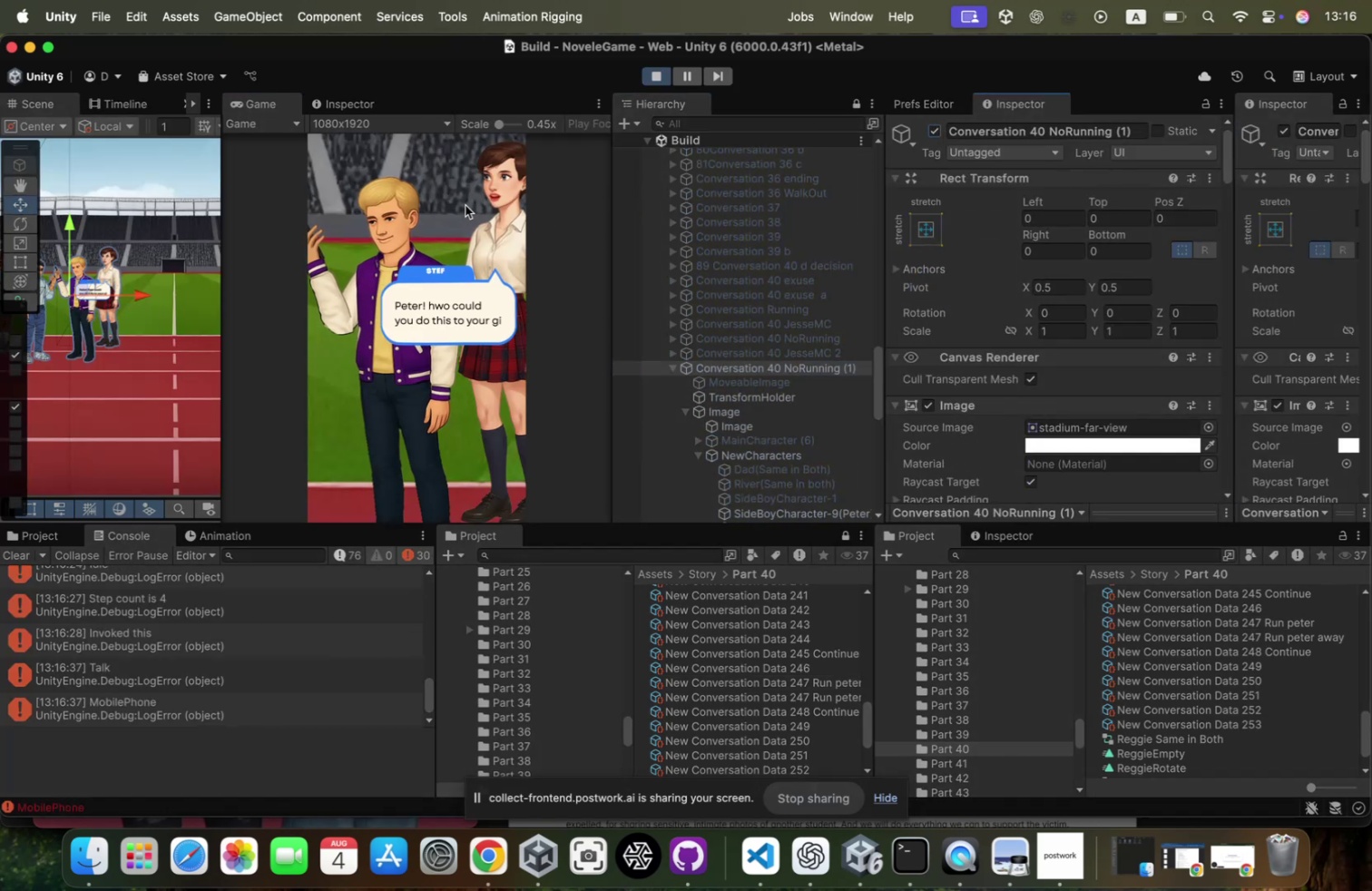 
left_click([466, 206])
 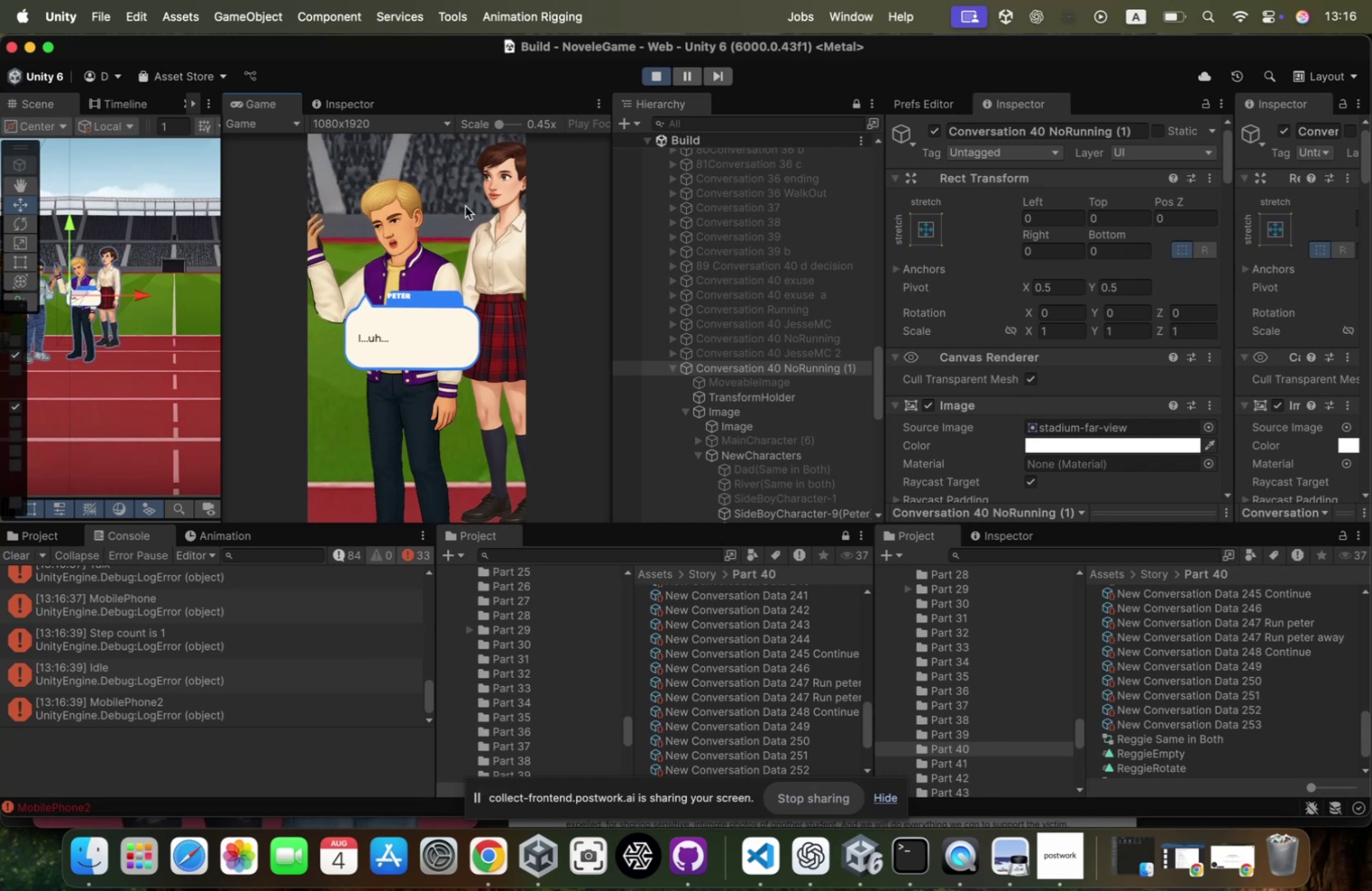 
left_click([466, 206])
 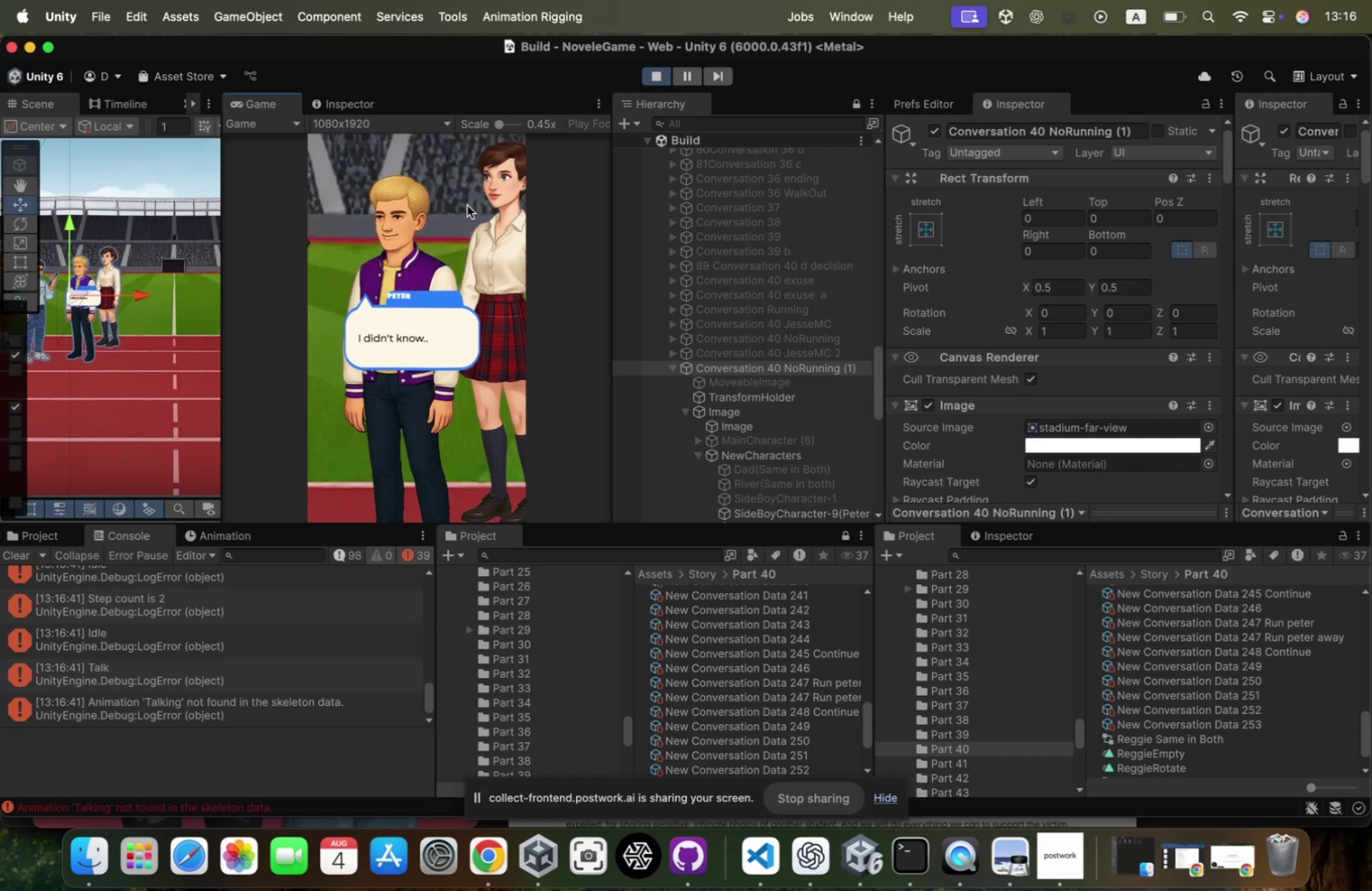 
left_click([467, 205])
 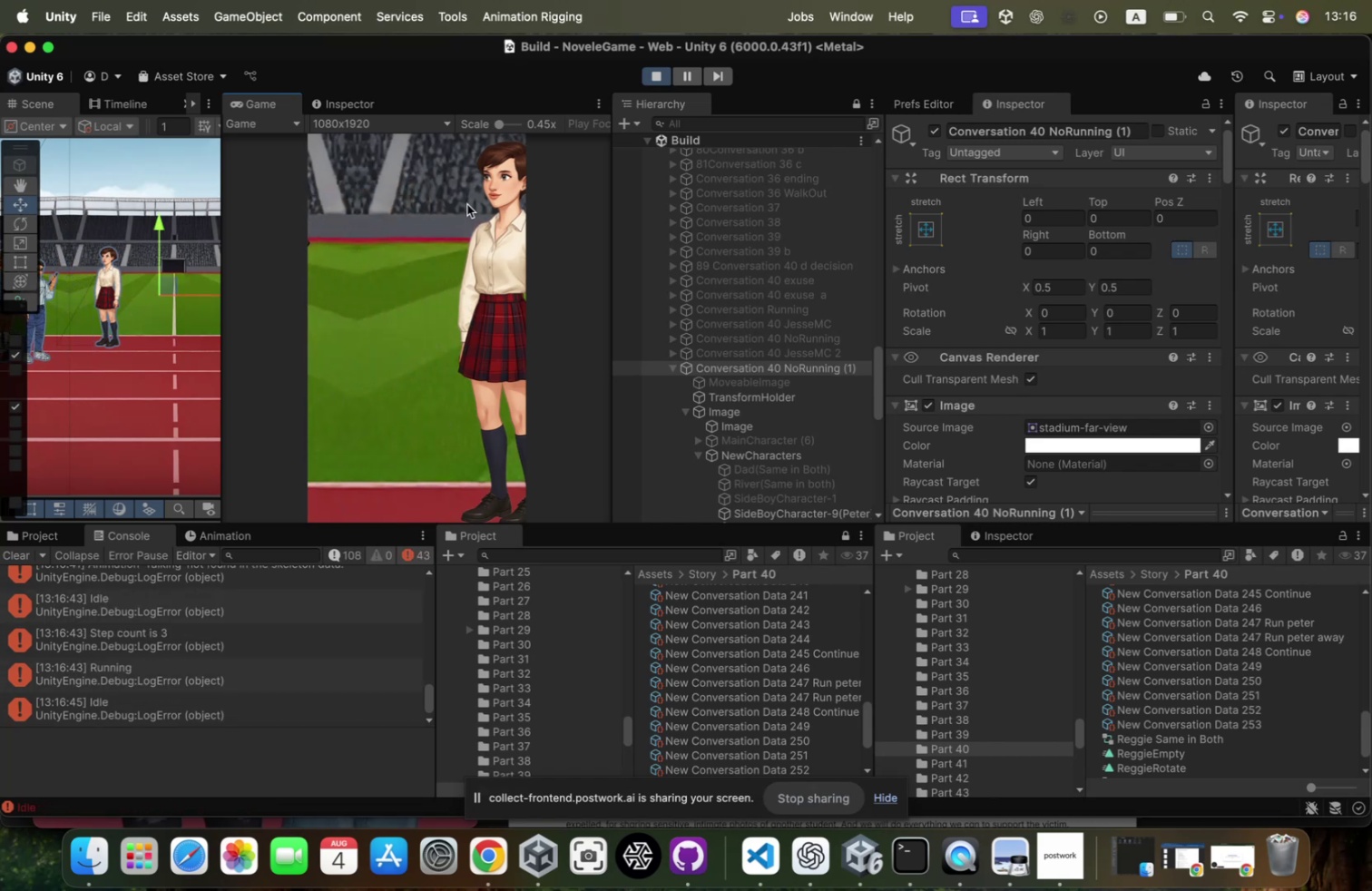 
left_click([464, 243])
 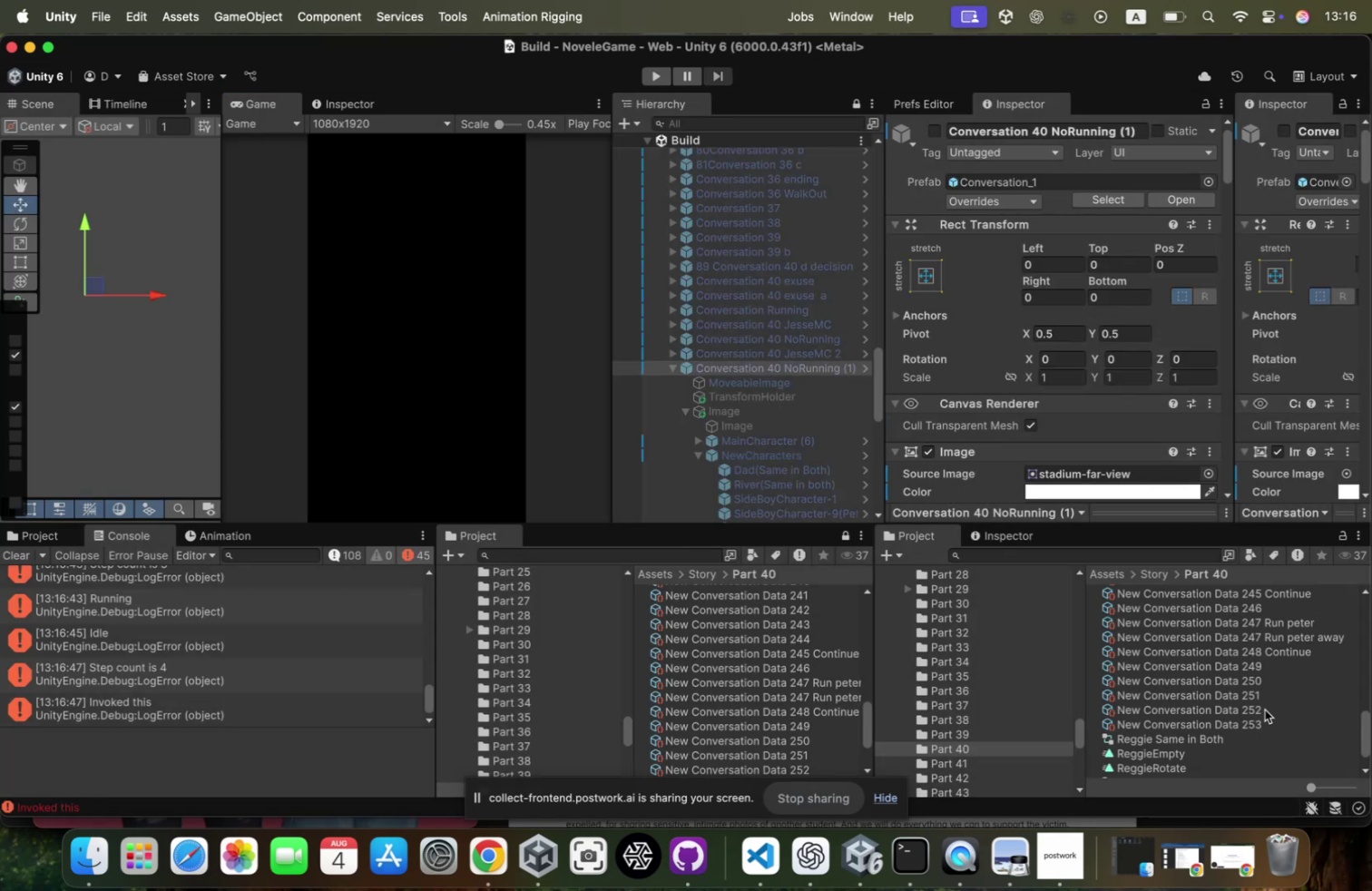 
wait(7.17)
 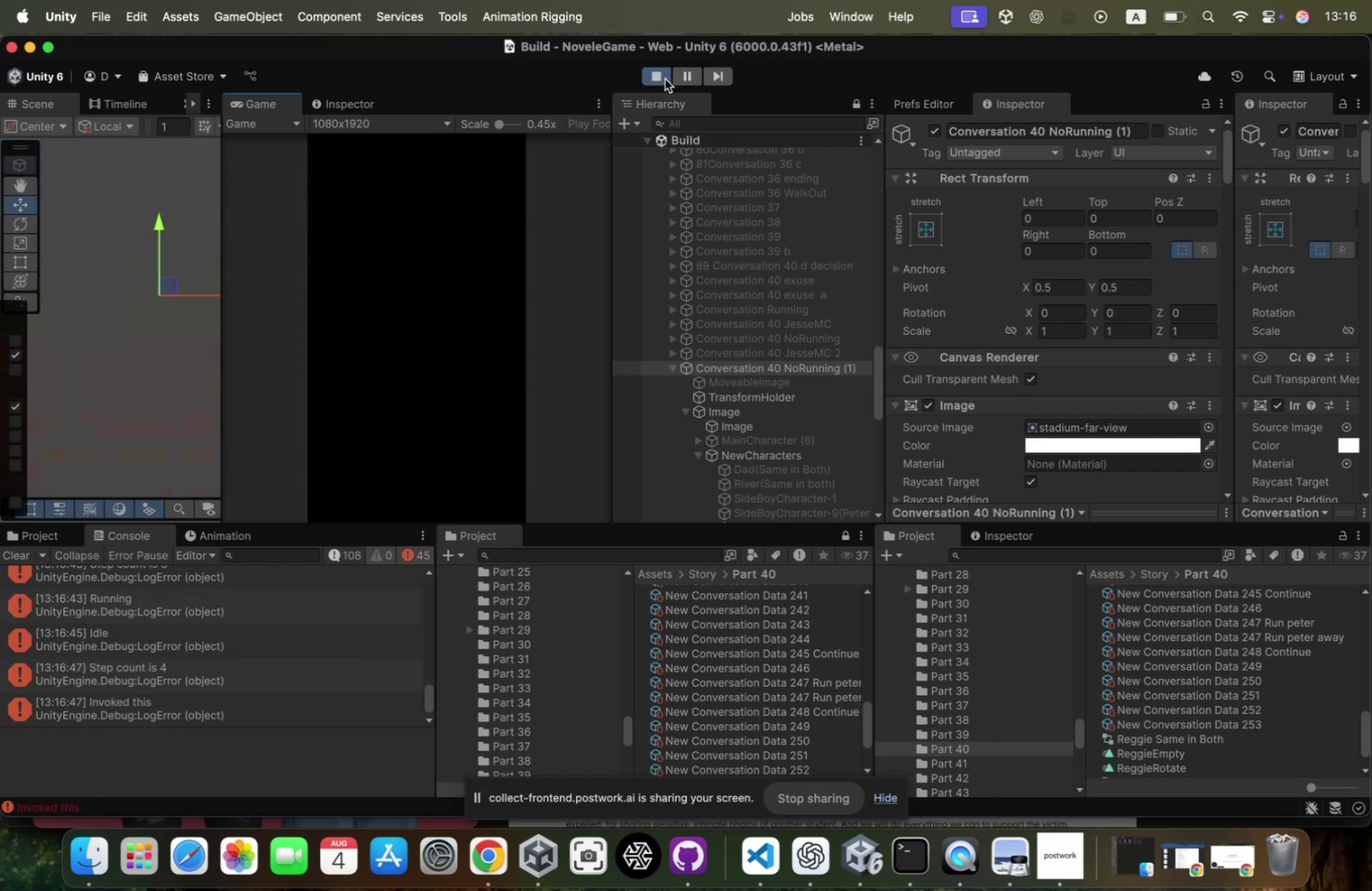 
key(ArrowUp)
 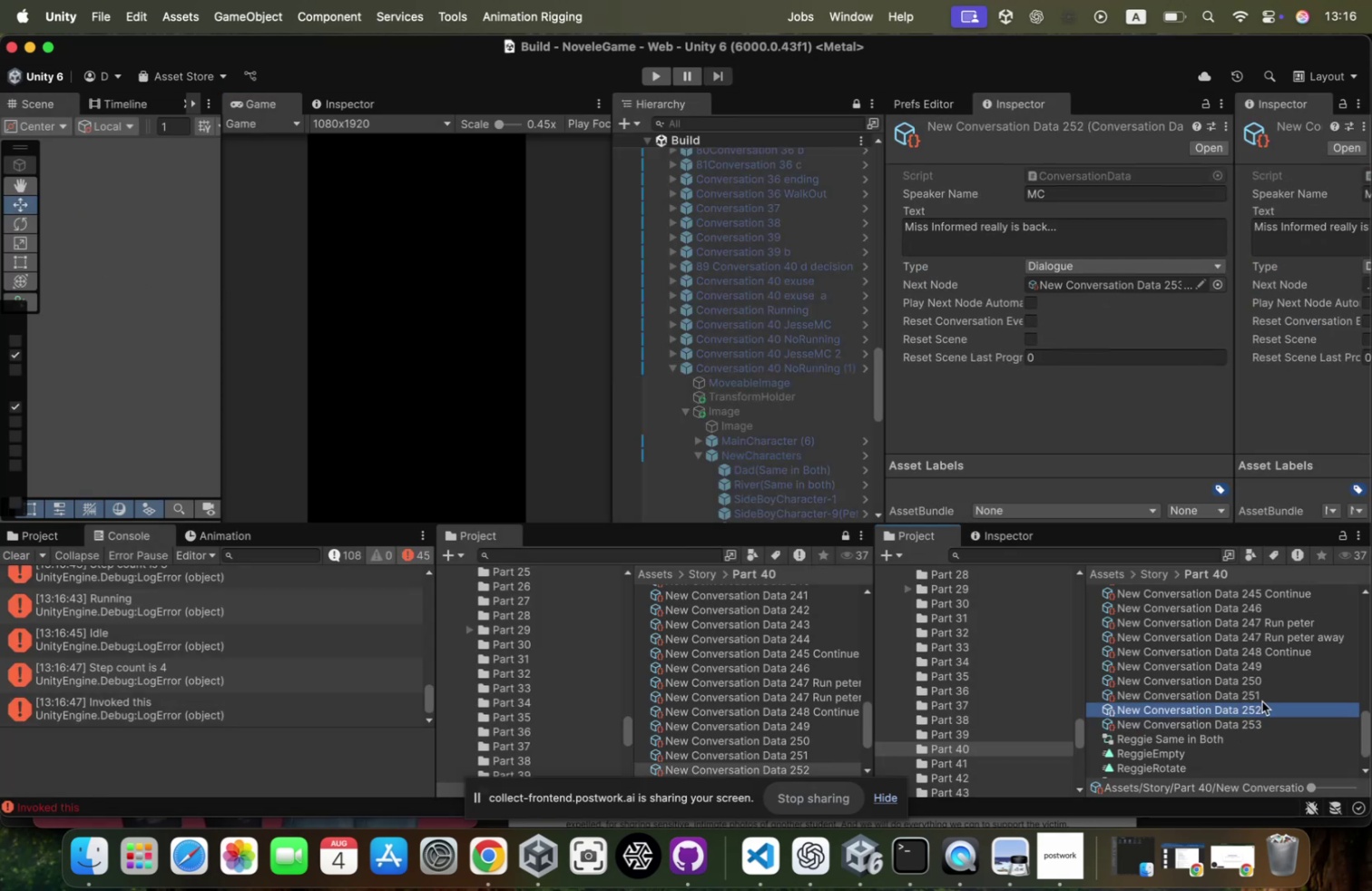 
key(ArrowUp)
 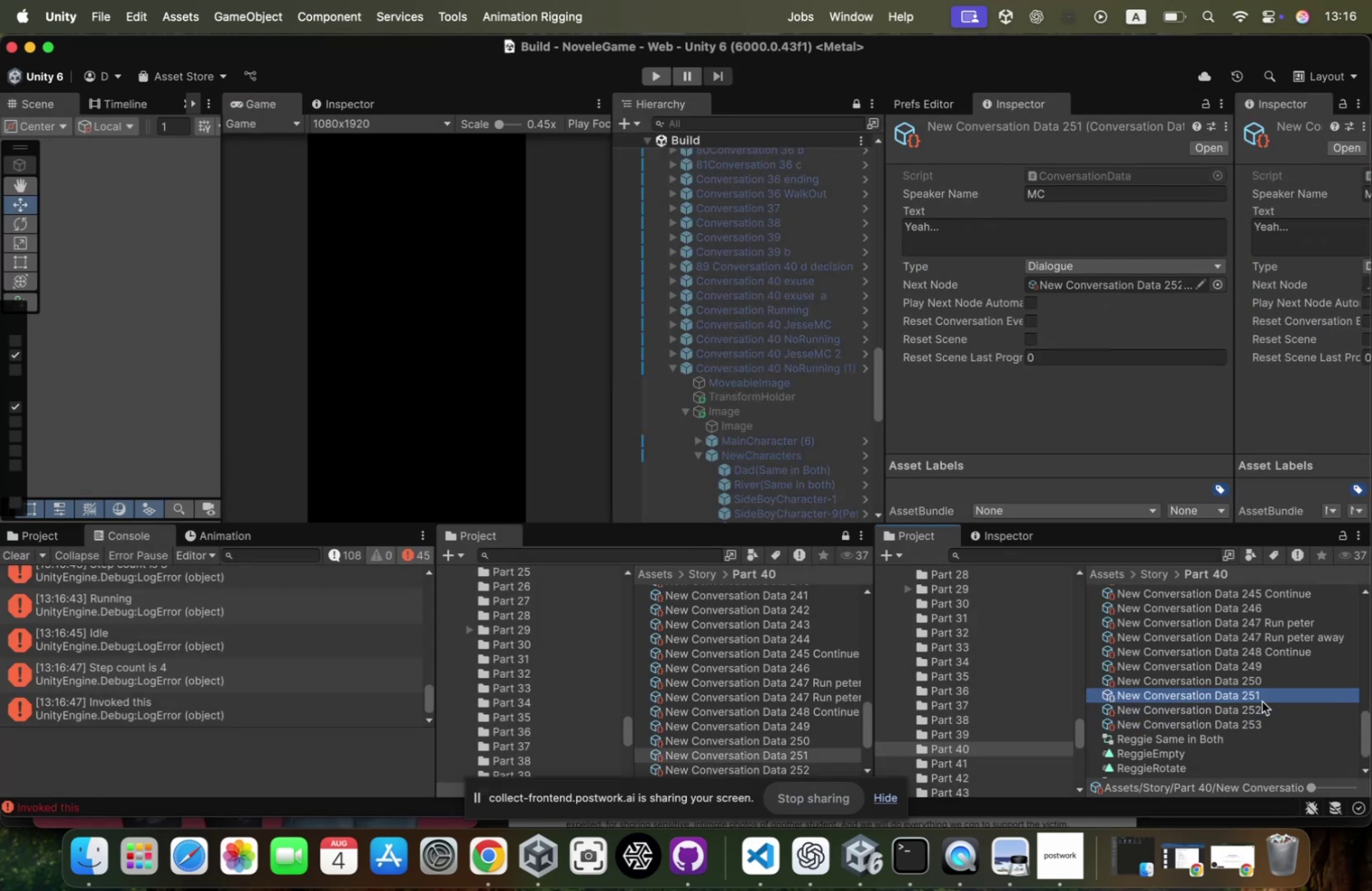 
key(ArrowUp)
 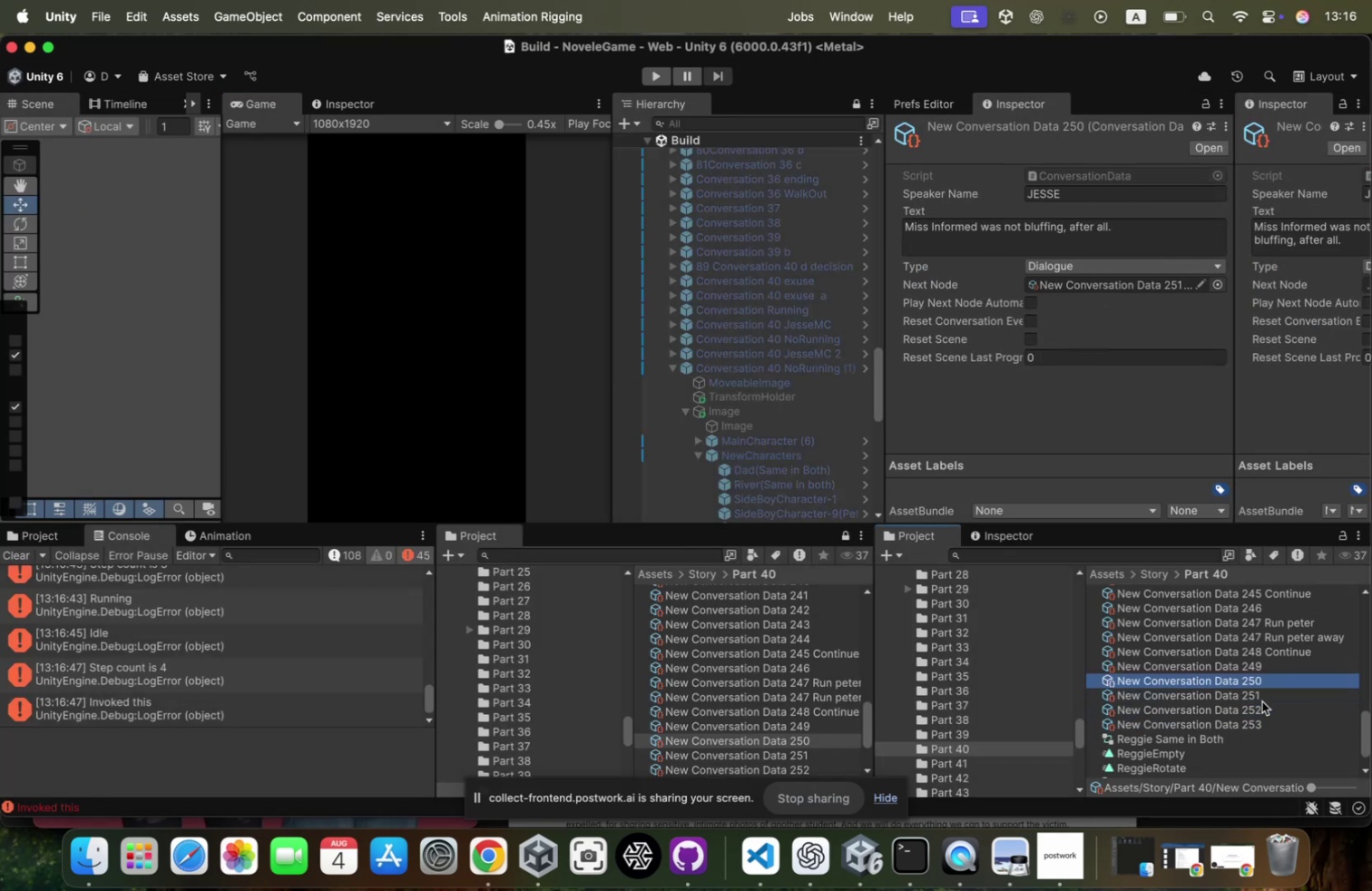 
key(ArrowUp)
 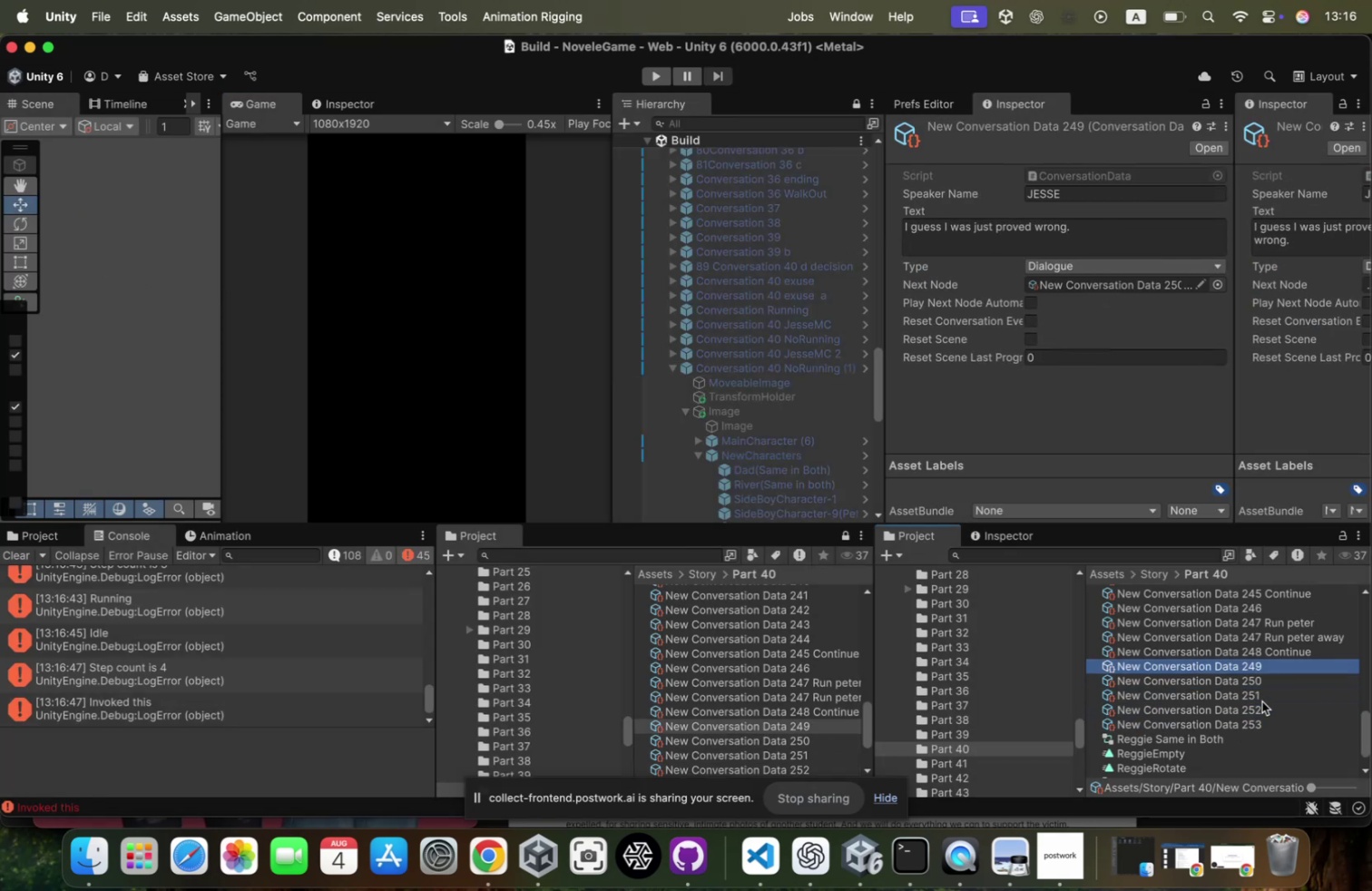 
key(ArrowUp)
 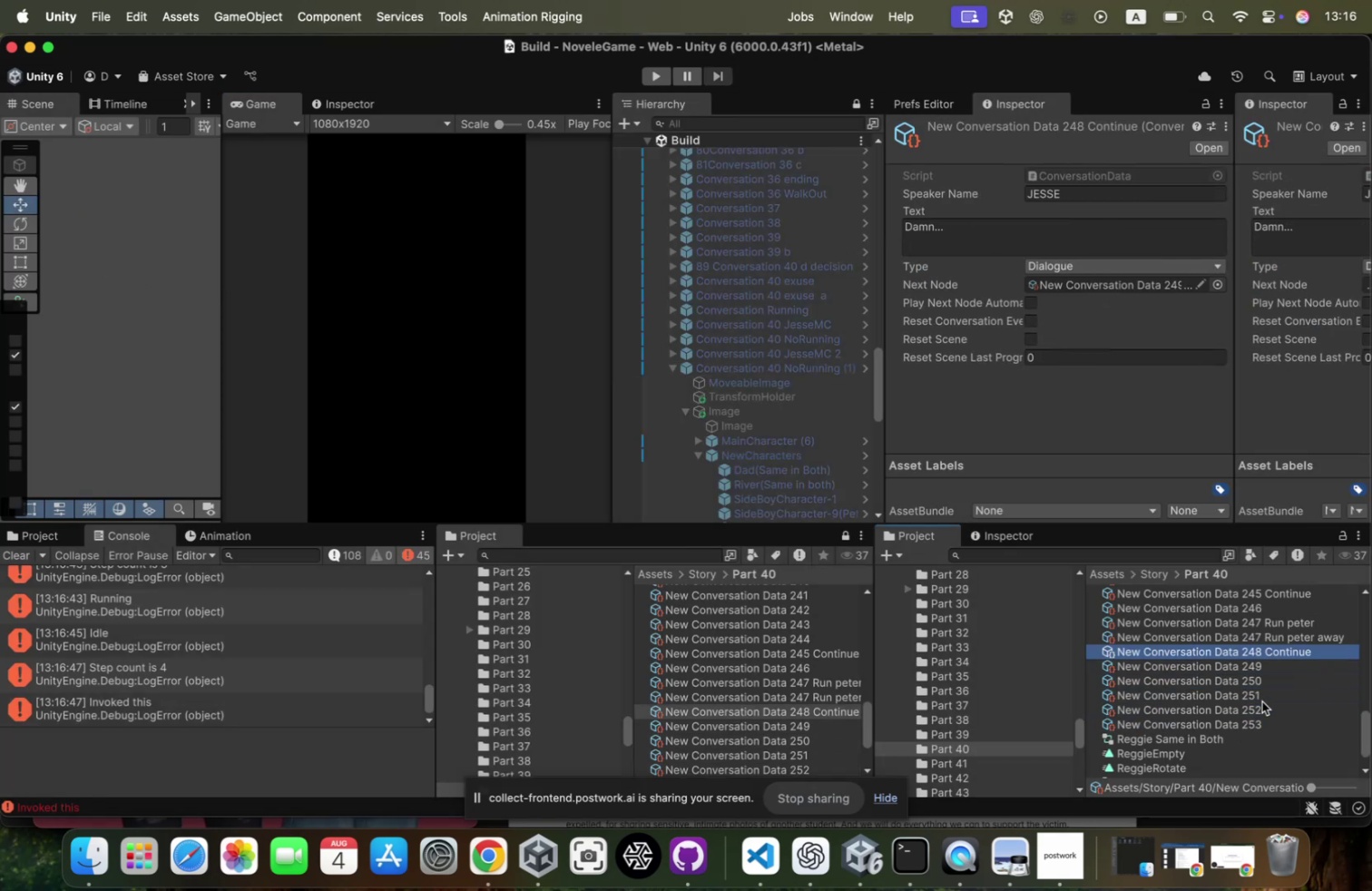 
key(ArrowUp)
 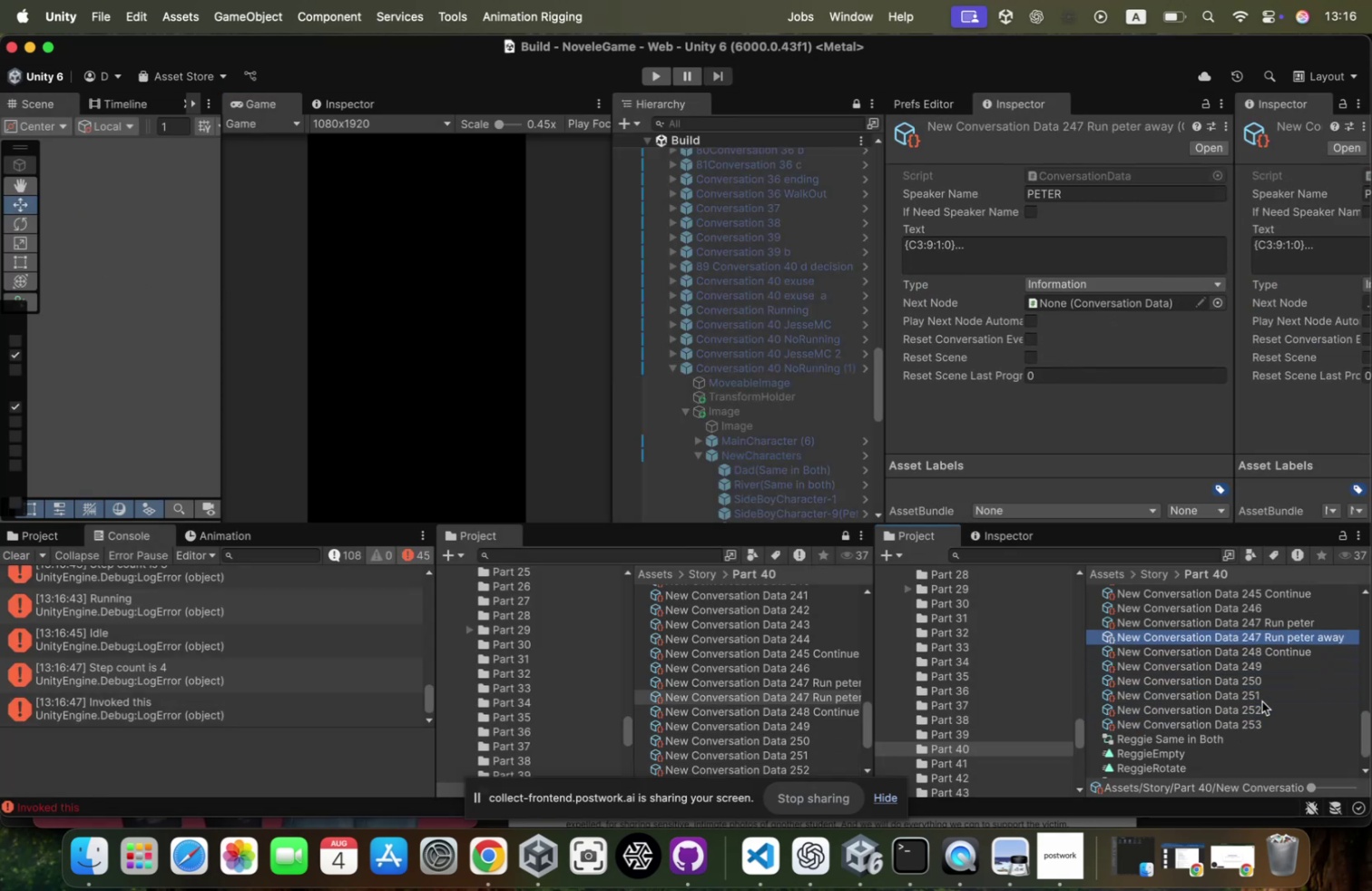 
key(ArrowDown)
 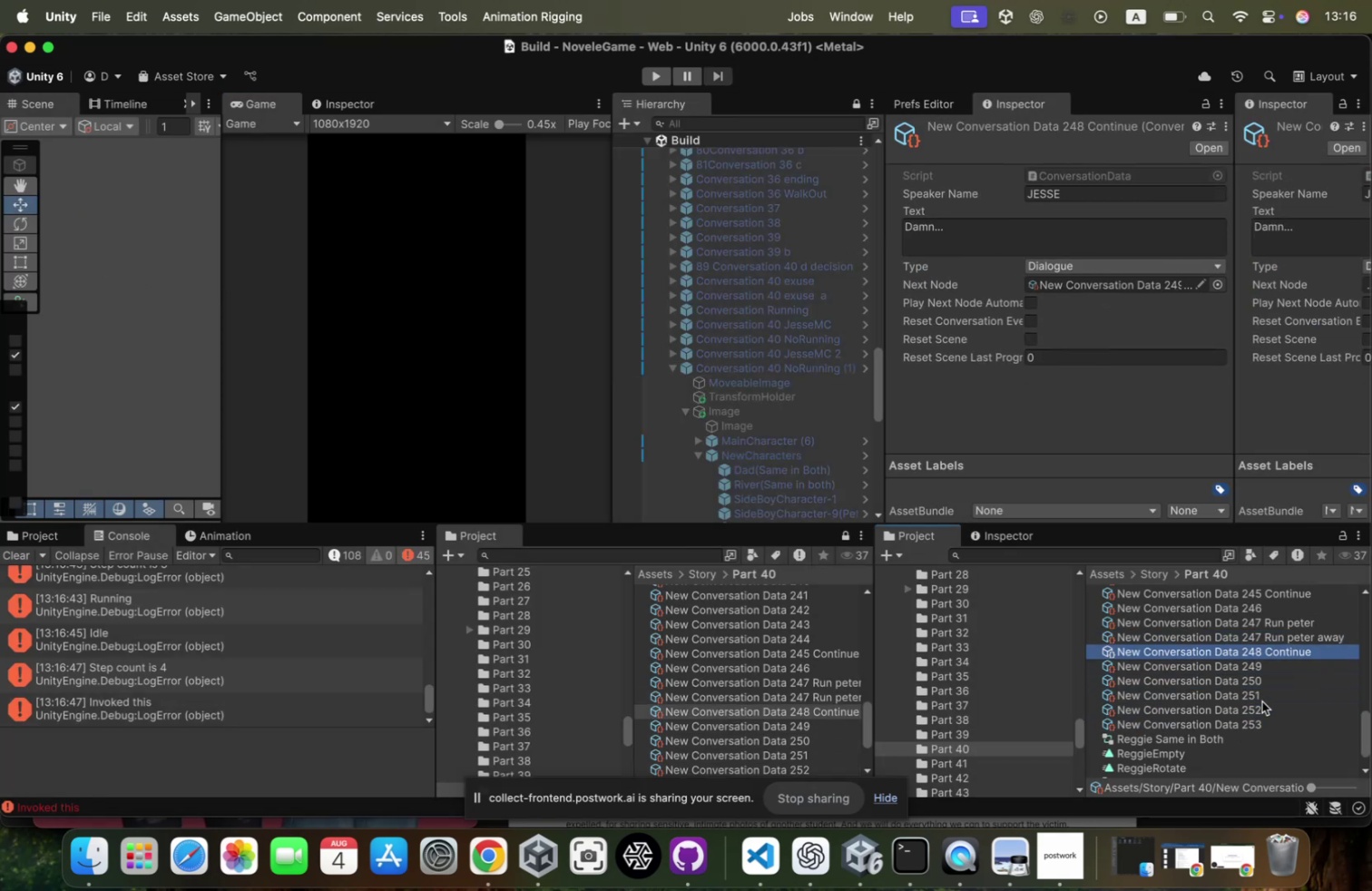 
key(ArrowUp)
 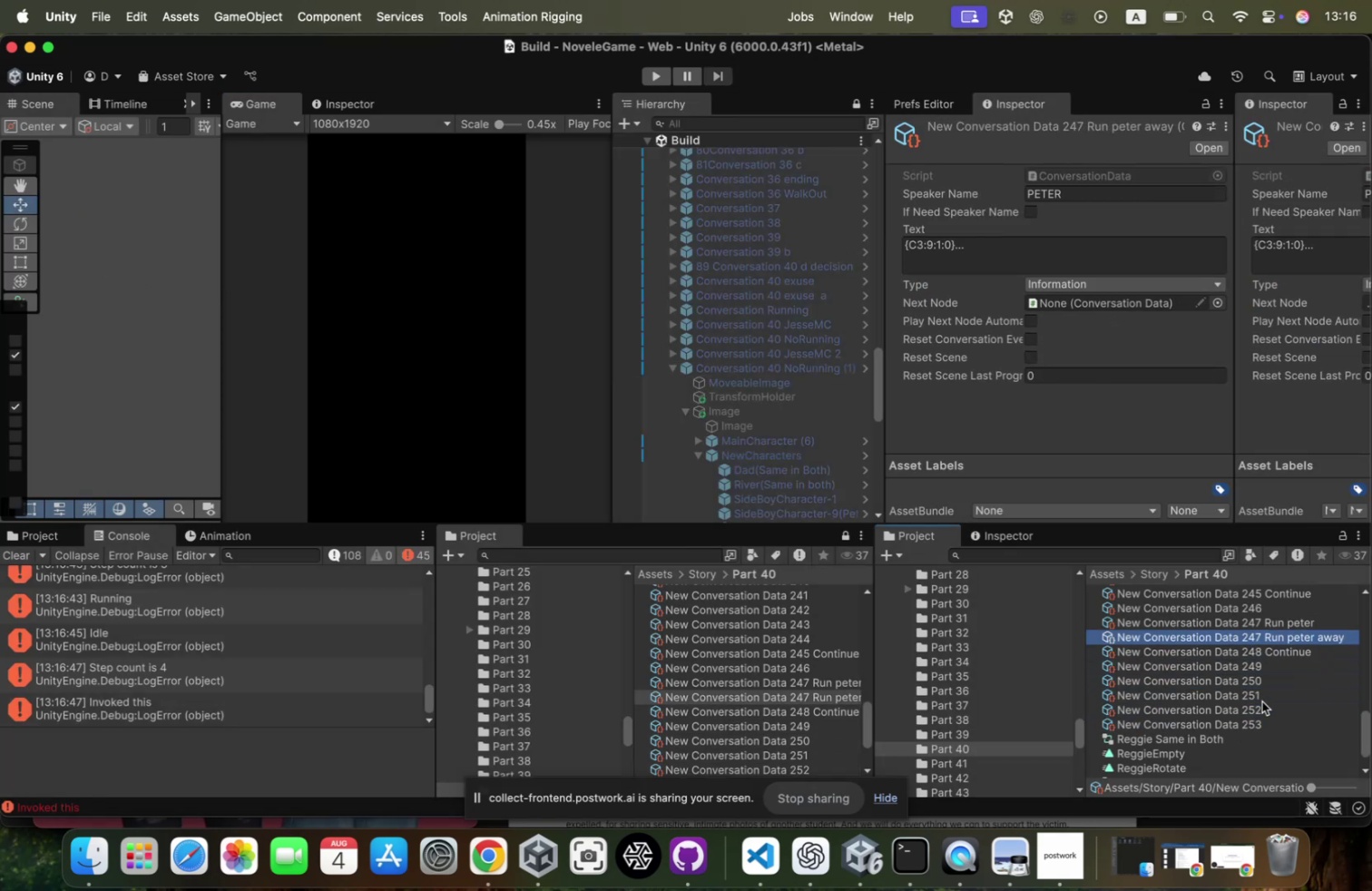 
key(ArrowUp)
 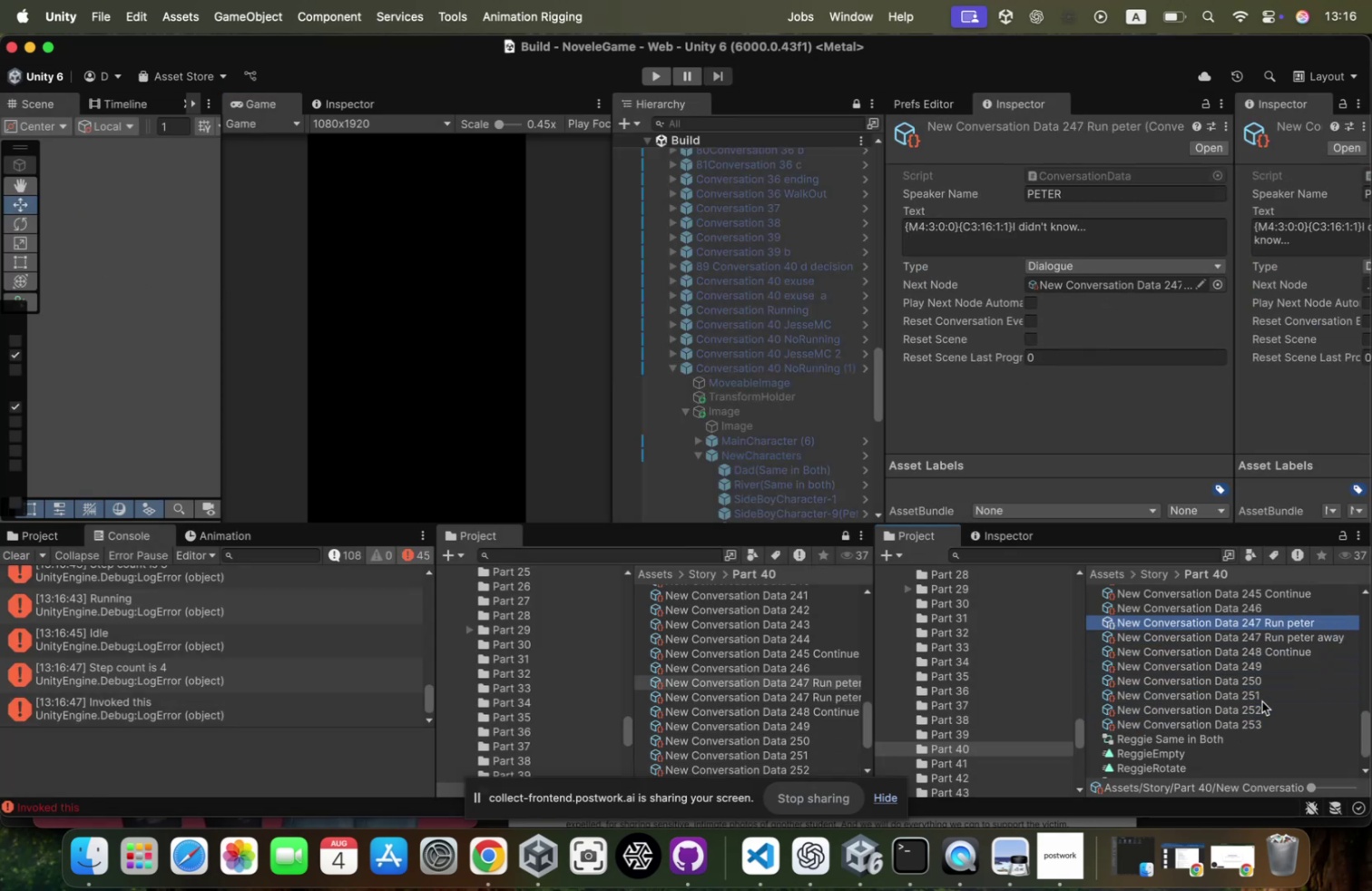 
key(ArrowDown)
 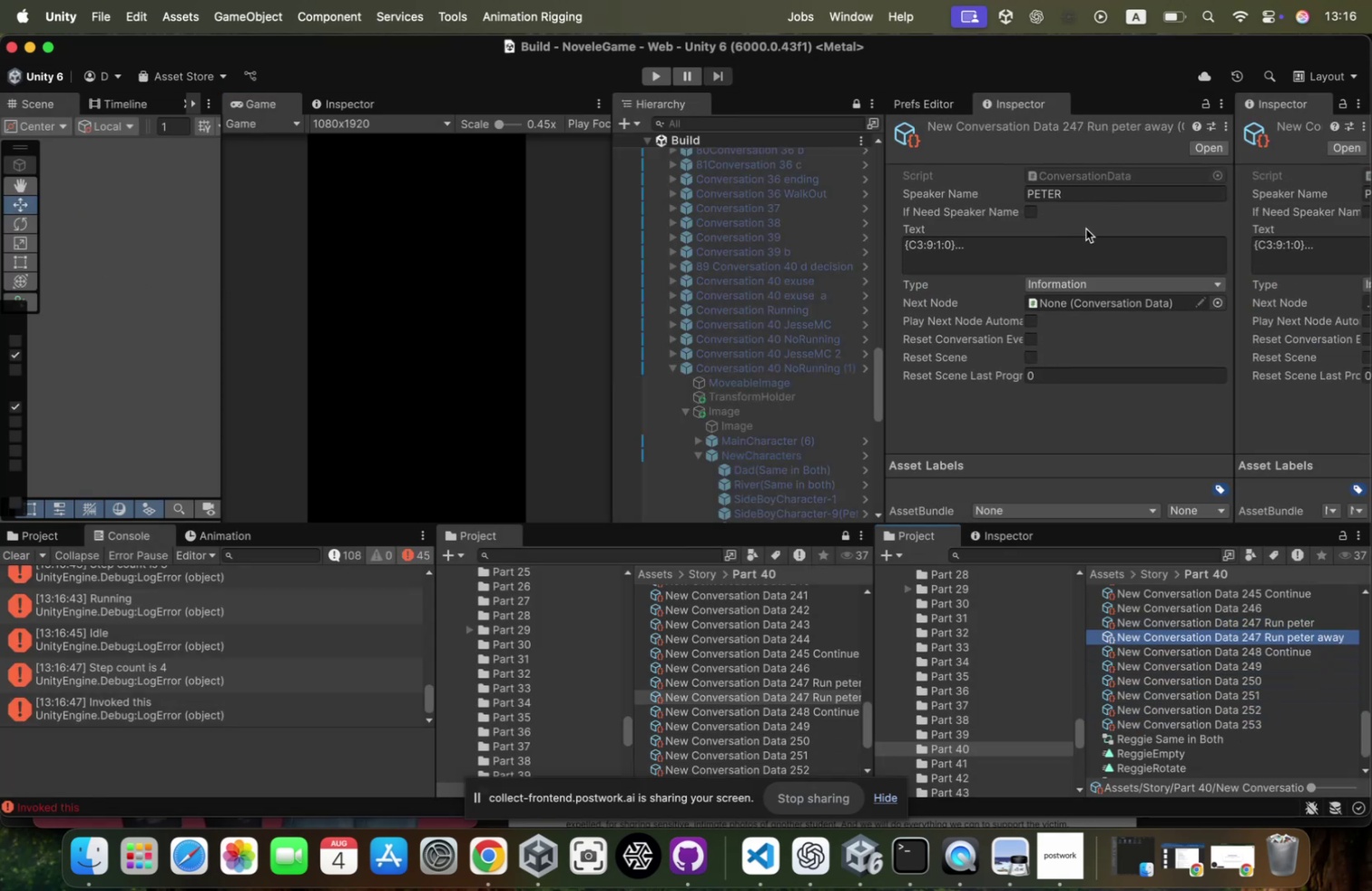 
left_click([1067, 250])
 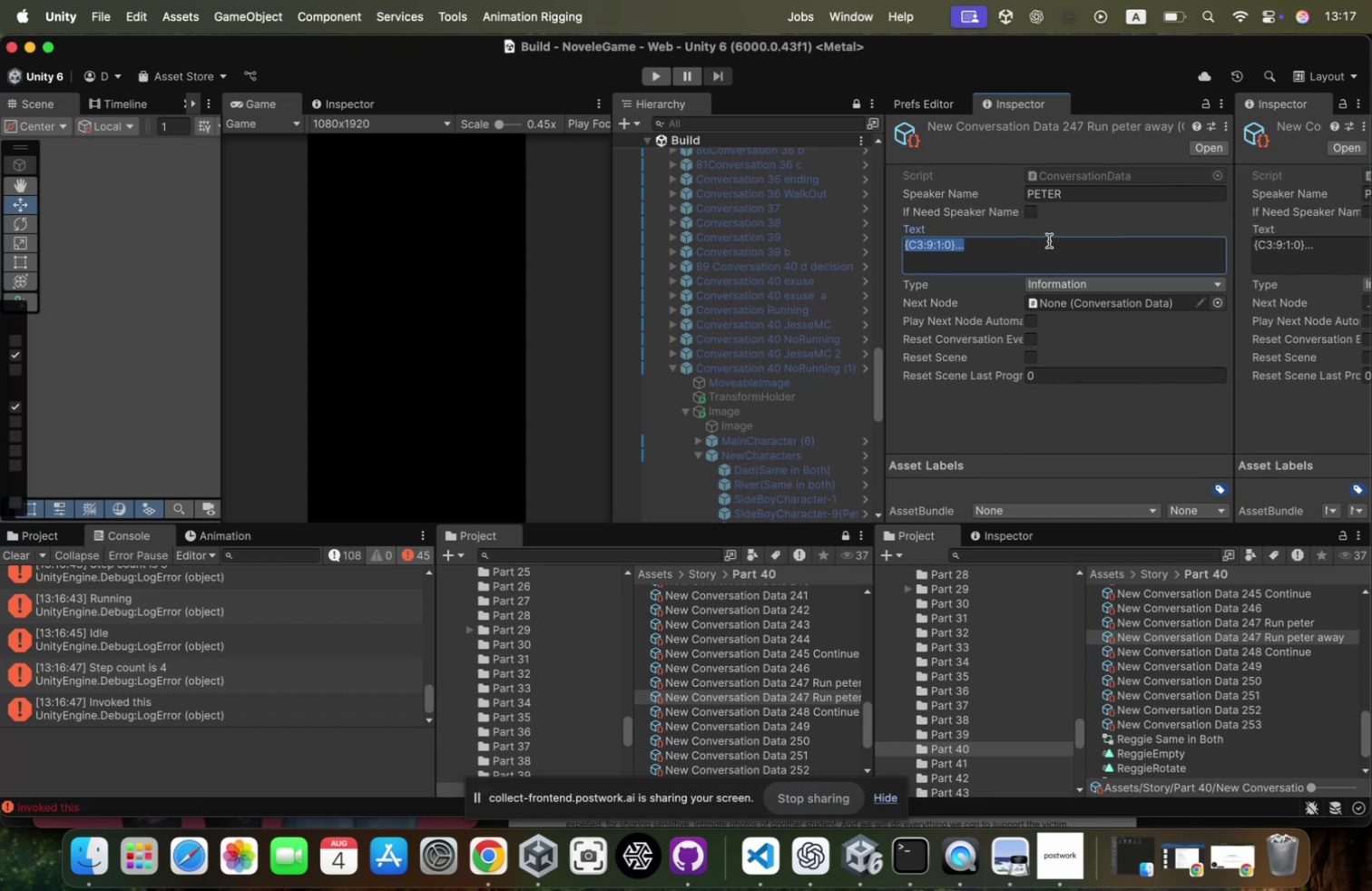 
left_click([1049, 240])
 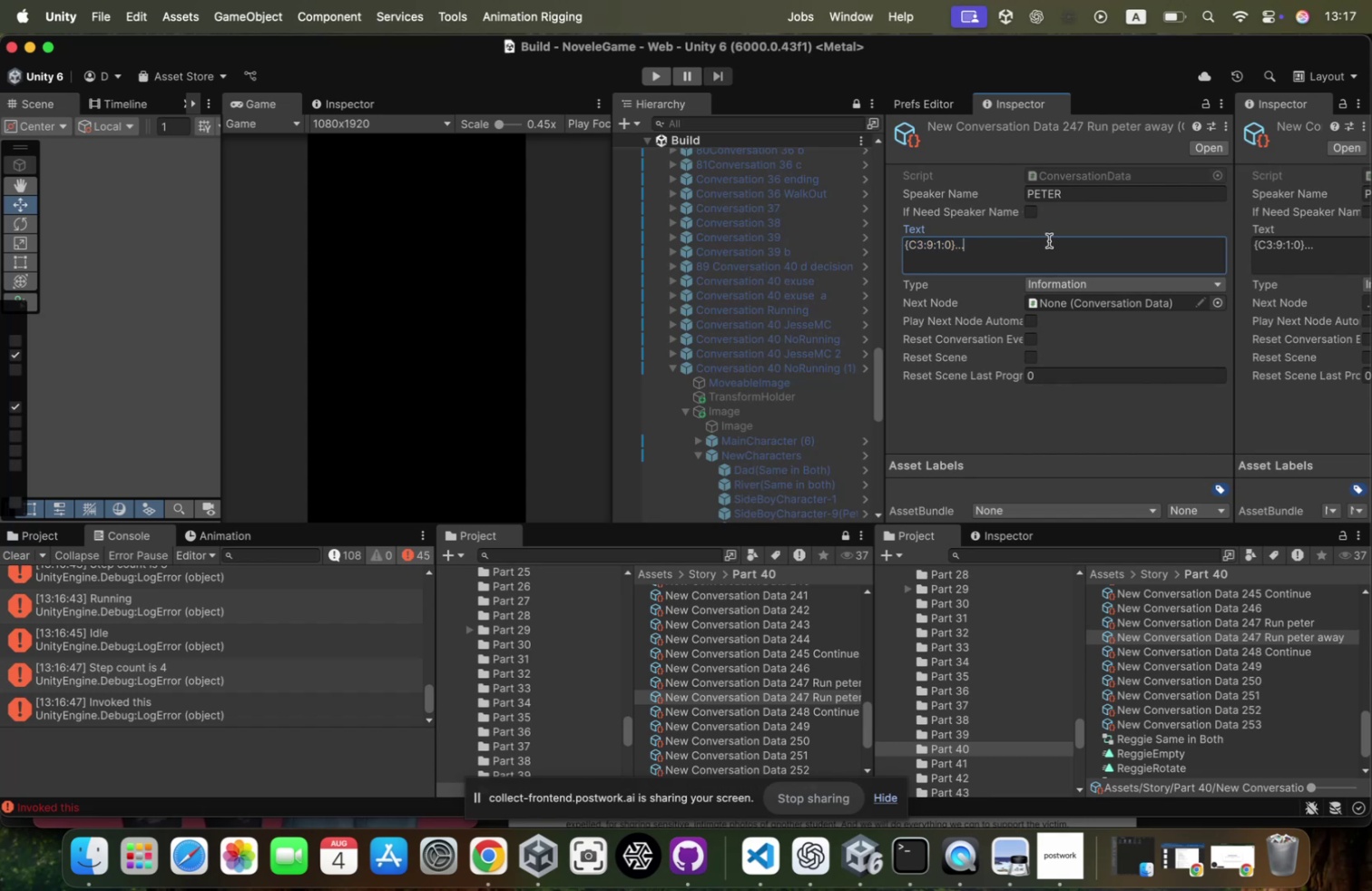 
key(ArrowLeft)
 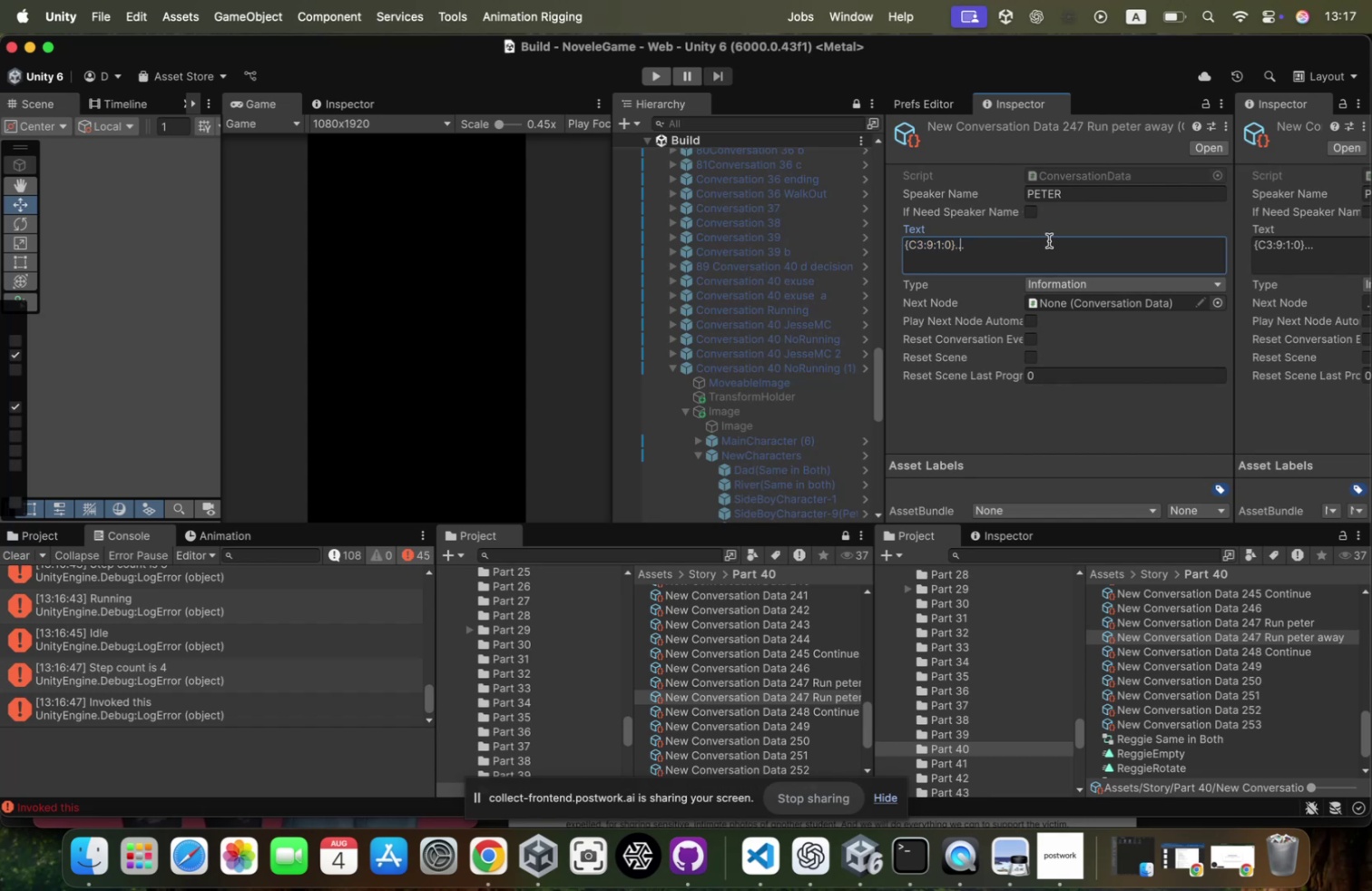 
key(ArrowLeft)
 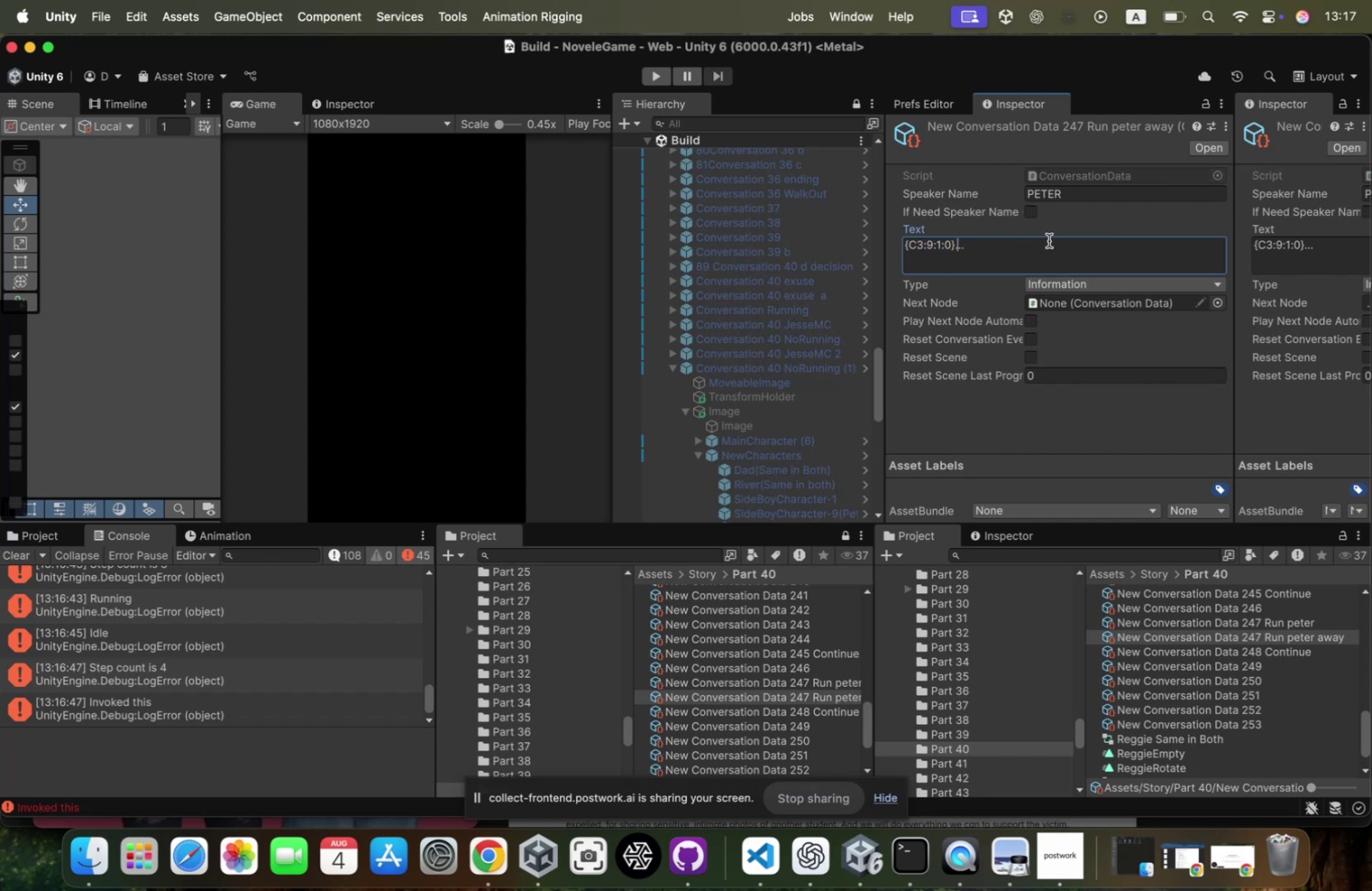 
key(ArrowLeft)
 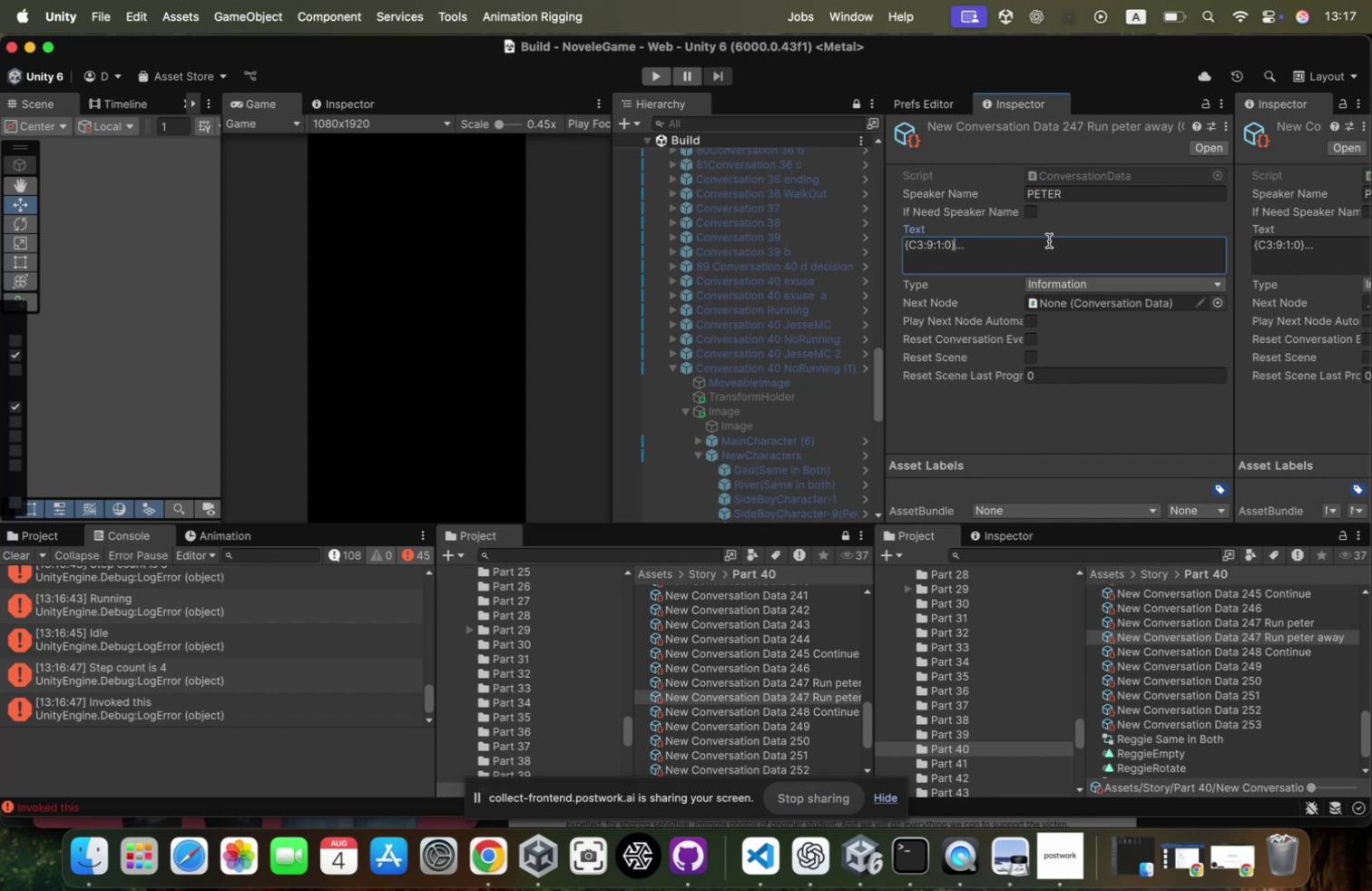 
type({M4:14)
 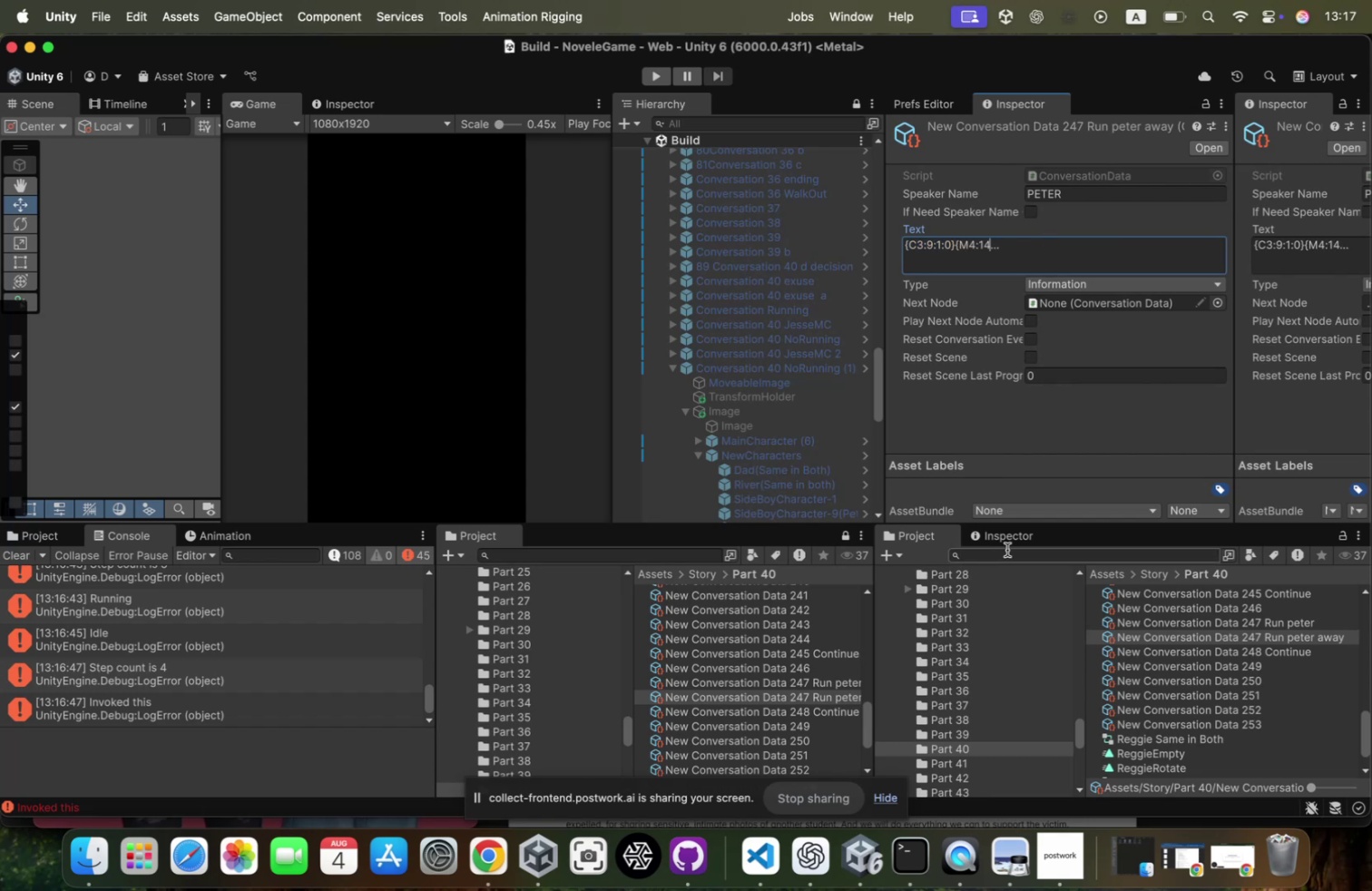 
key(Enter)
 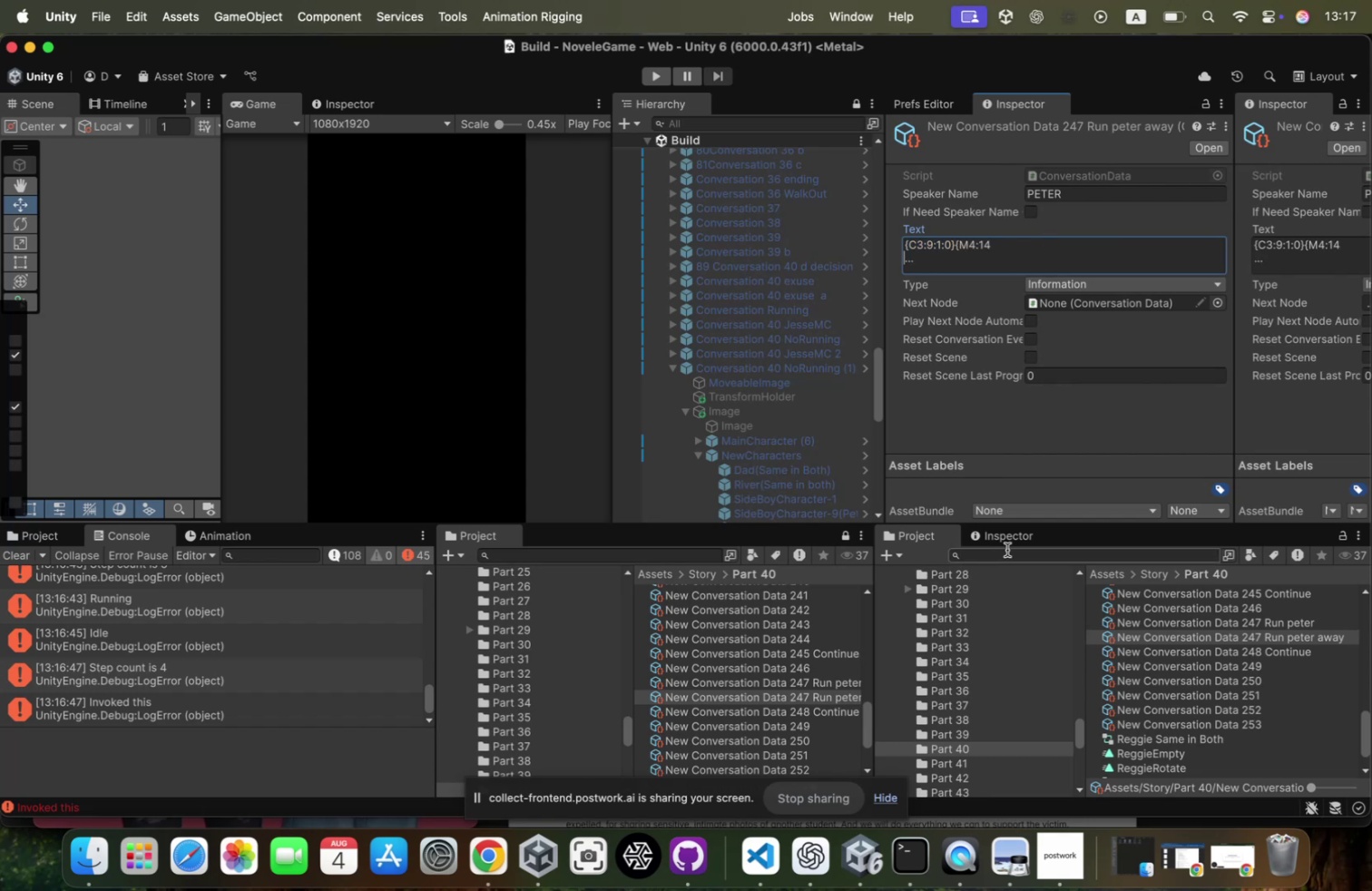 
key(Meta+CommandLeft)
 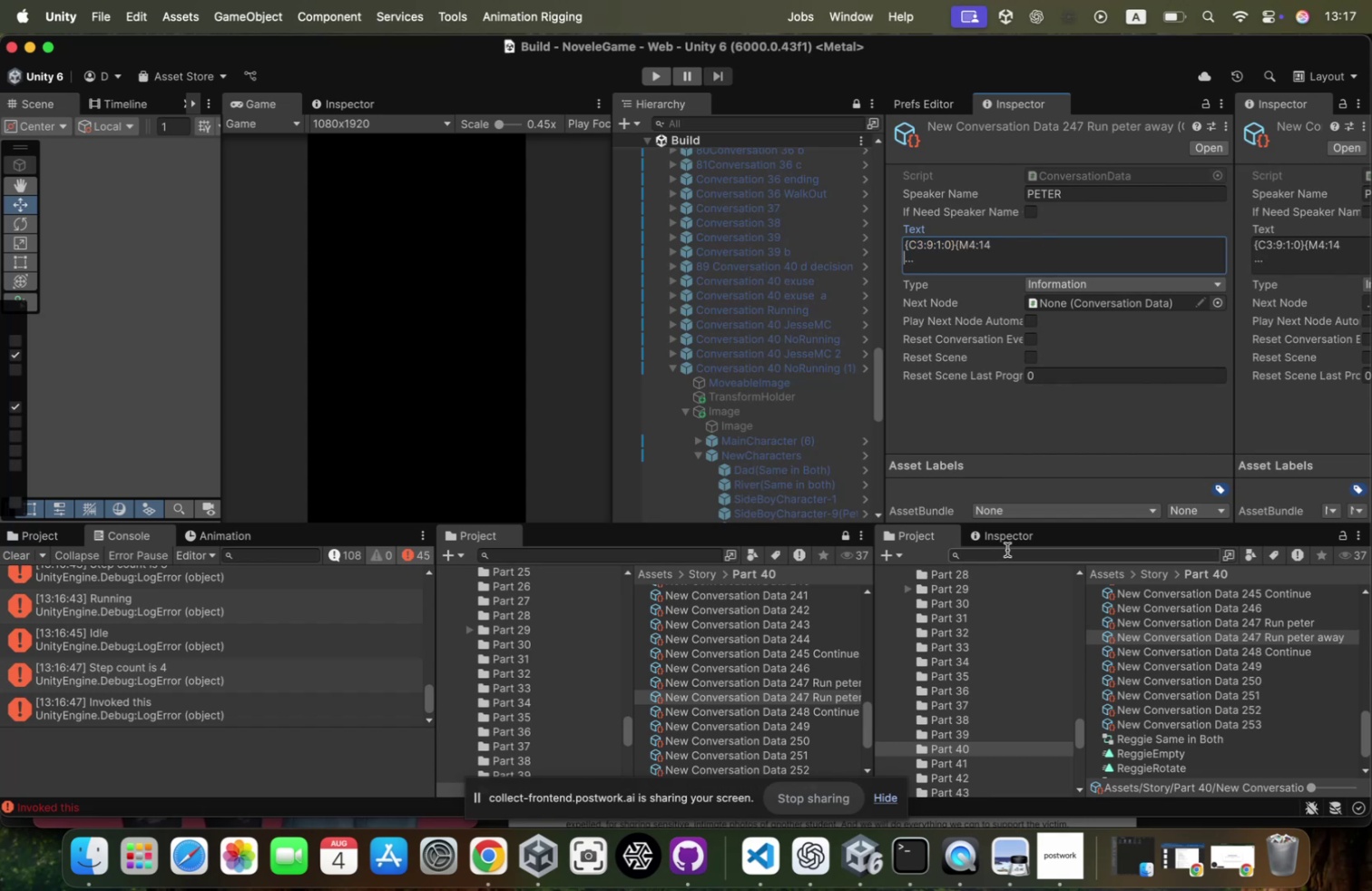 
key(Meta+Z)
 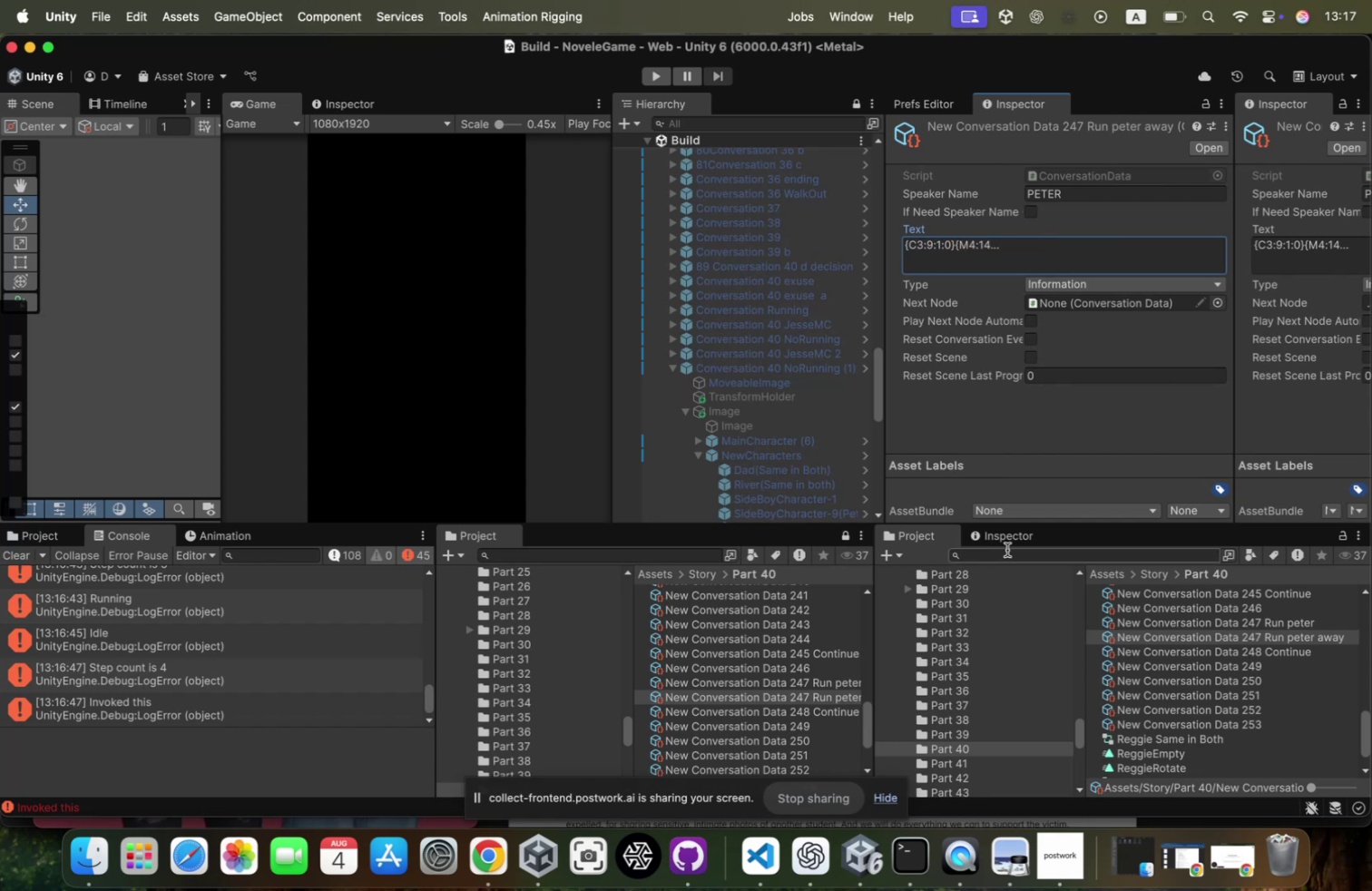 
key(Shift+ShiftRight)
 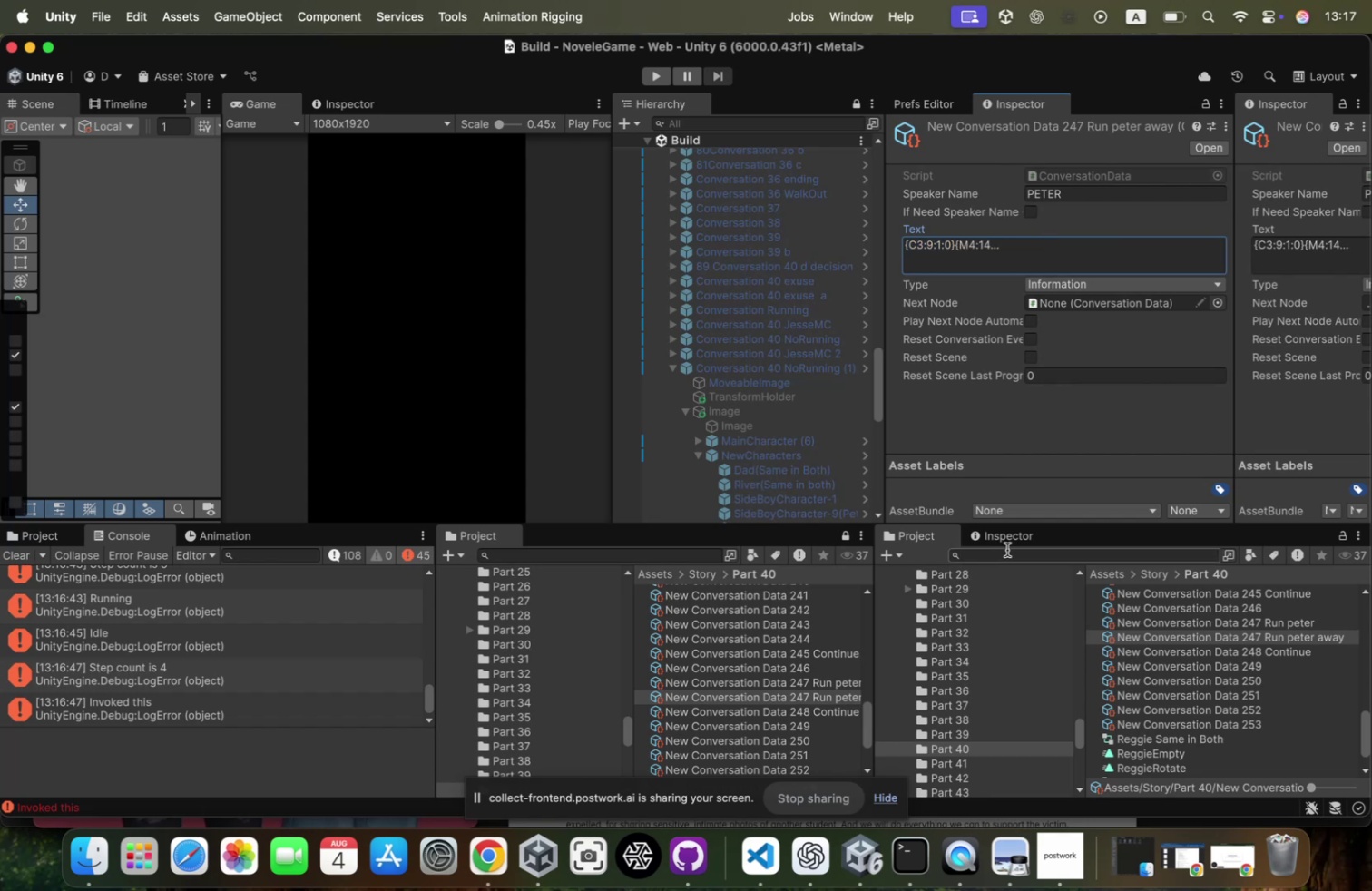 
key(Shift+Semicolon)
 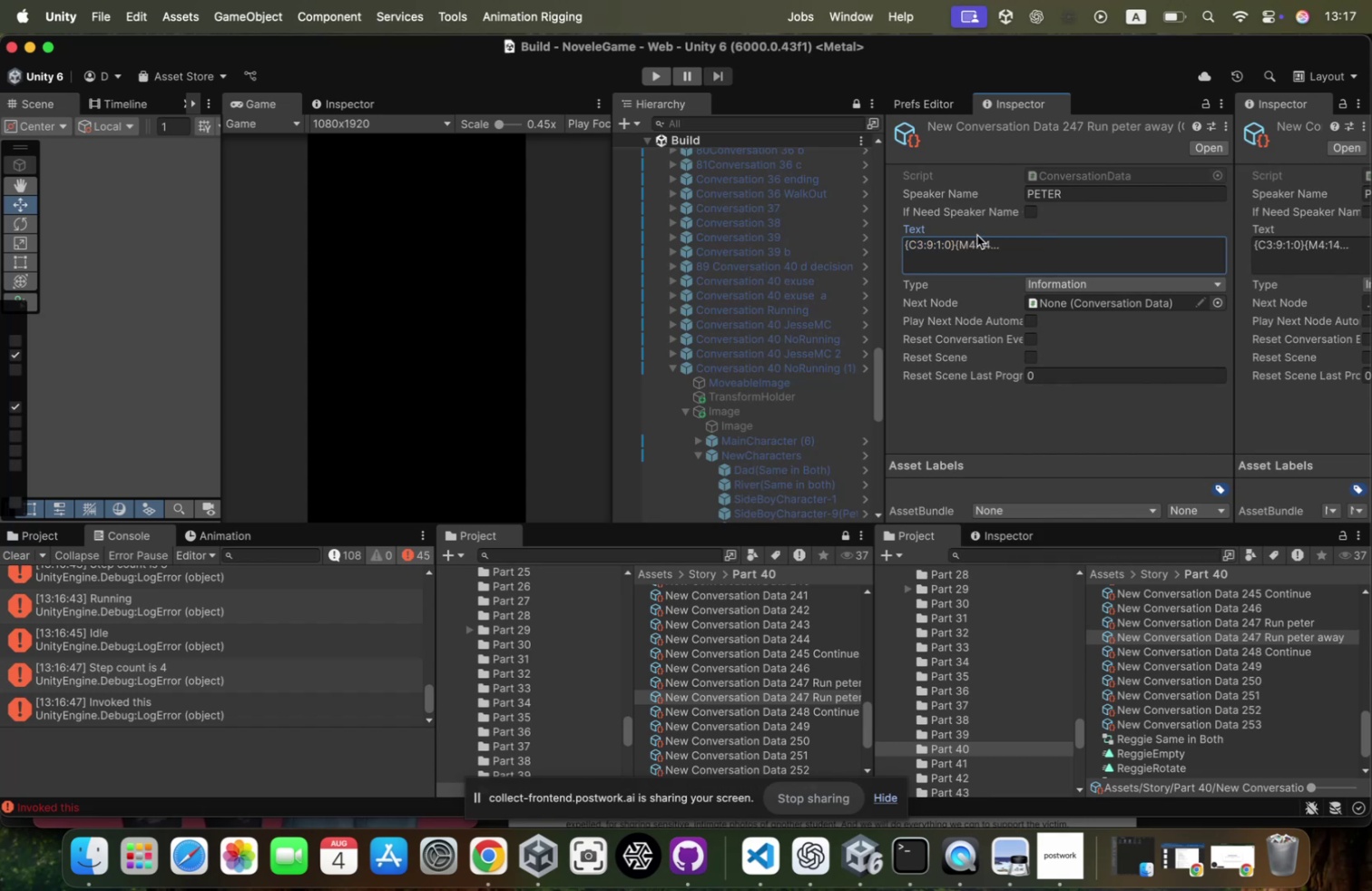 
left_click([986, 240])
 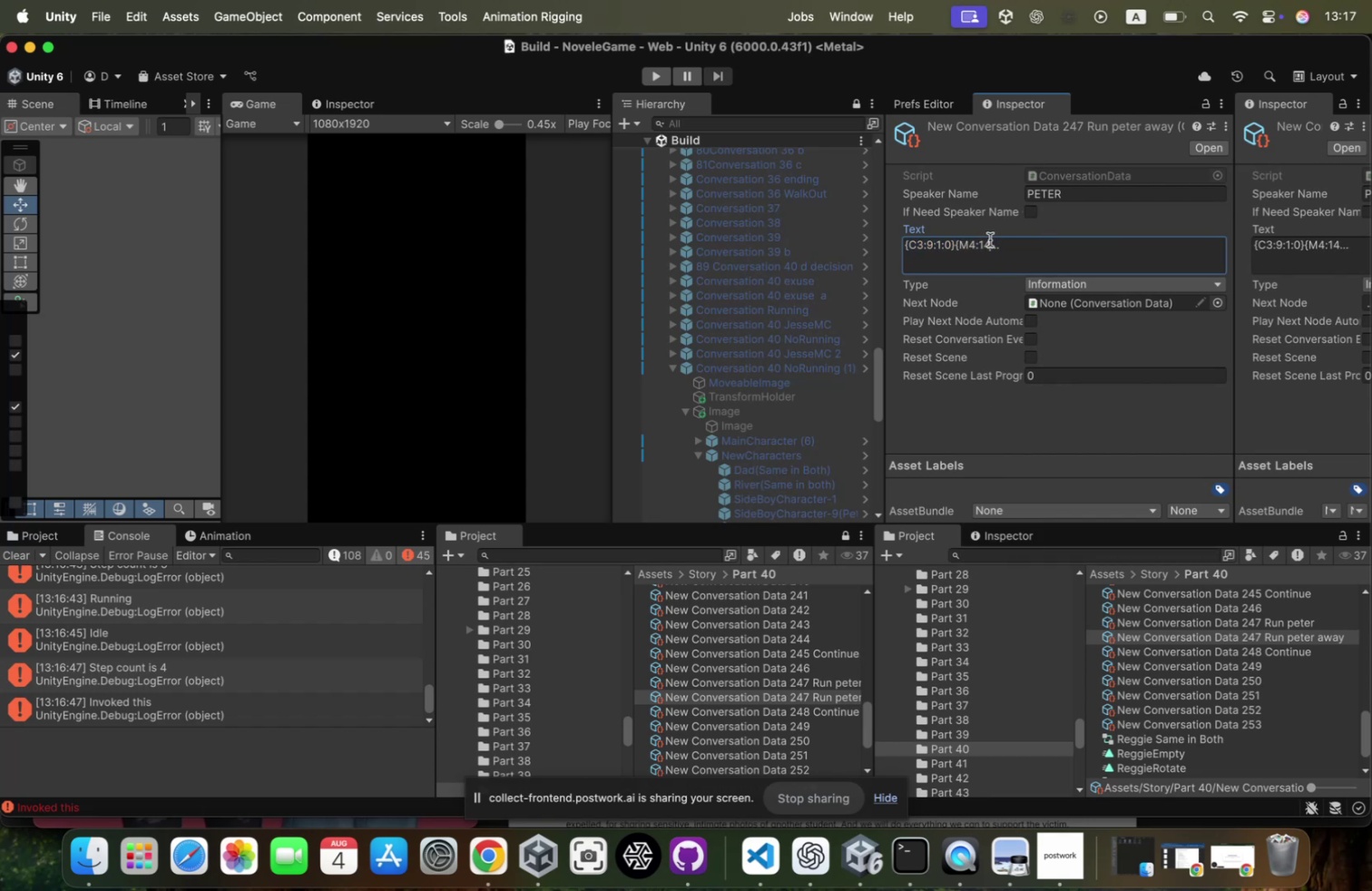 
left_click([990, 240])
 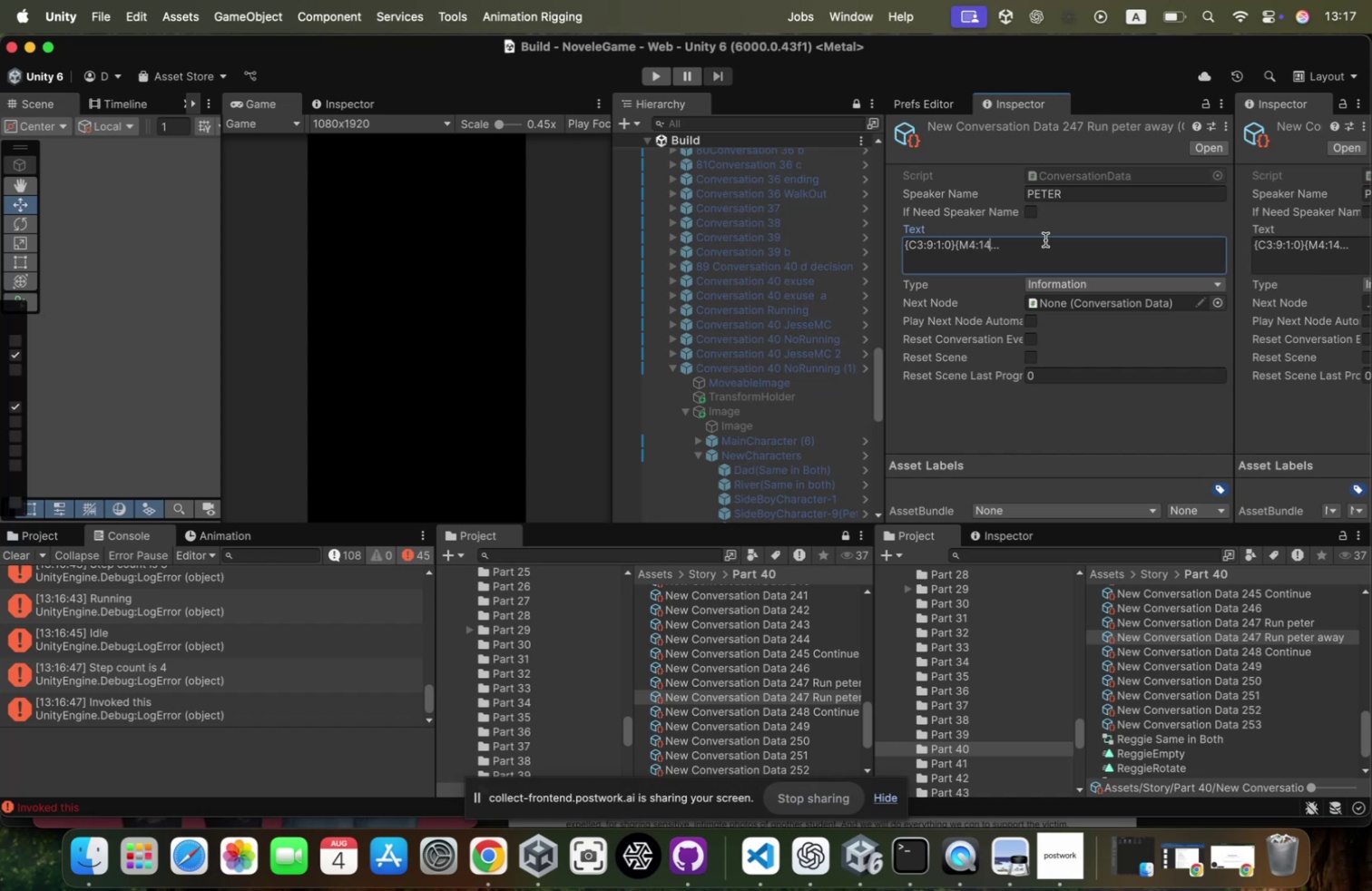 
type())
key(Backspace)
type(:0:1:END{)
key(Backspace)
type(})
 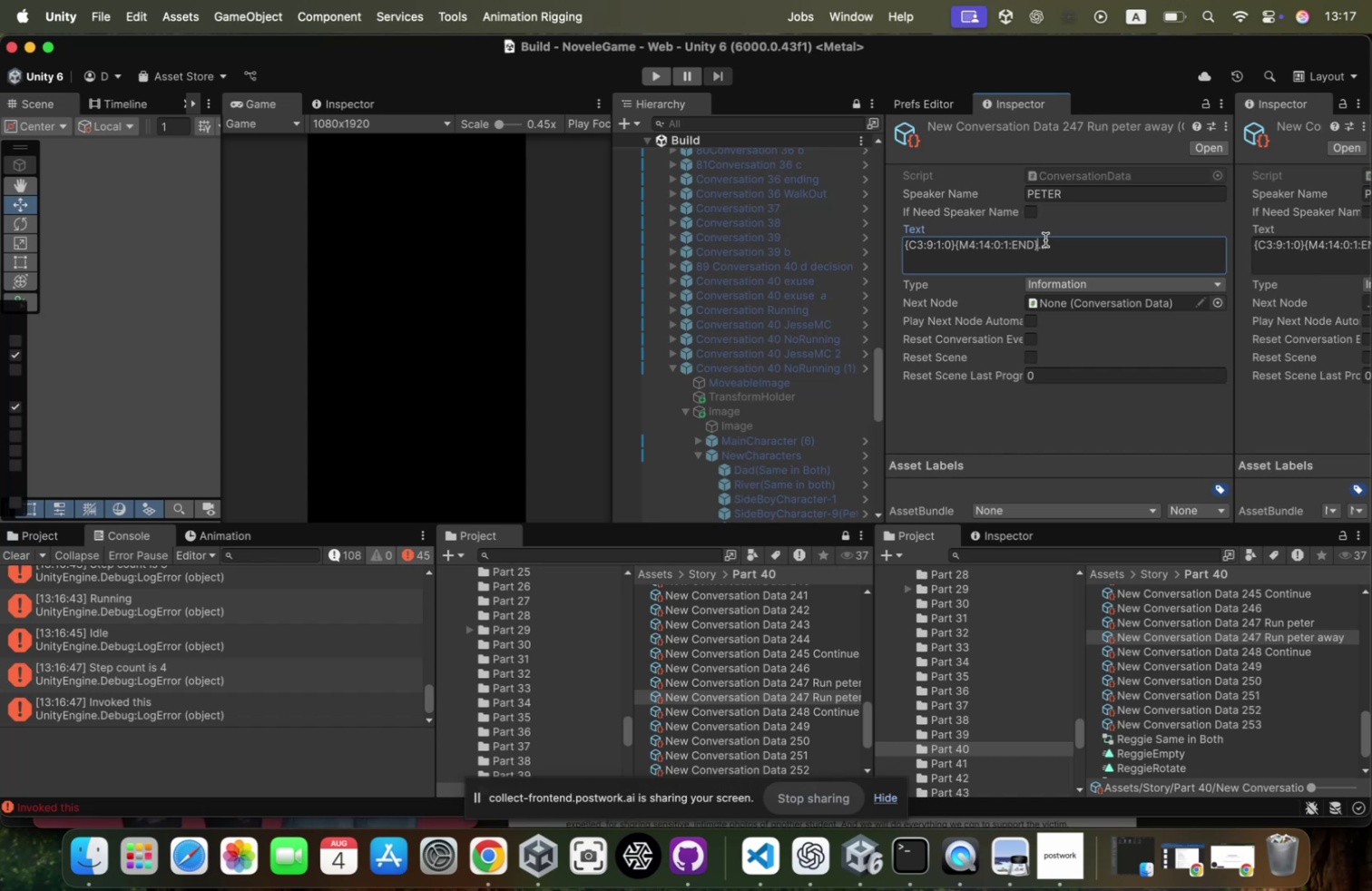 
left_click([662, 74])
 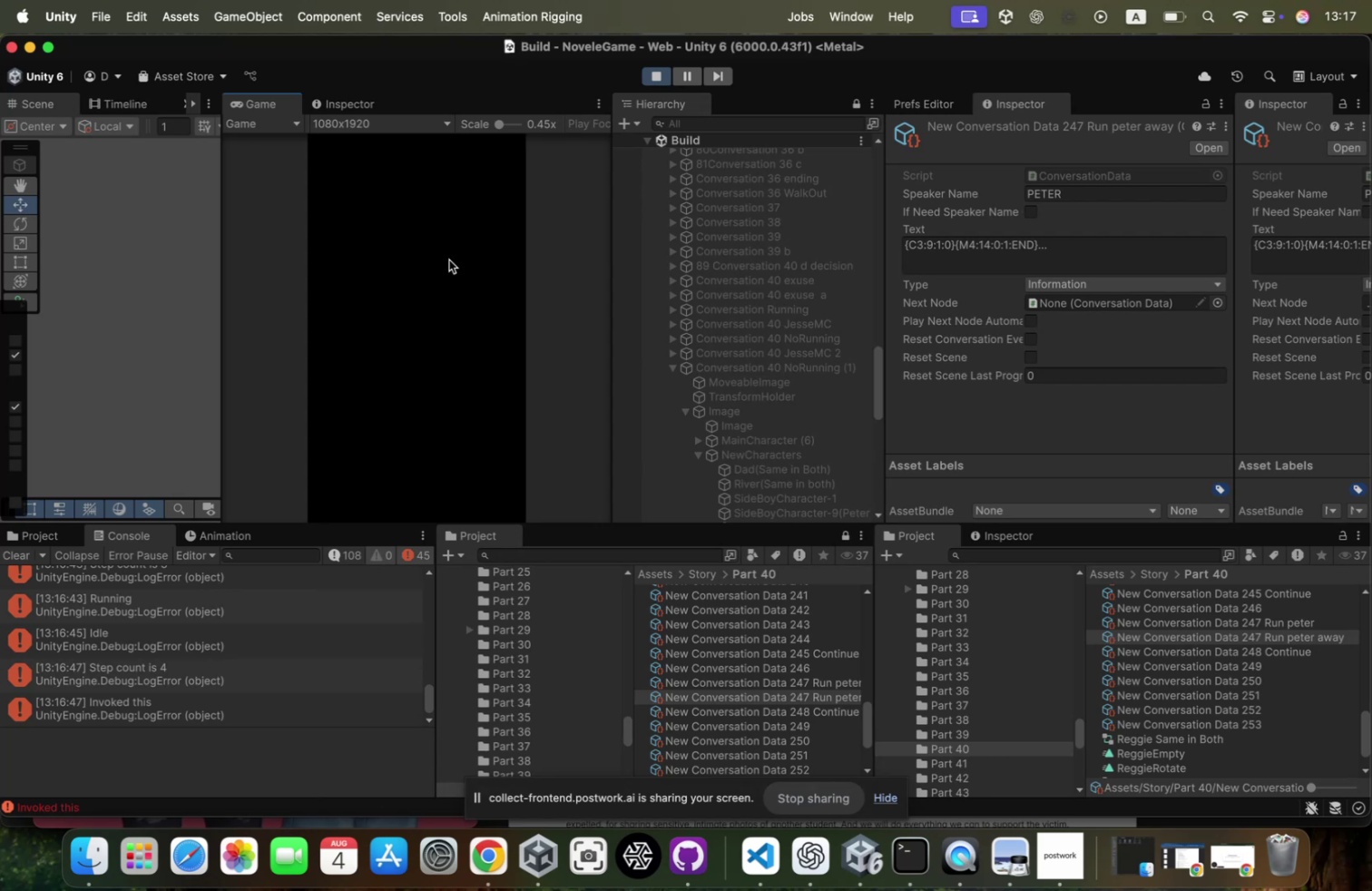 
left_click([735, 363])
 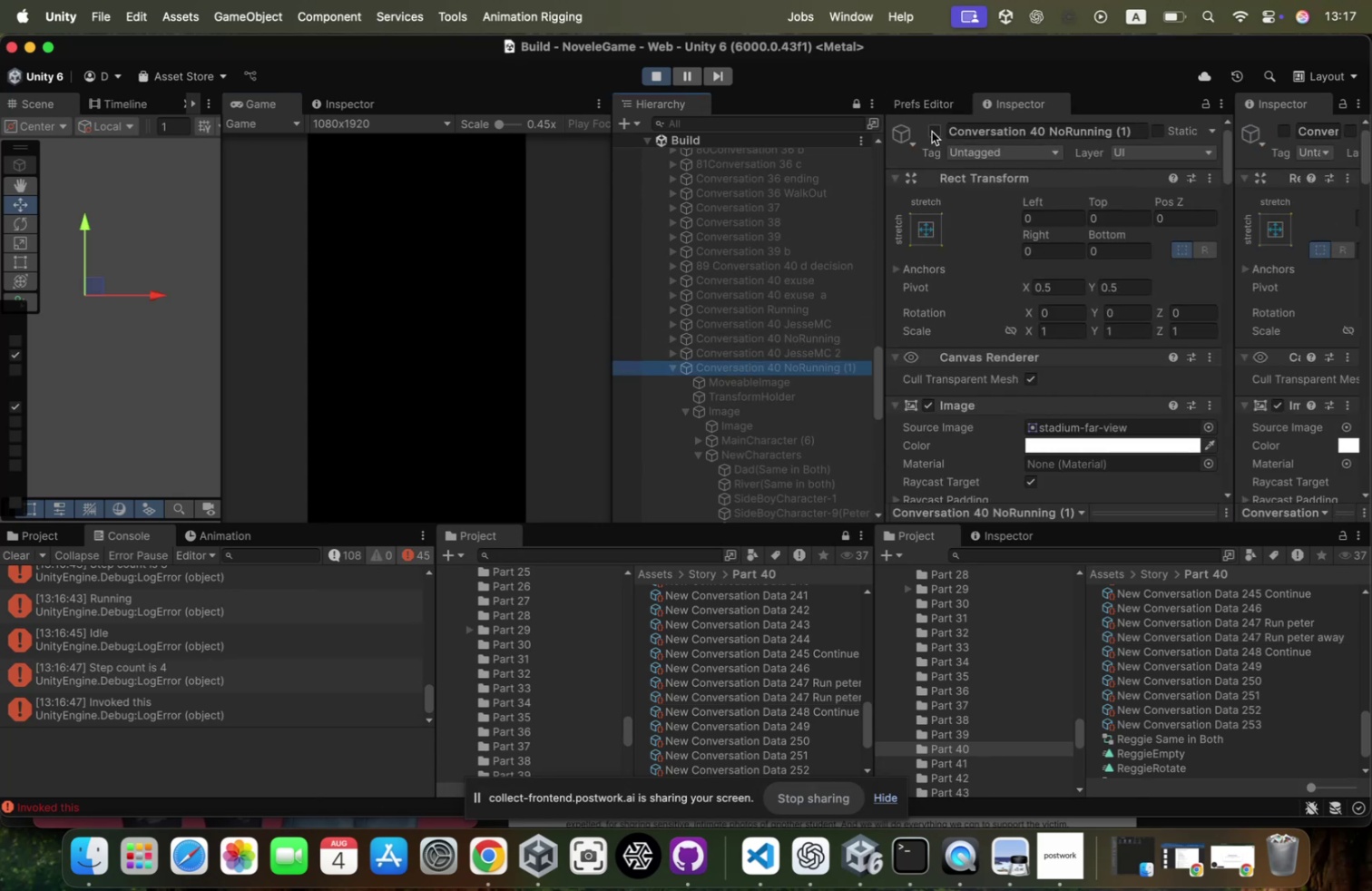 
left_click([932, 132])
 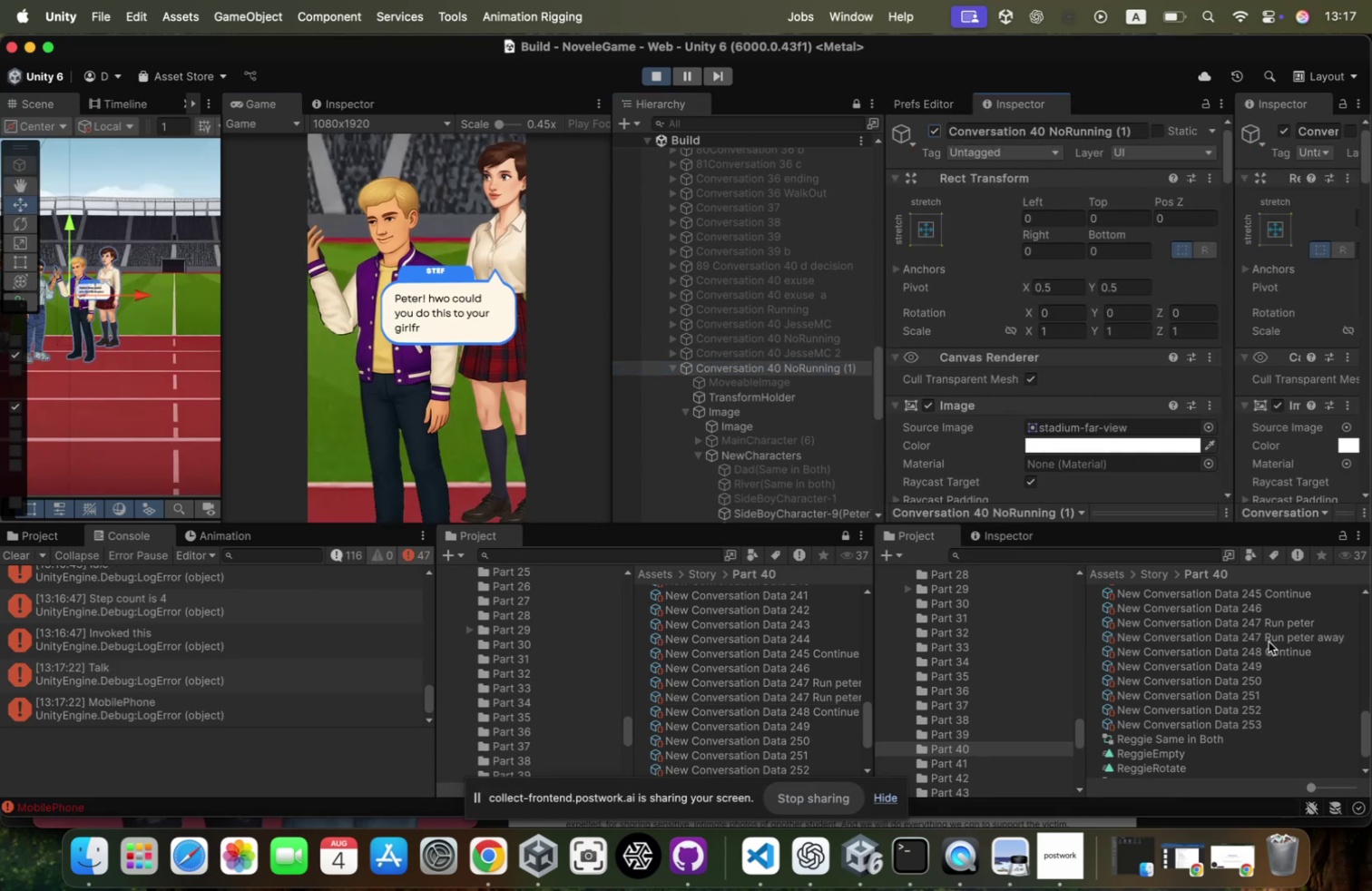 
left_click([1267, 641])
 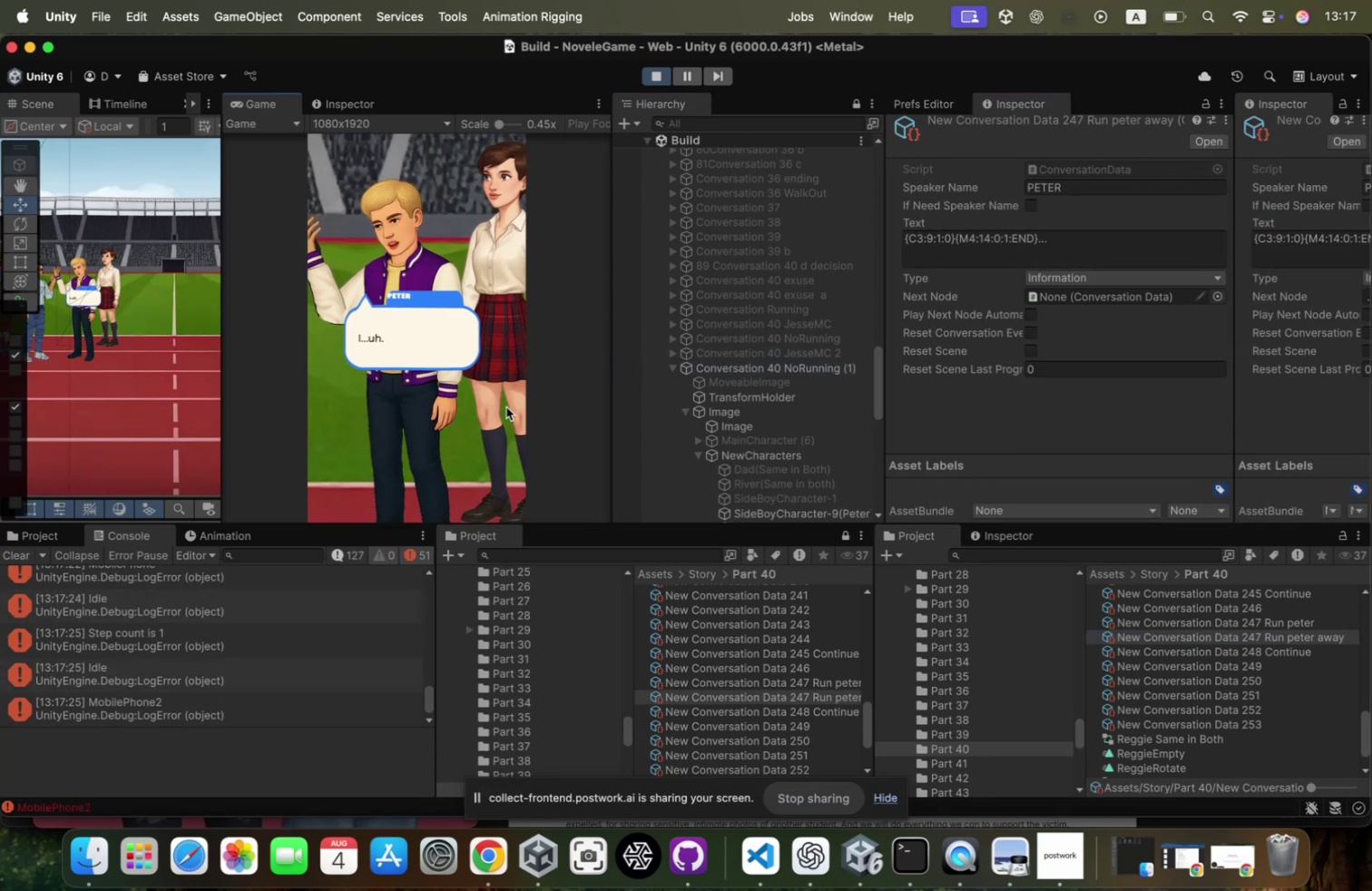 
left_click([506, 406])
 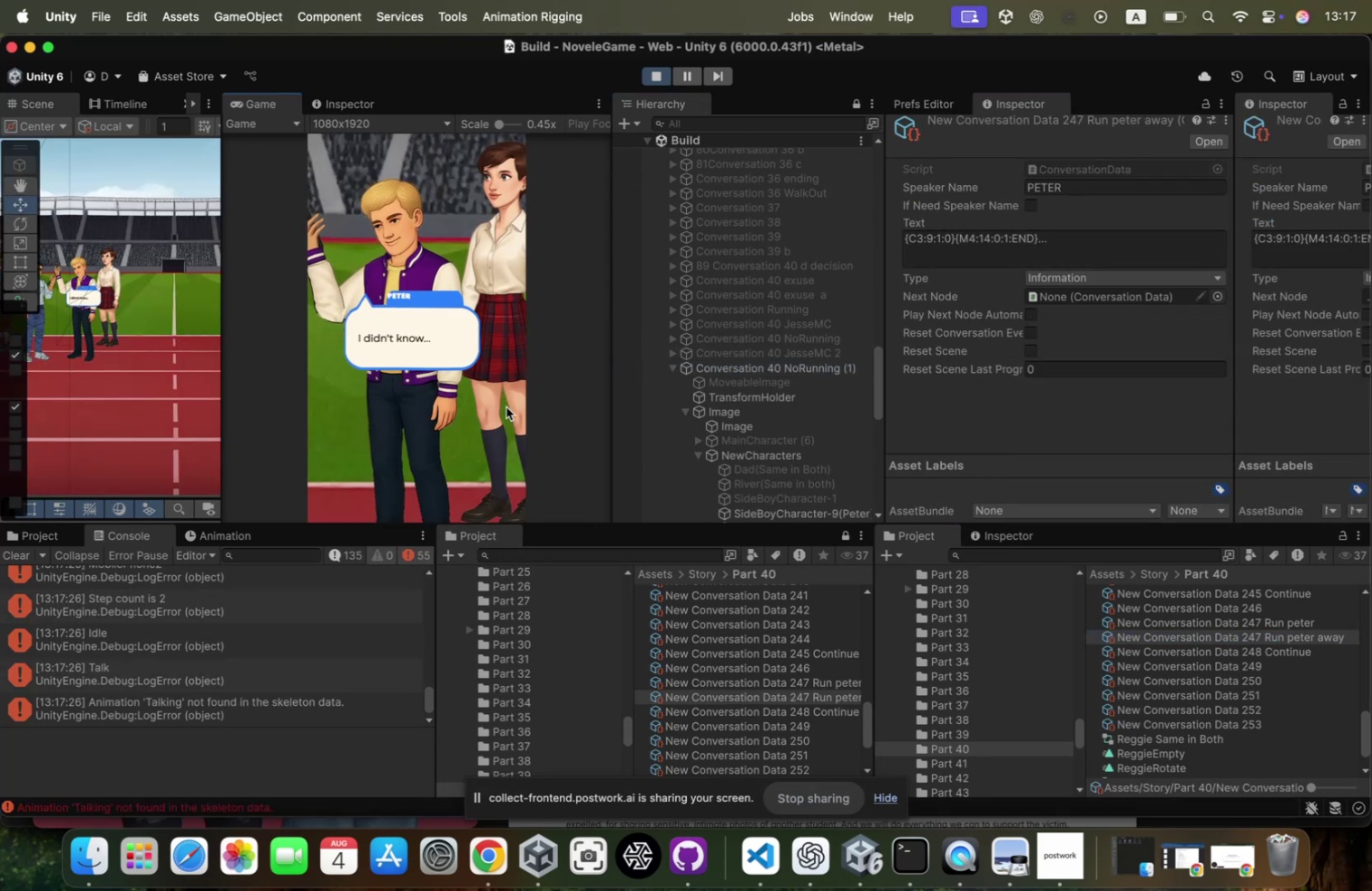 
left_click([506, 406])
 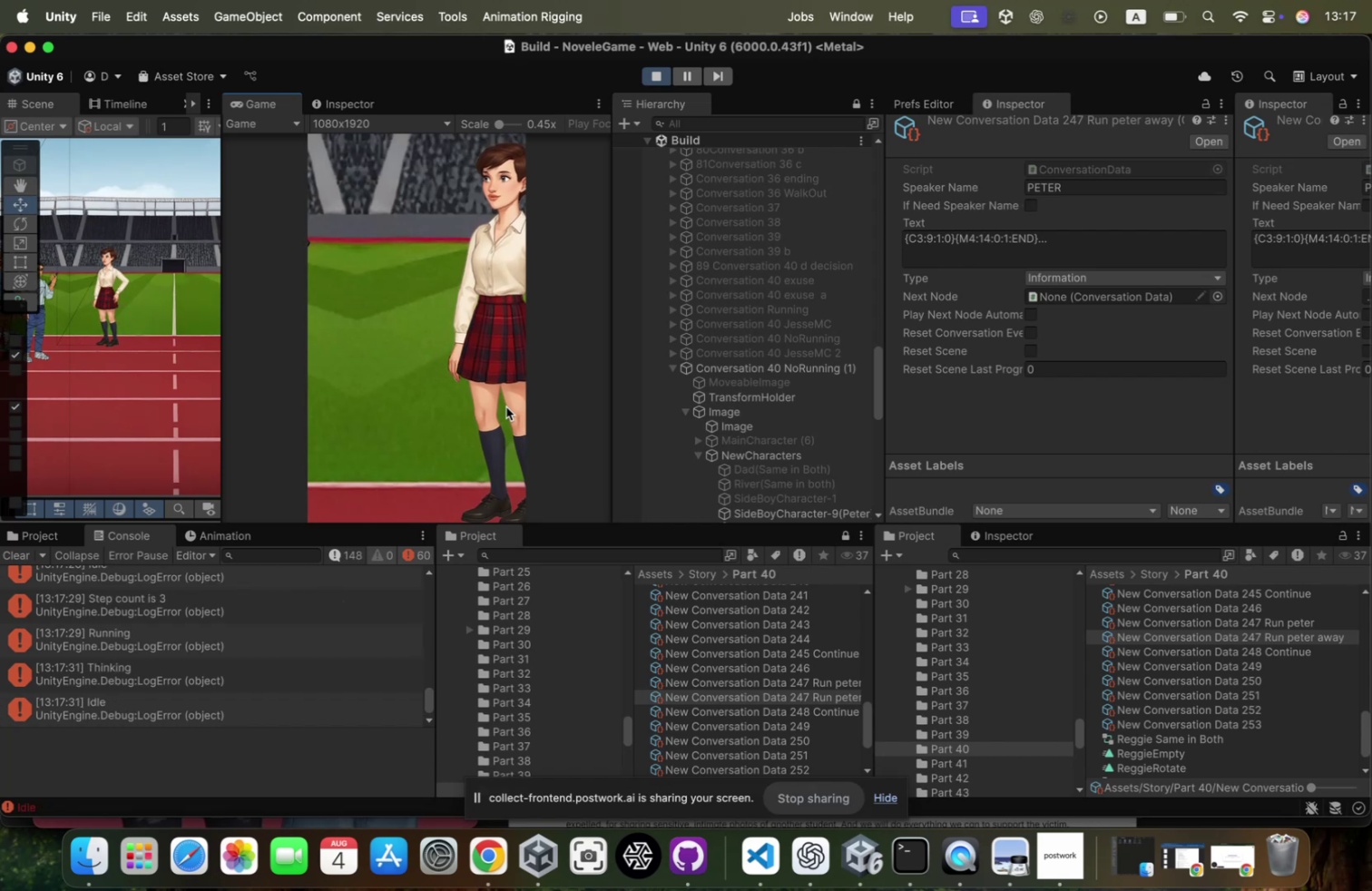 
wait(9.7)
 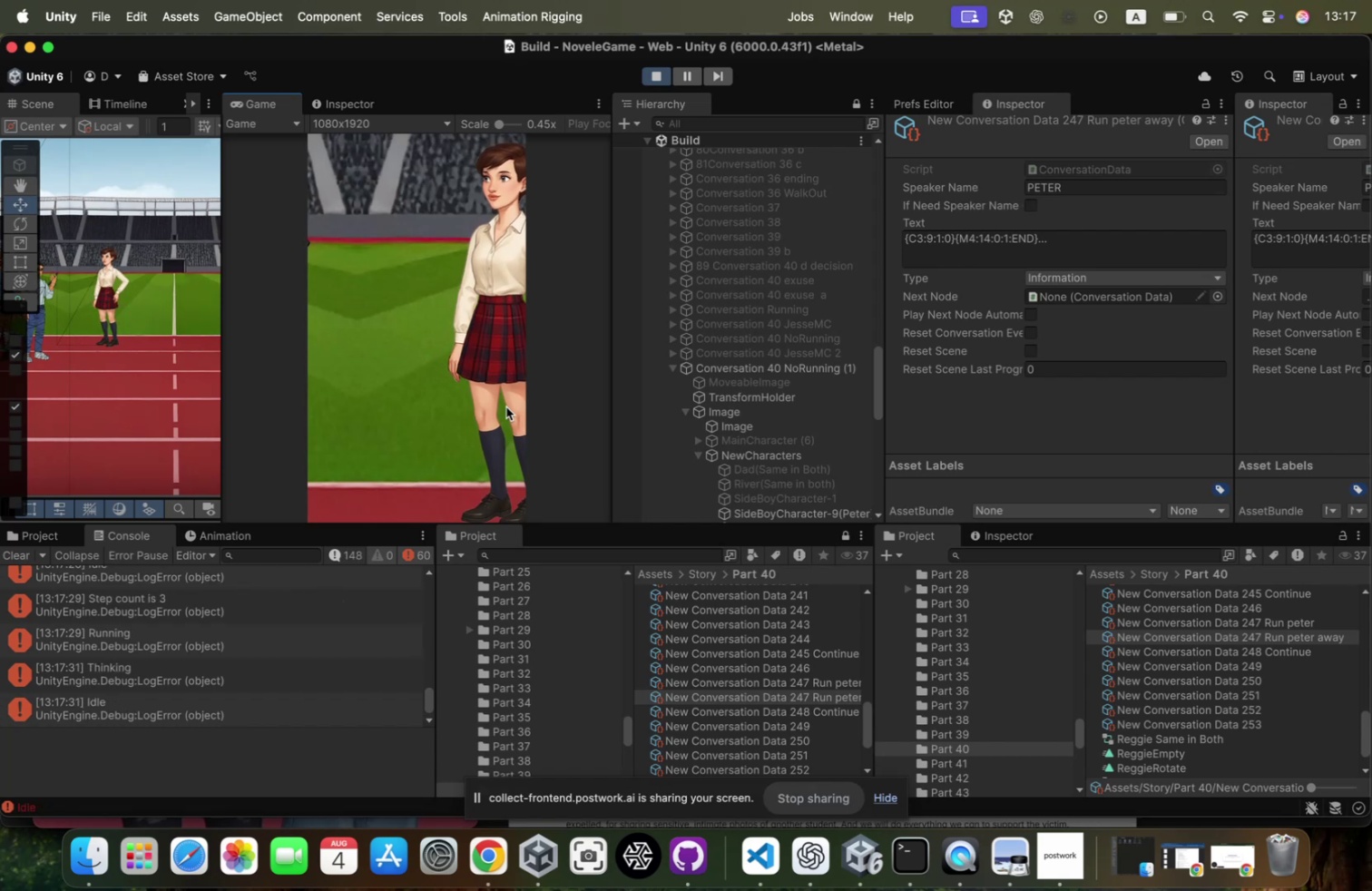 
double_click([1024, 238])
 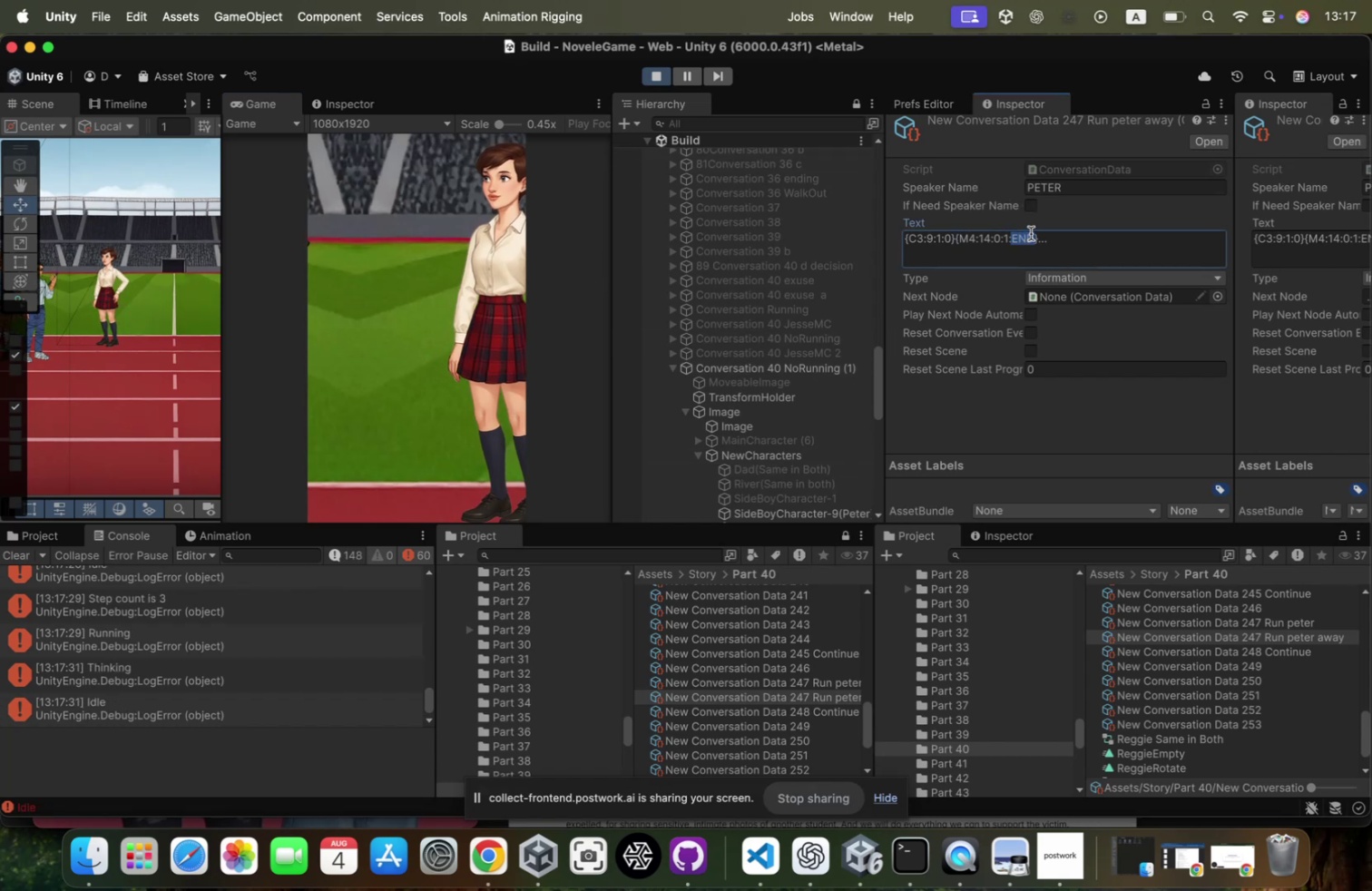 
key(Backspace)
 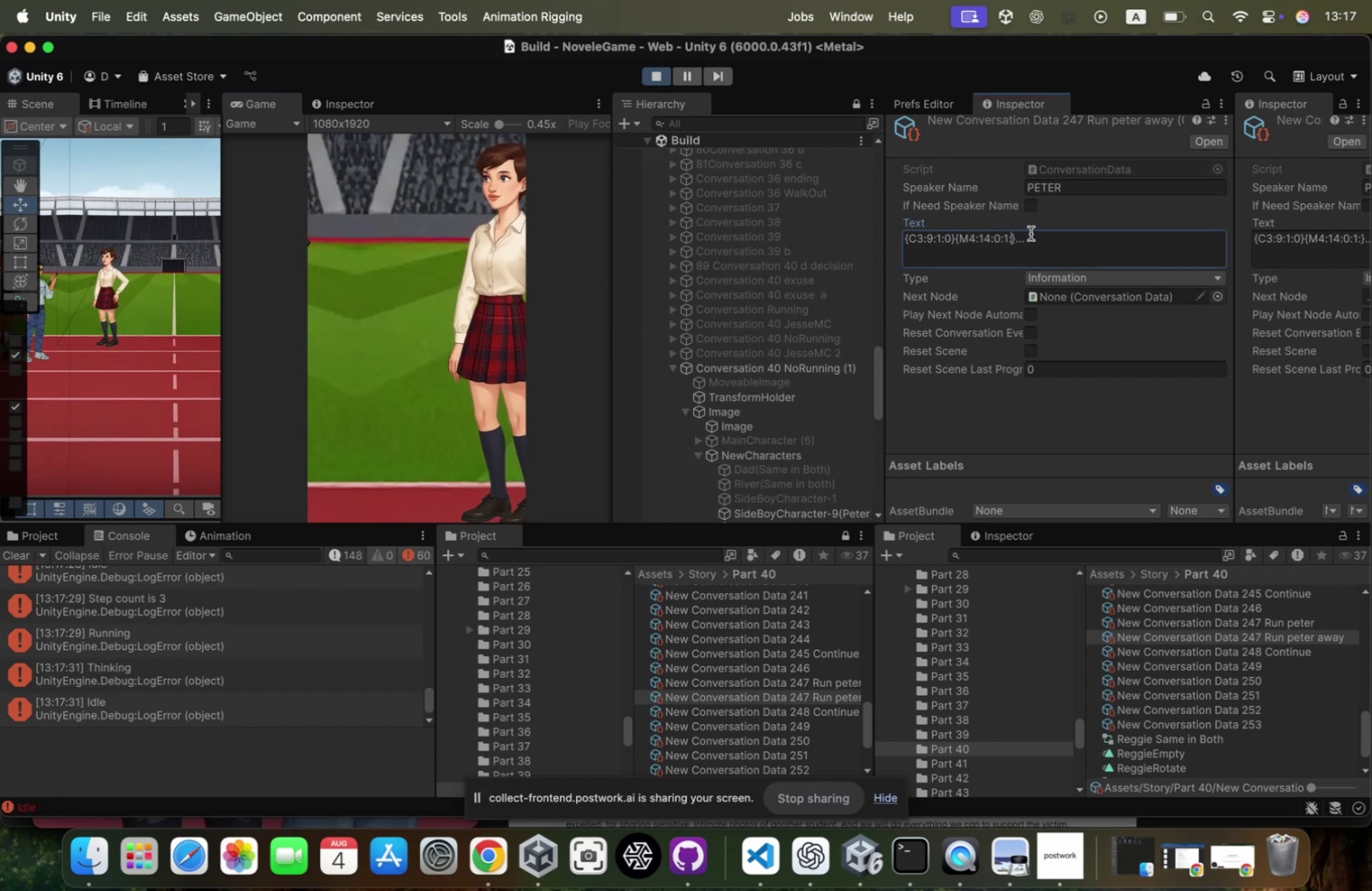 
key(Backspace)
 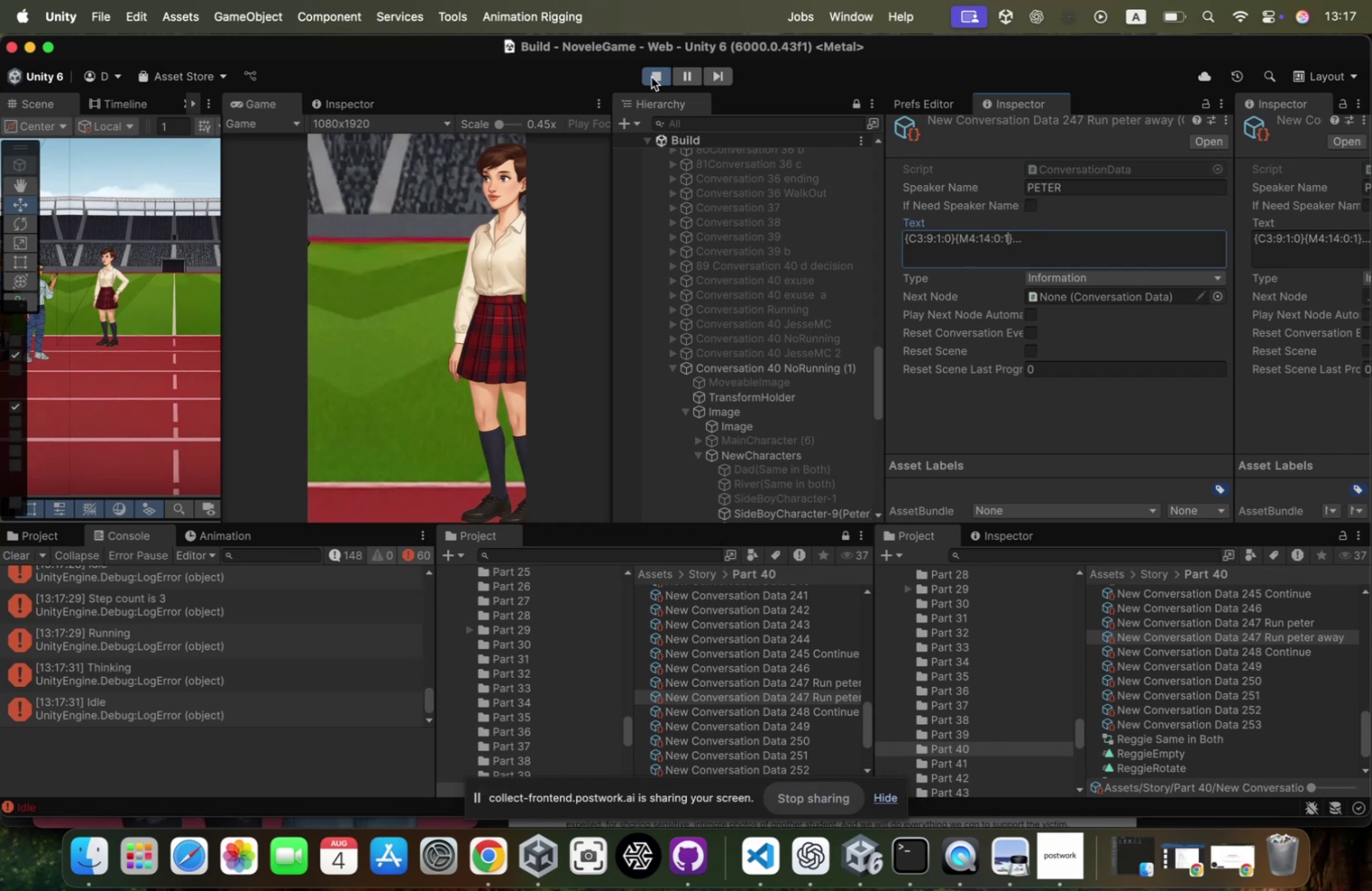 
left_click([652, 76])
 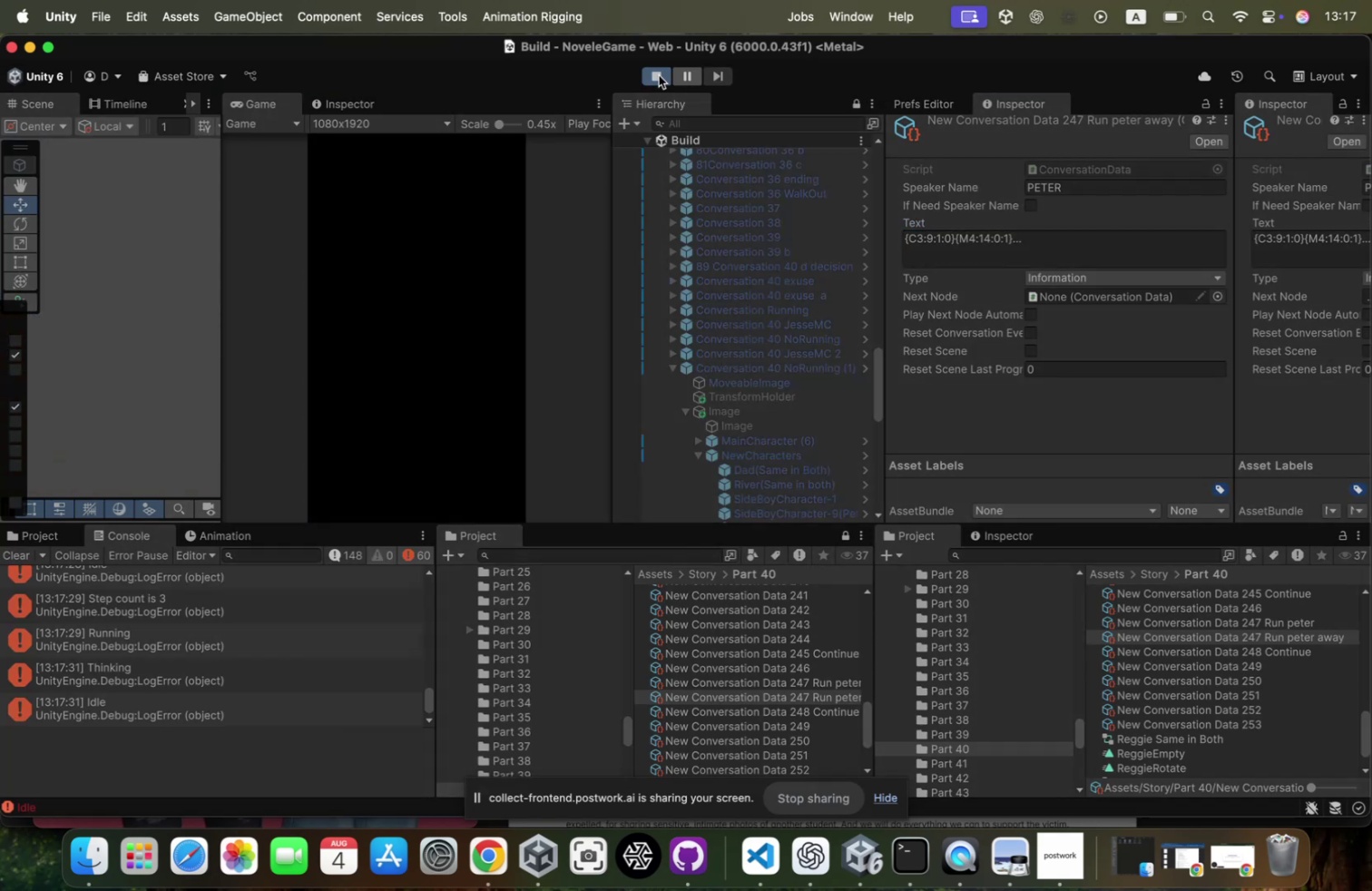 
wait(8.37)
 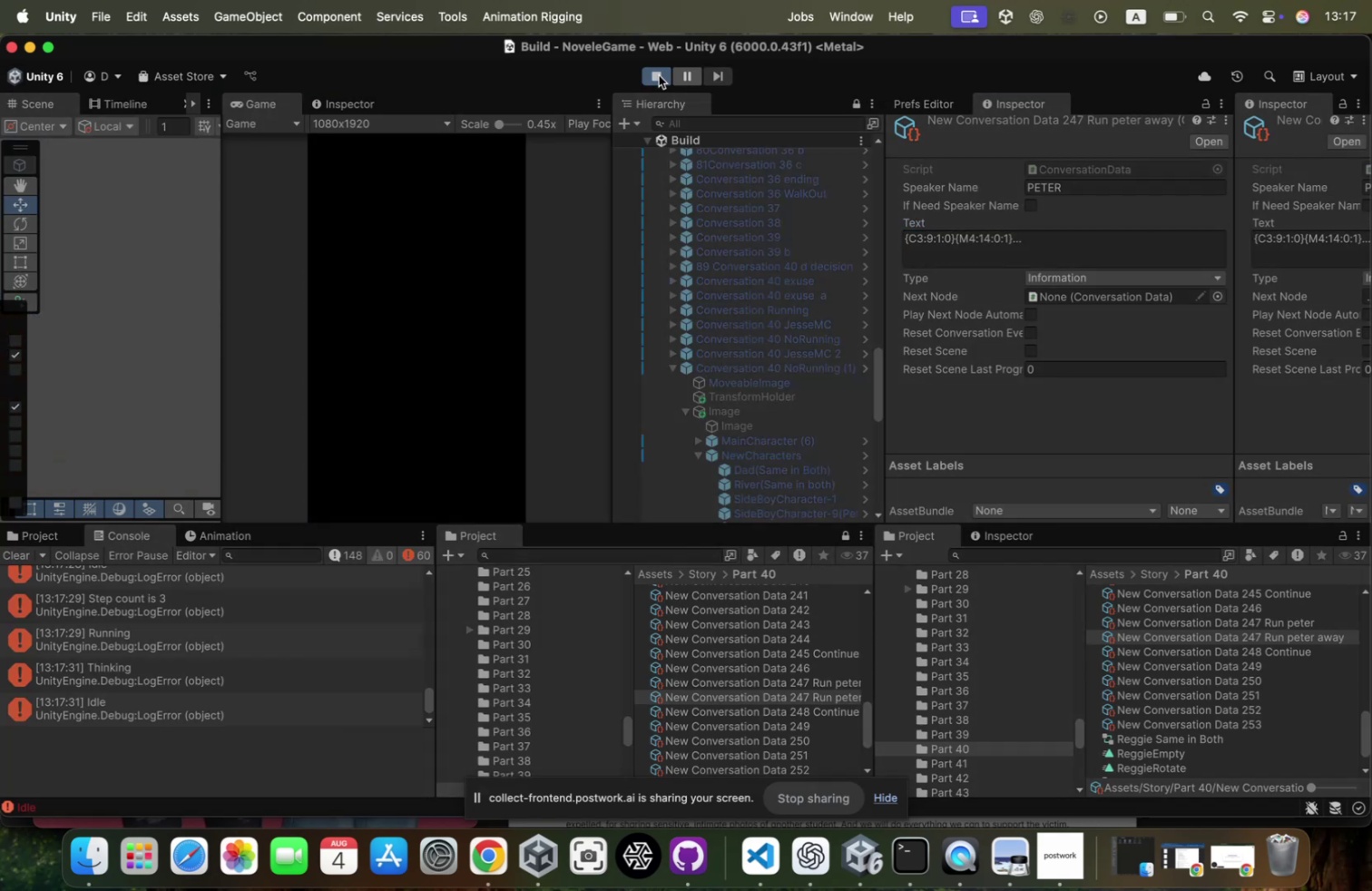 
left_click([752, 367])
 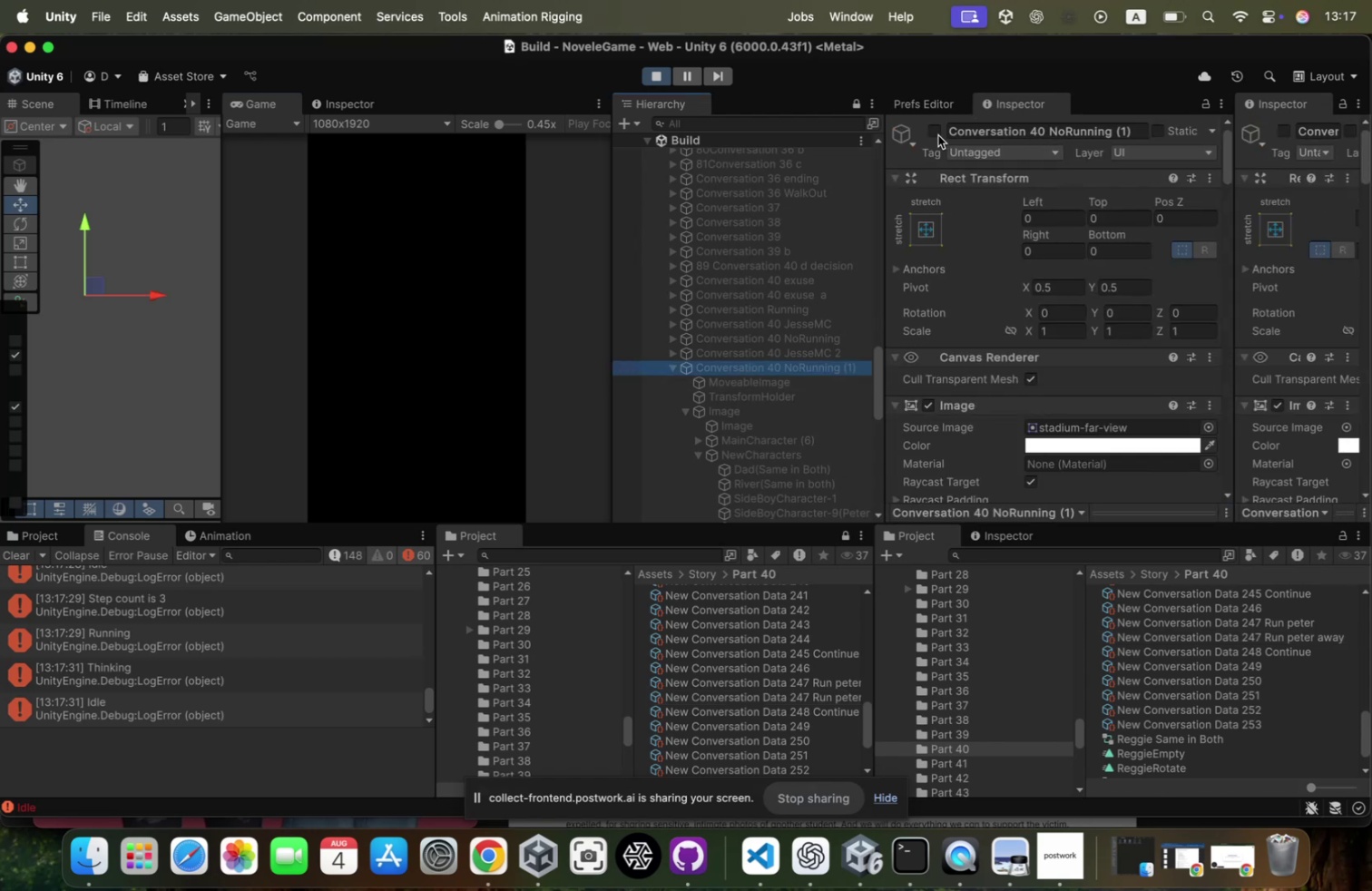 
left_click([935, 132])
 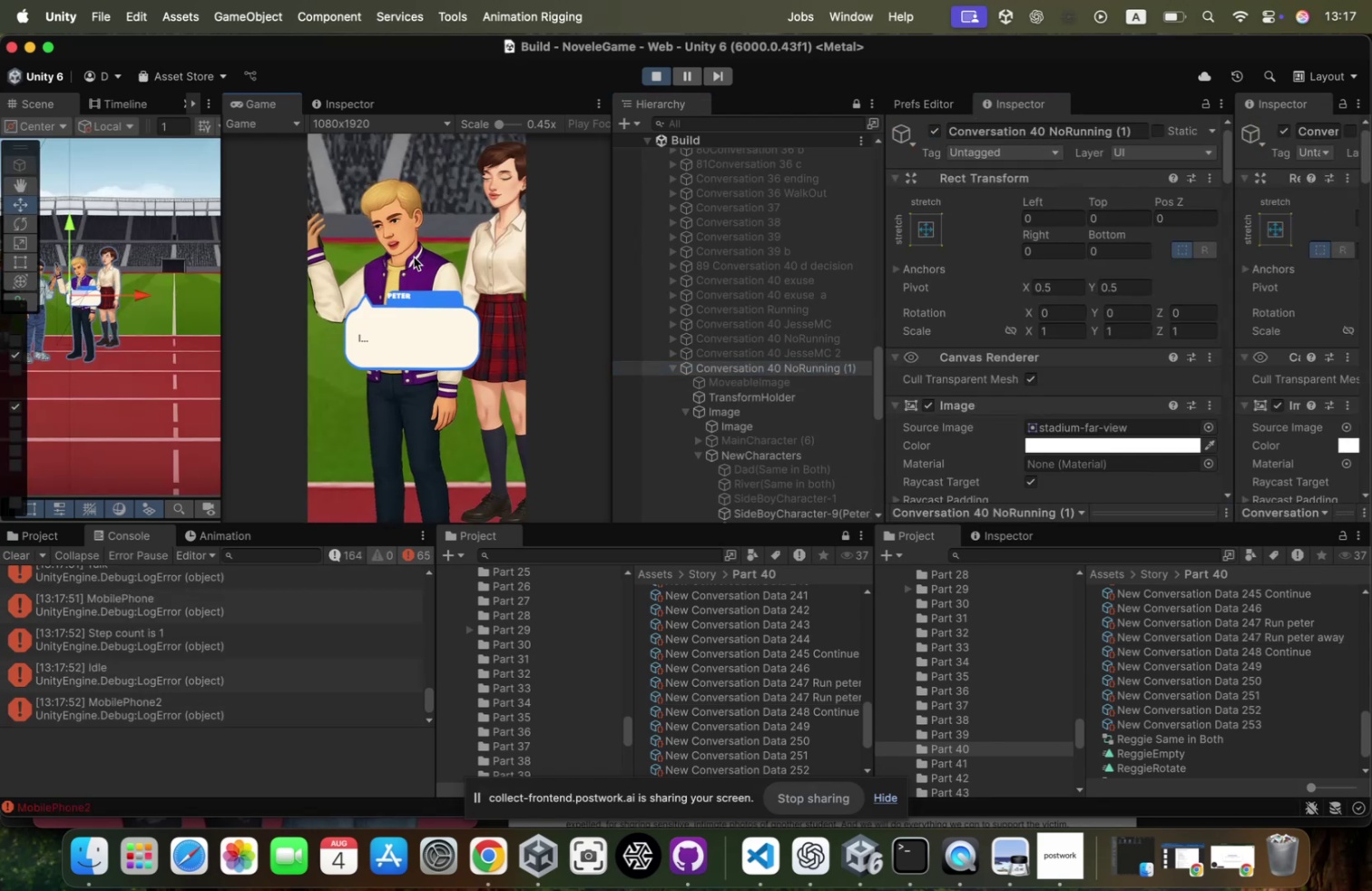 
left_click([414, 257])
 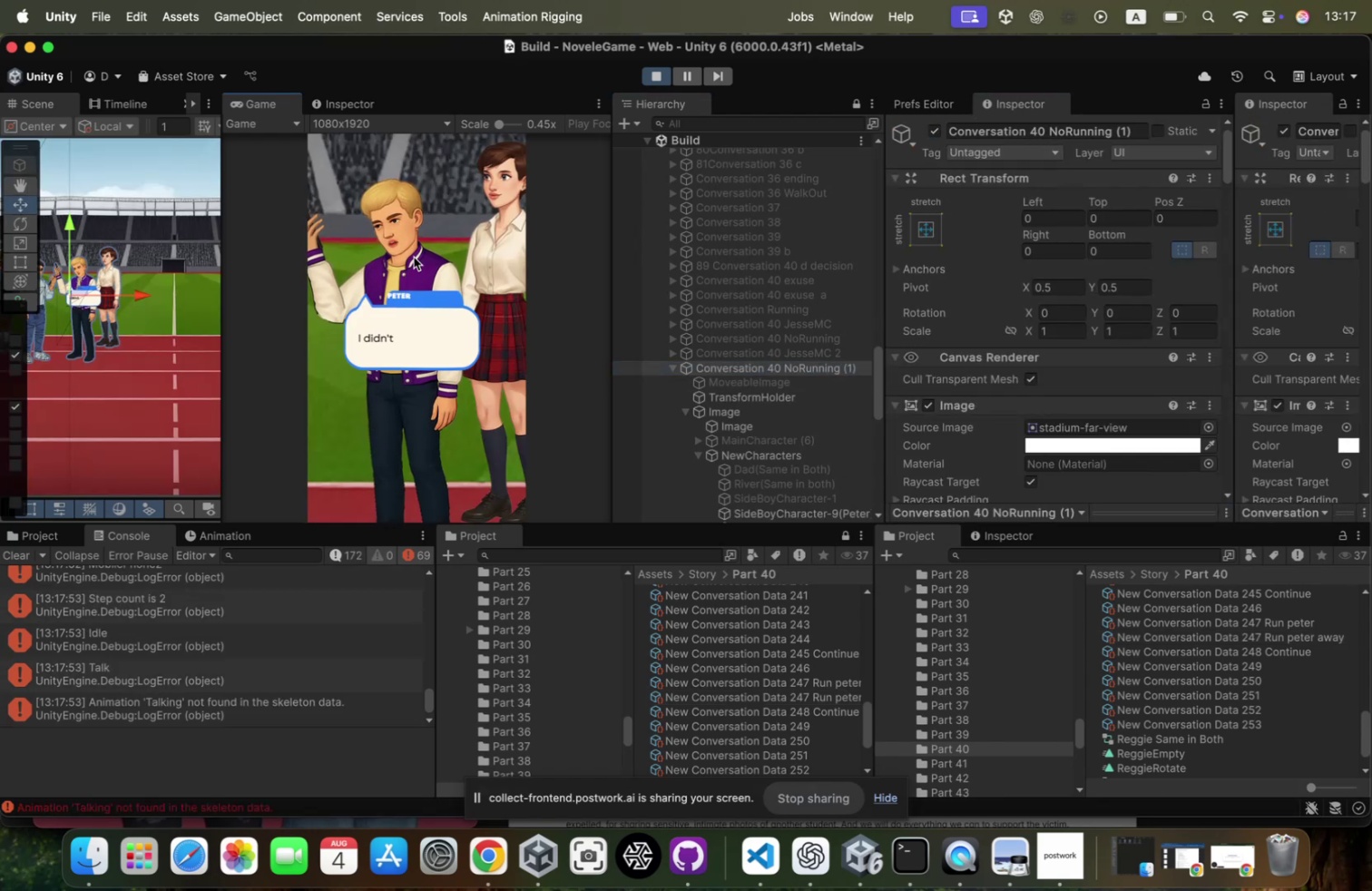 
left_click([414, 257])
 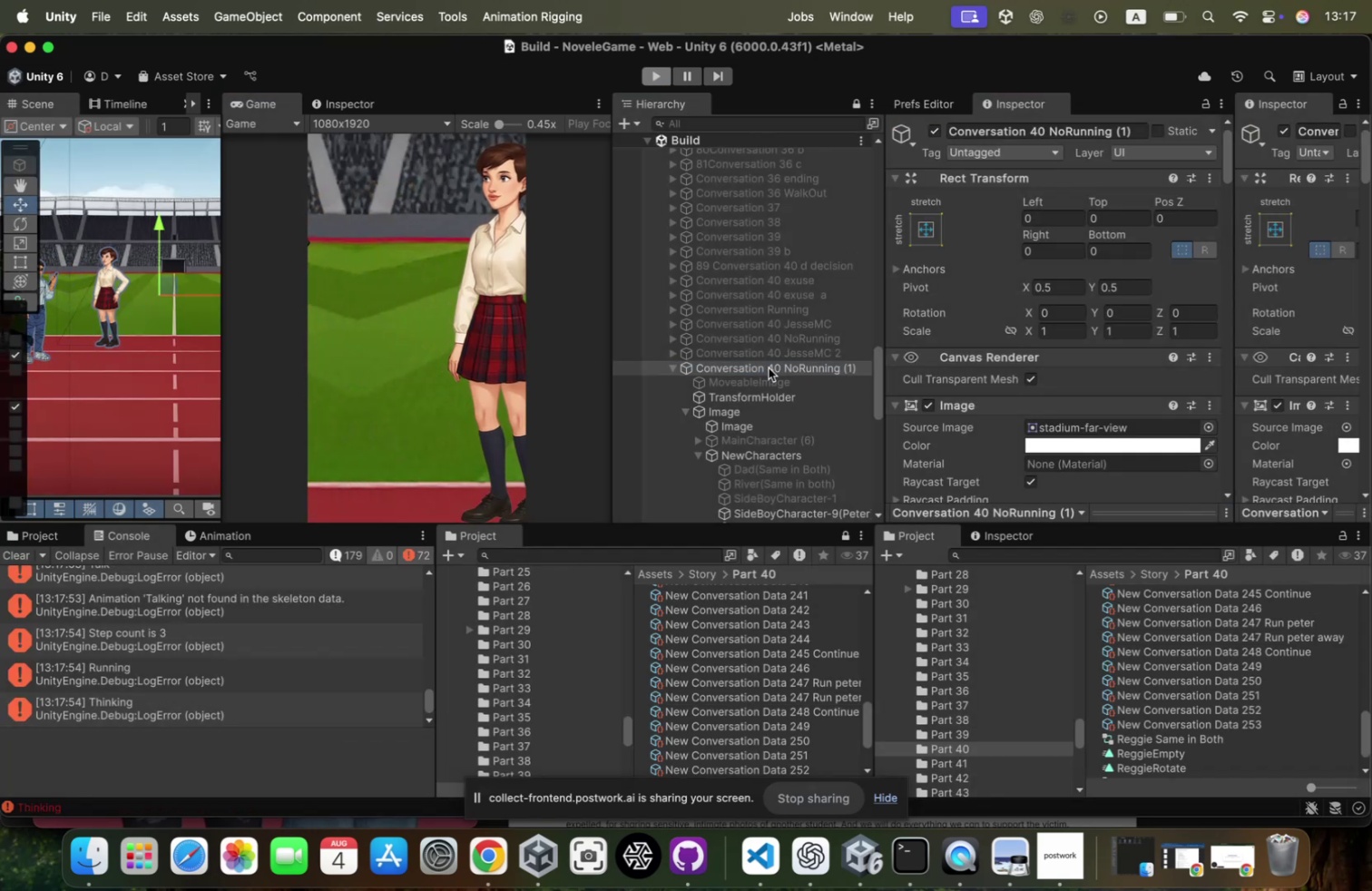 
left_click([754, 369])
 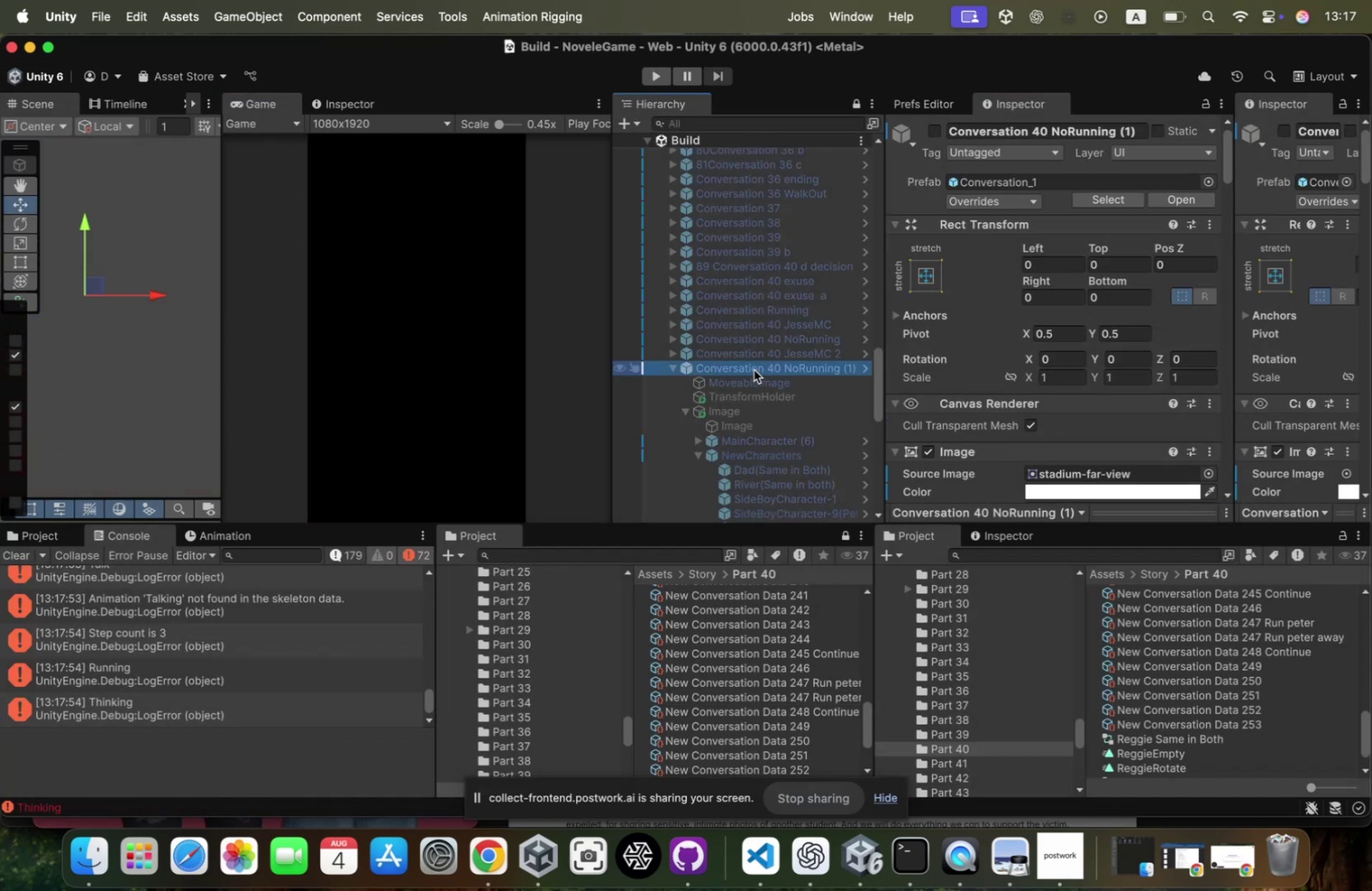 
key(ArrowLeft)
 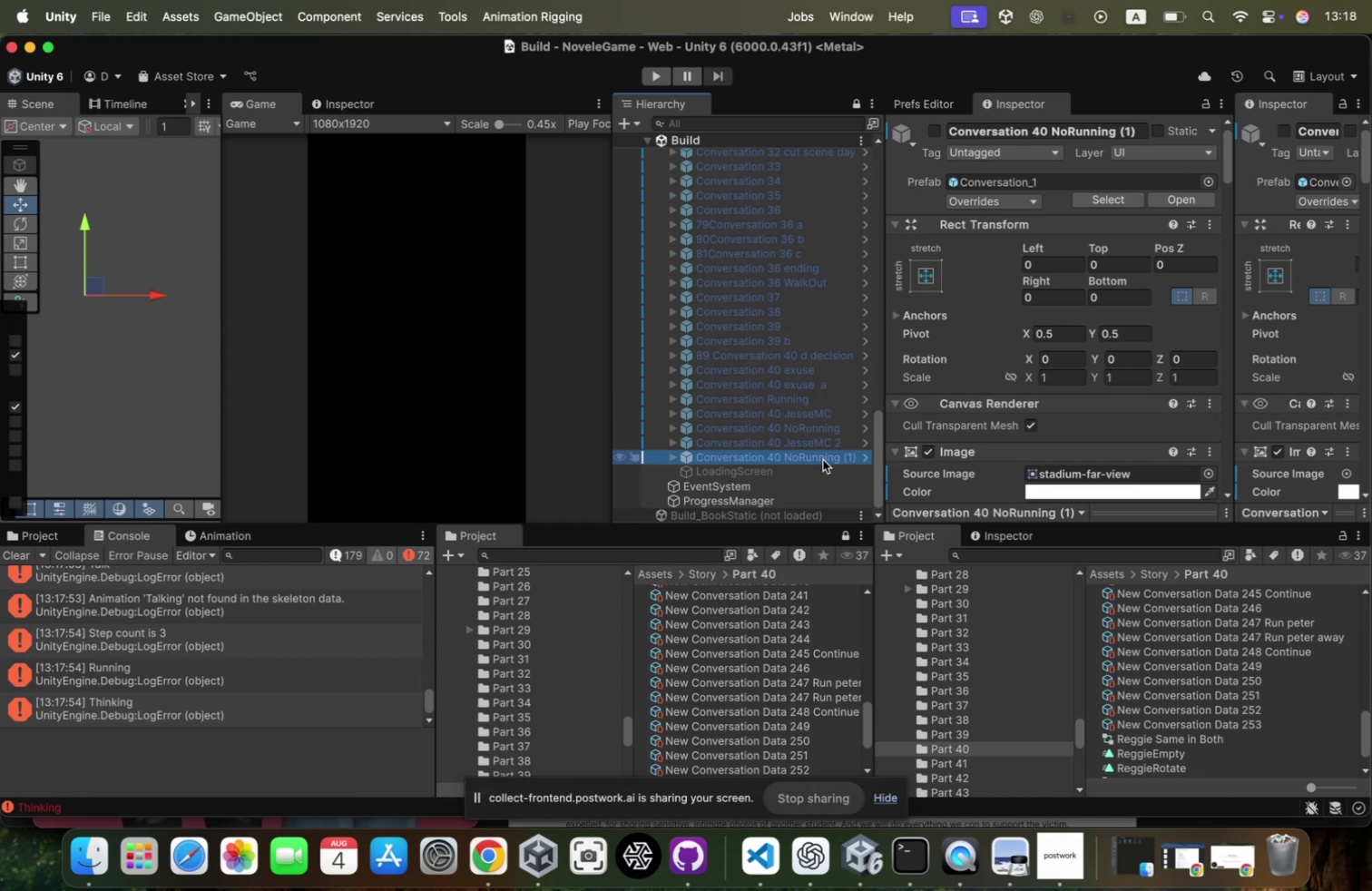 
left_click([827, 437])
 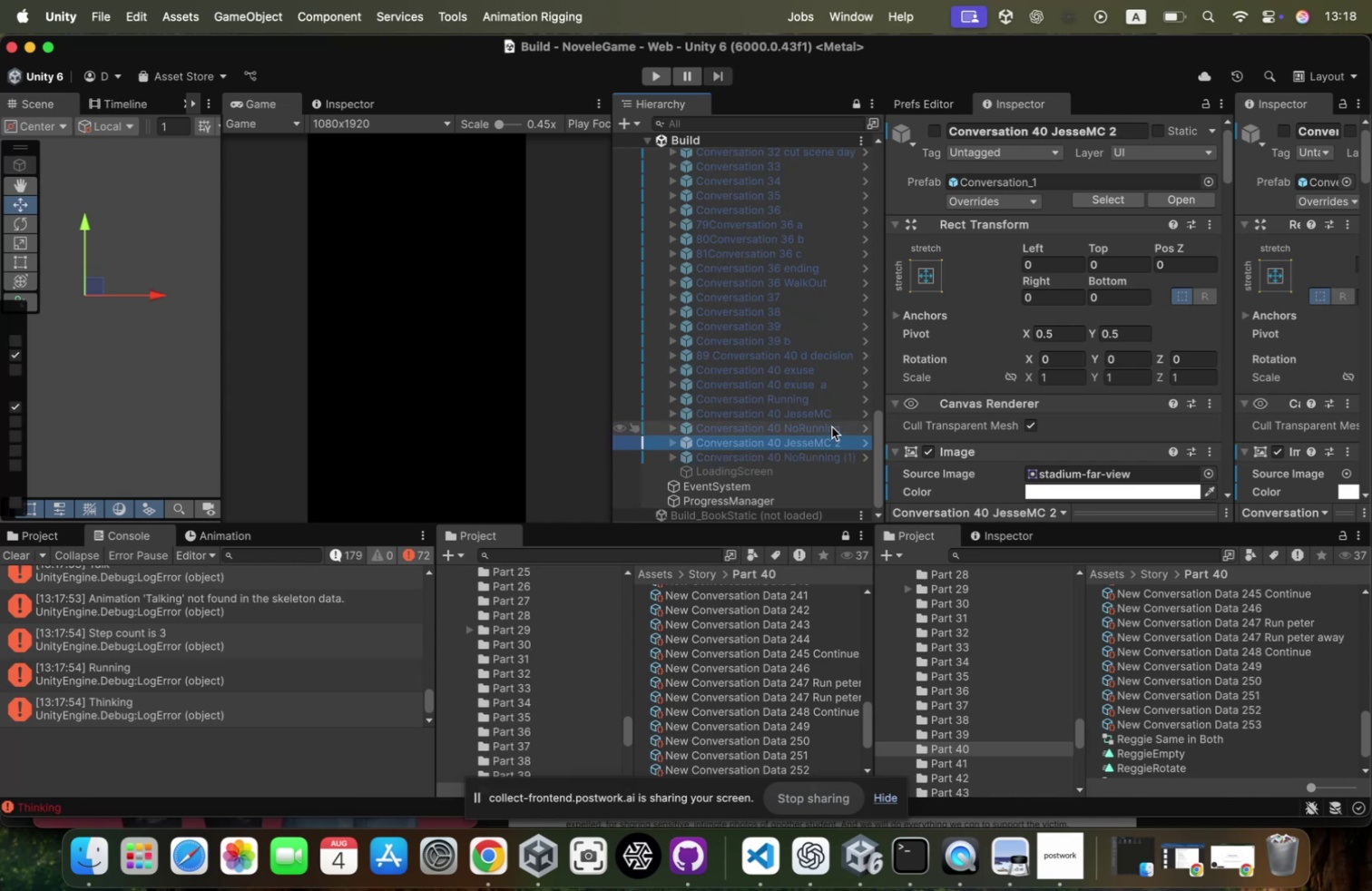 
left_click([832, 426])
 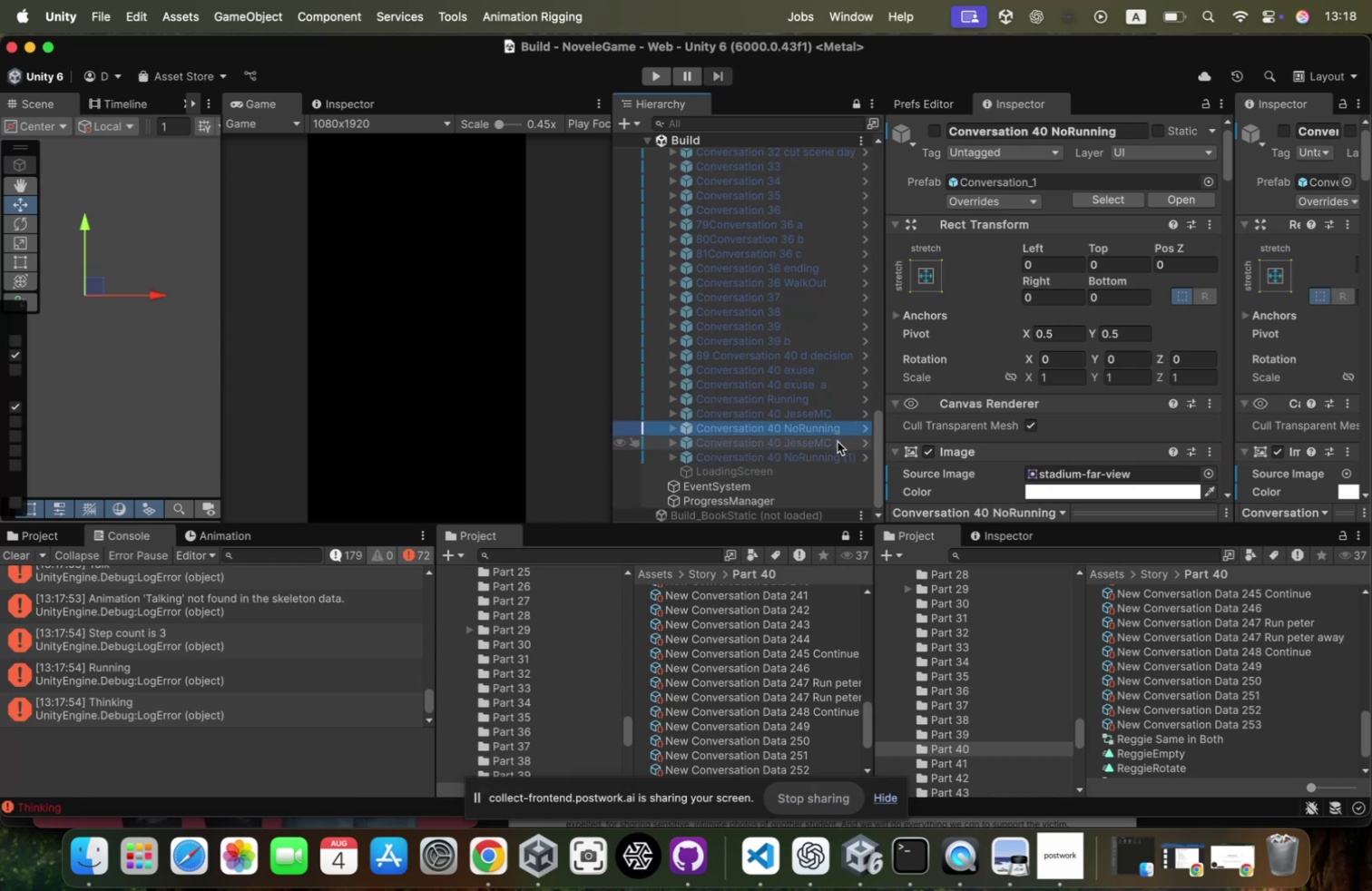 
left_click([838, 441])
 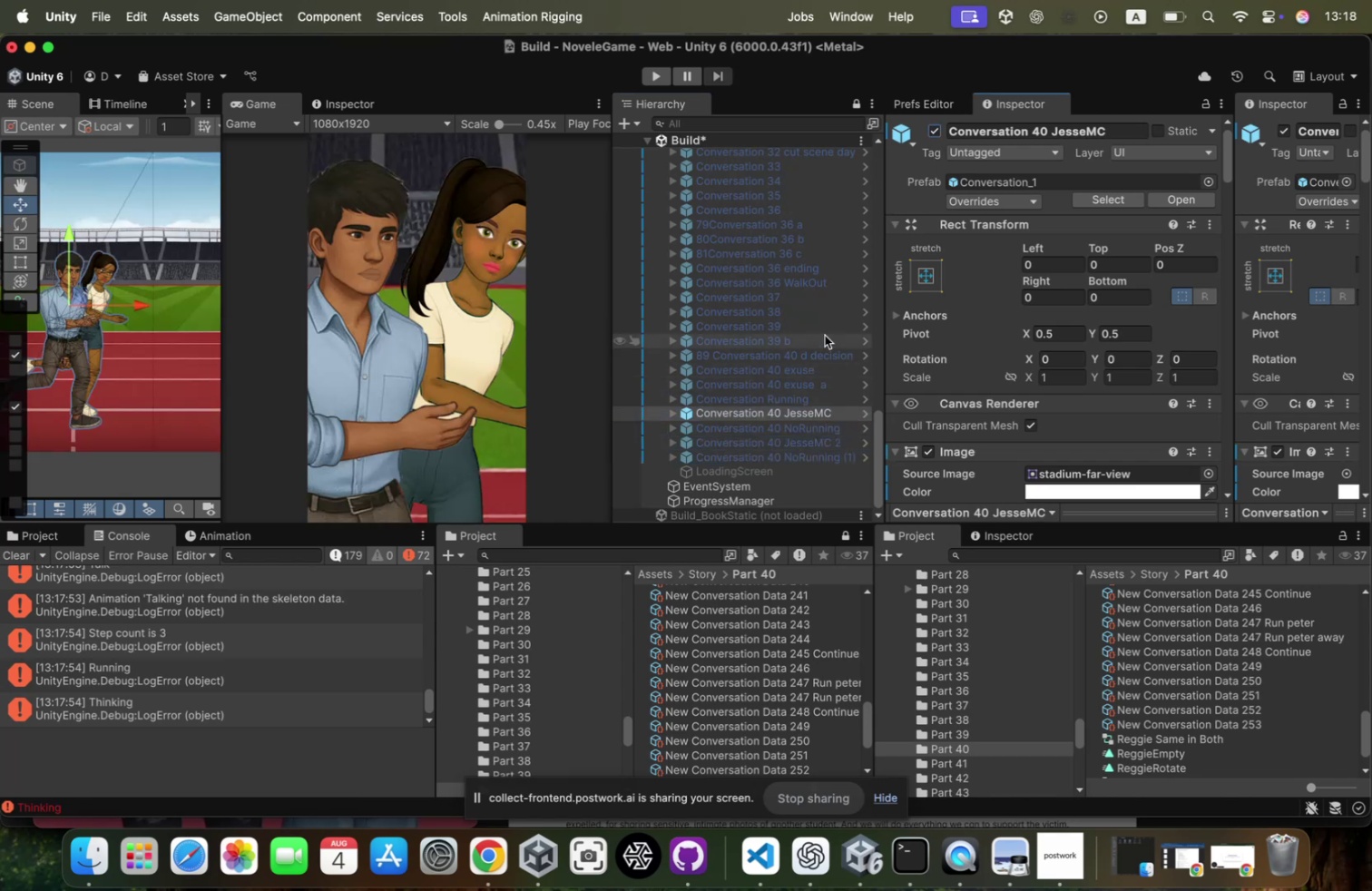 
left_click([932, 134])
 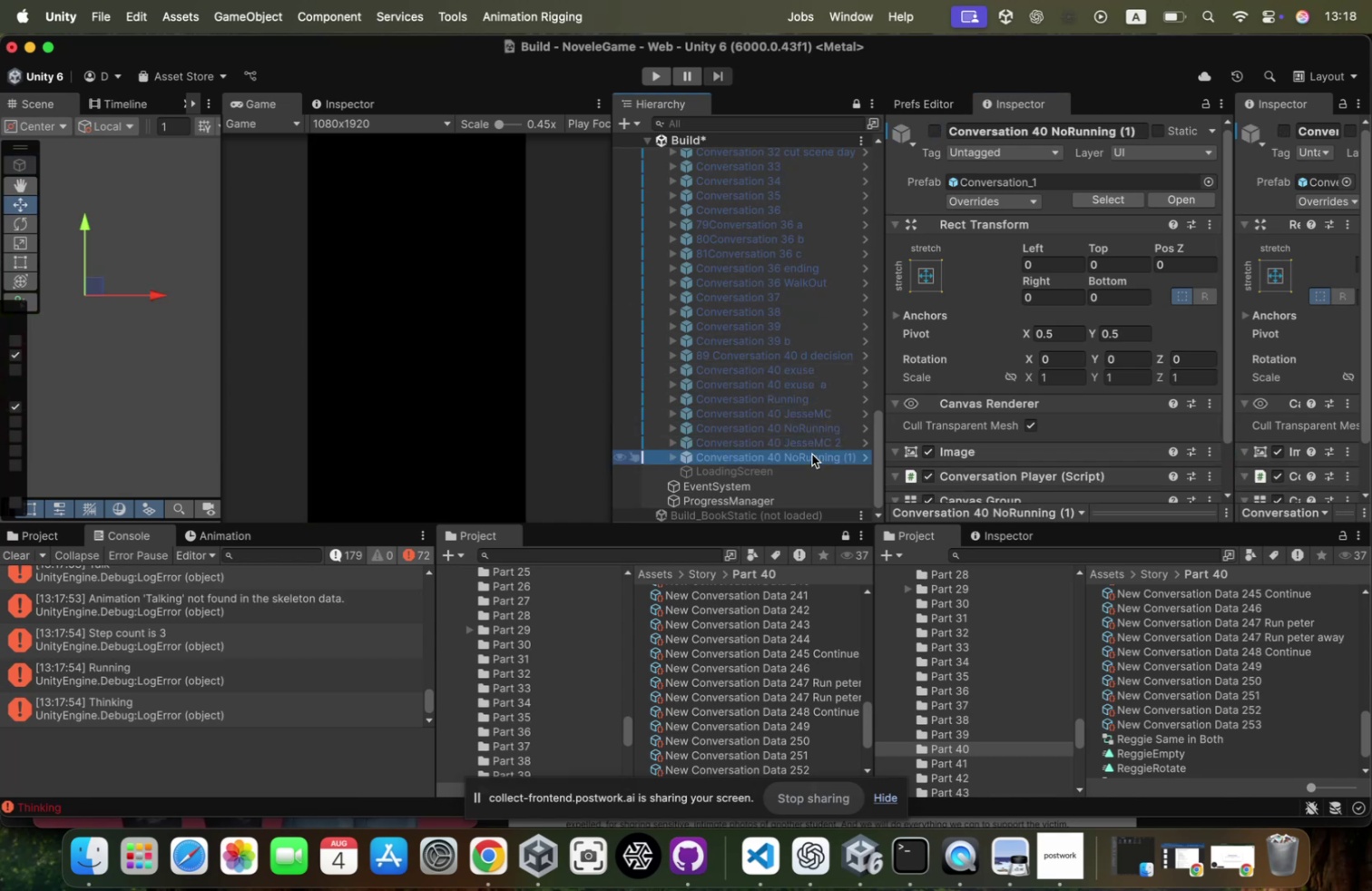 
left_click([815, 447])
 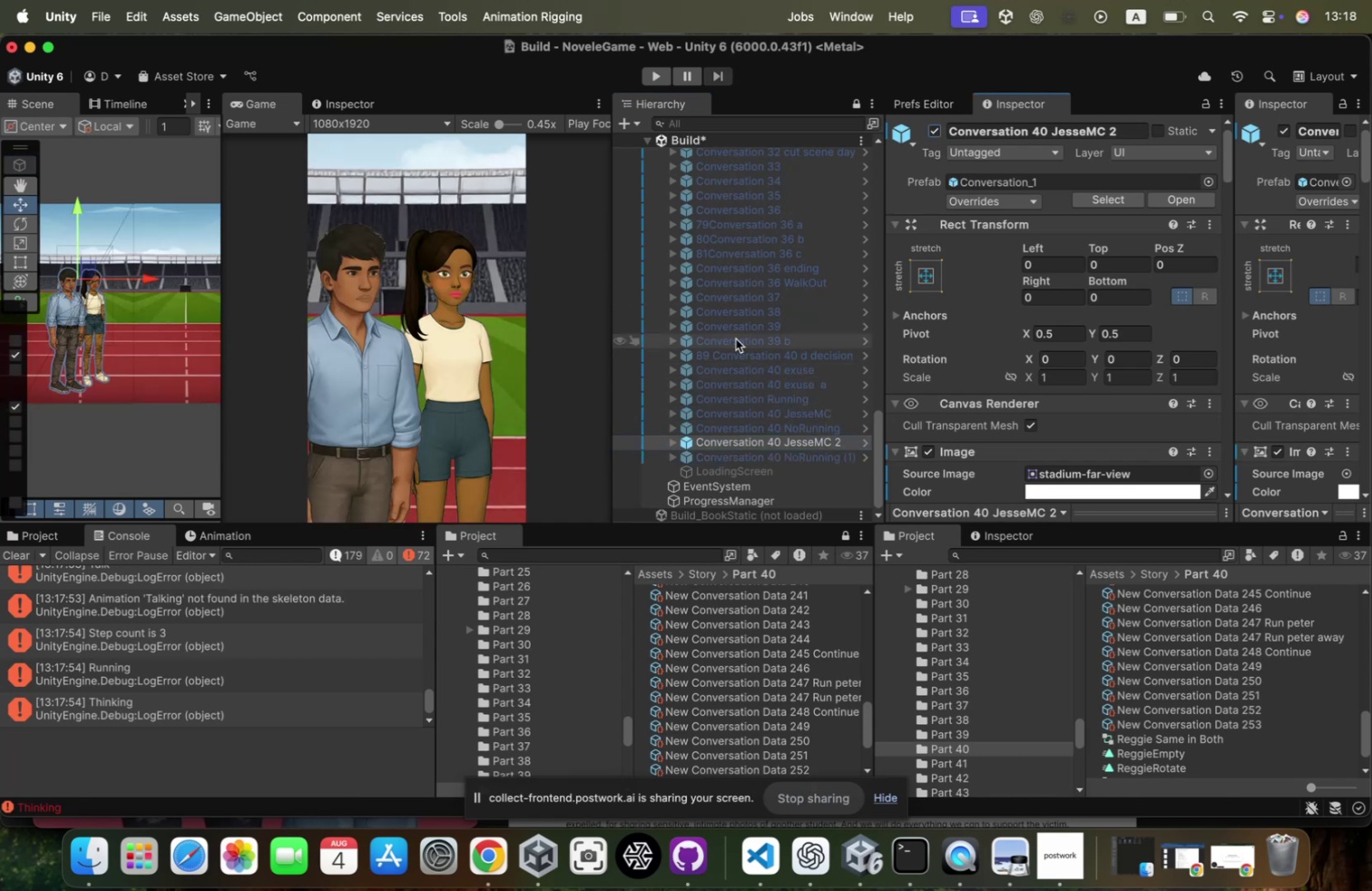 
left_click_drag(start_coordinate=[770, 436], to_coordinate=[755, 461])
 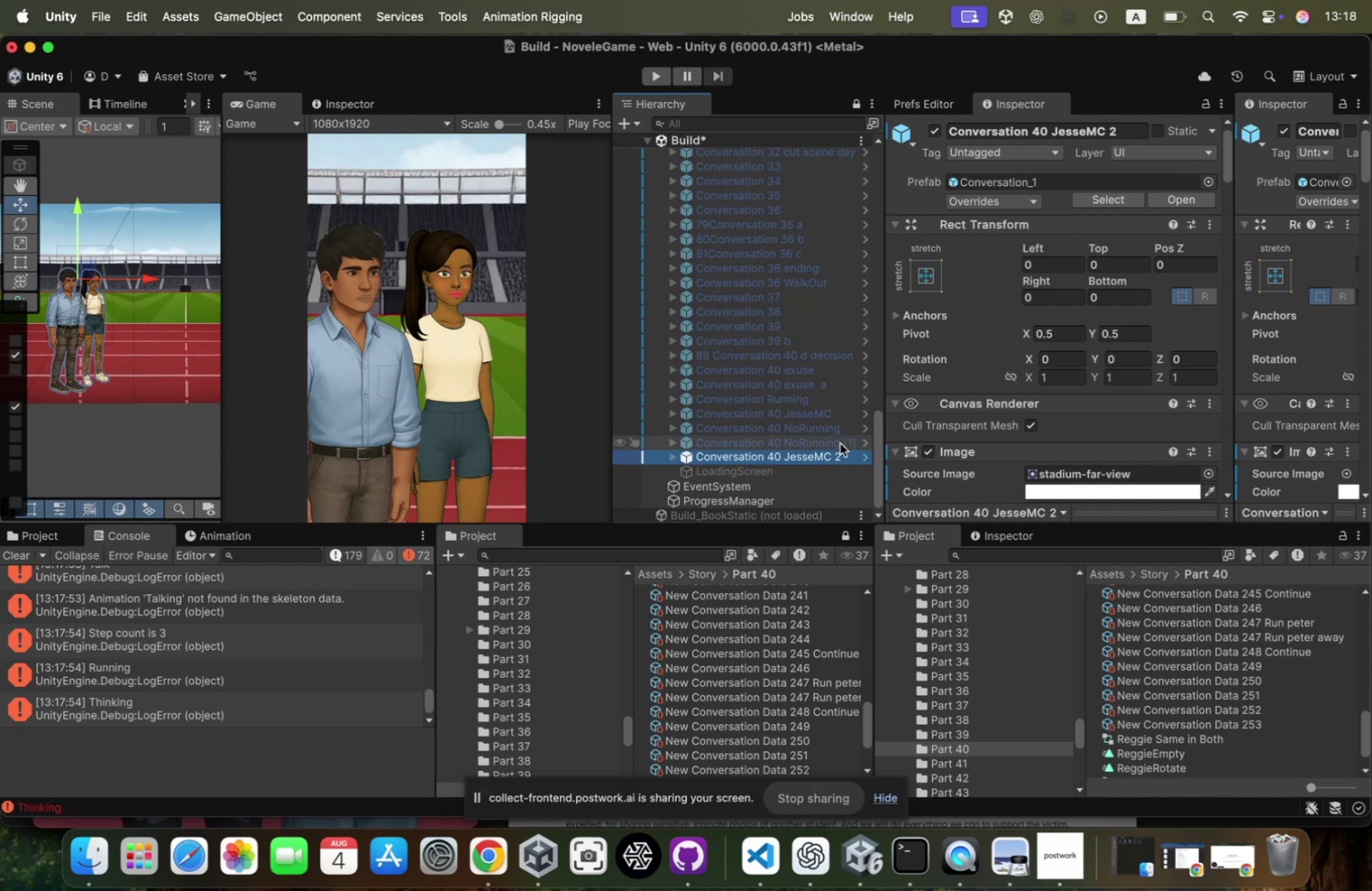 
left_click_drag(start_coordinate=[821, 455], to_coordinate=[827, 436])
 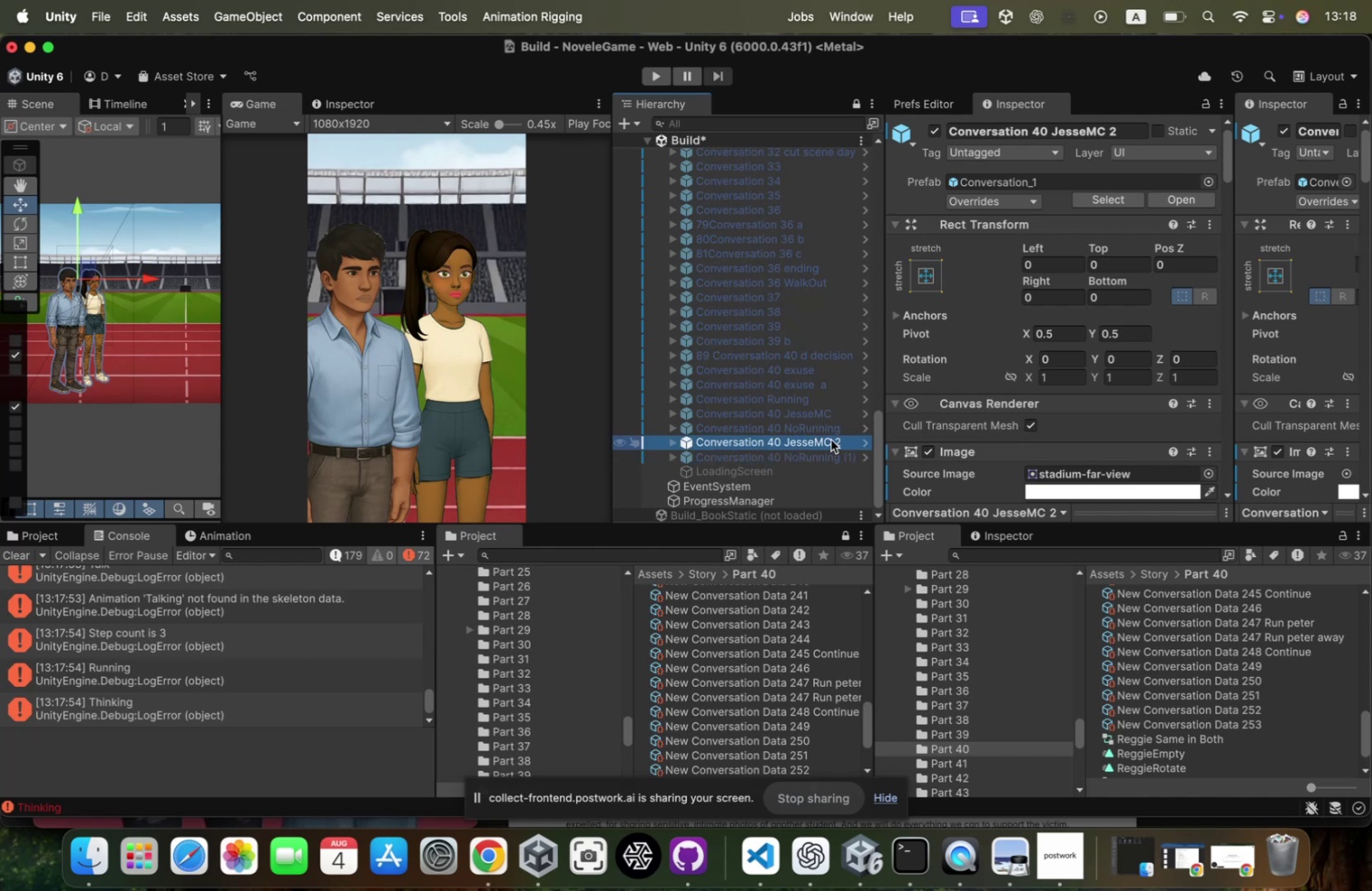 
key(Meta+CommandLeft)
 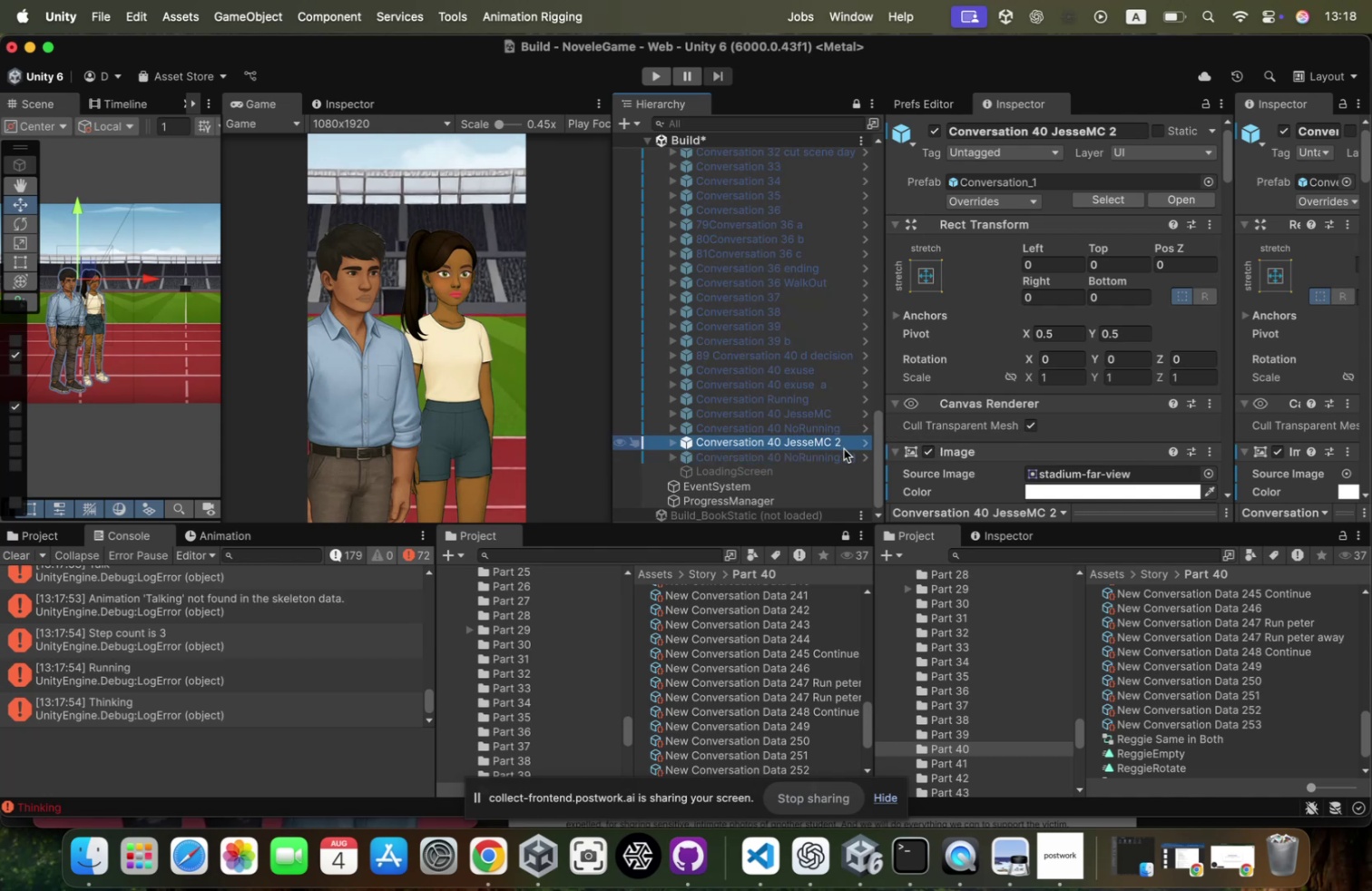 
key(Meta+D)
 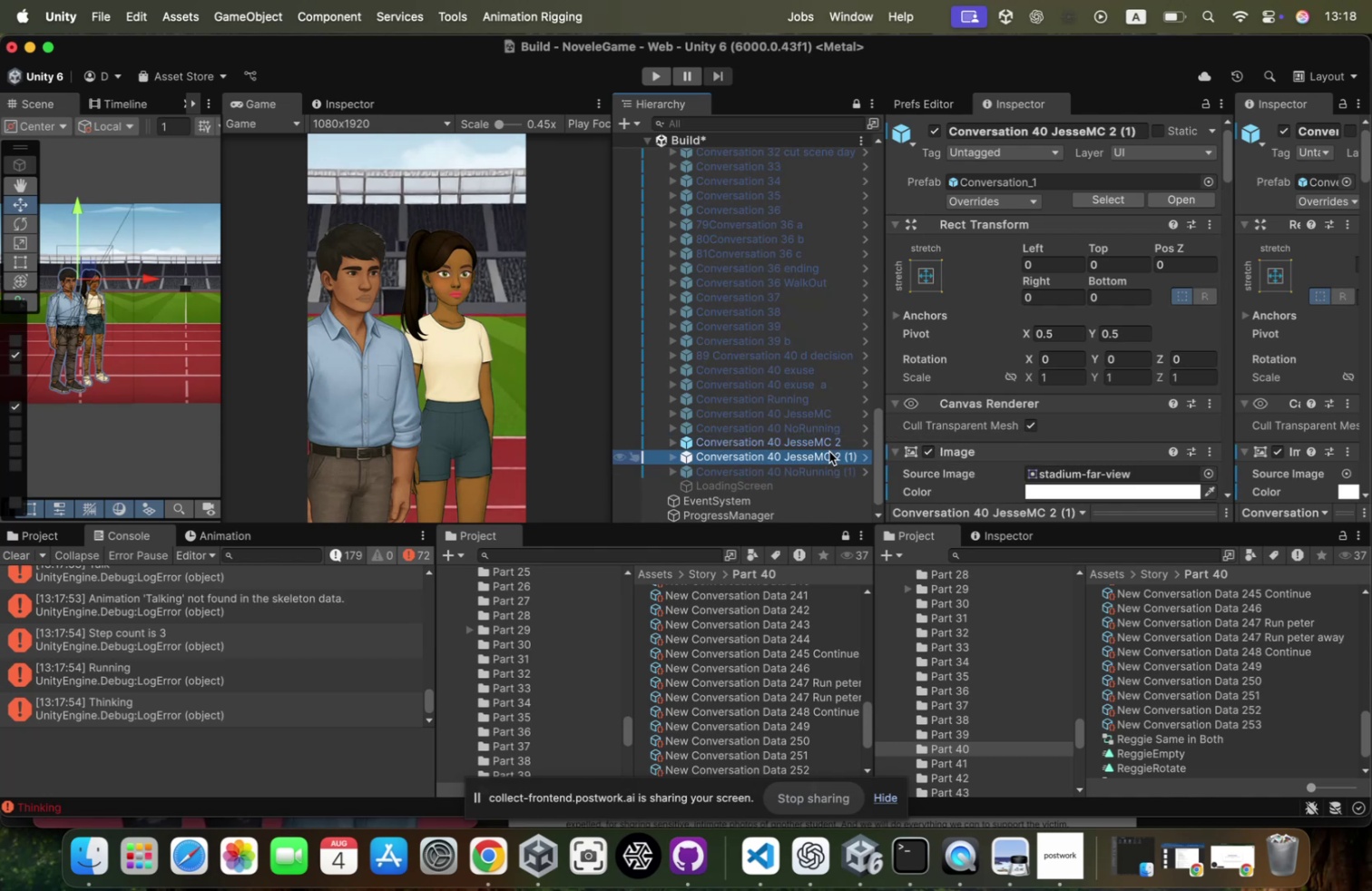 
left_click_drag(start_coordinate=[828, 452], to_coordinate=[801, 477])
 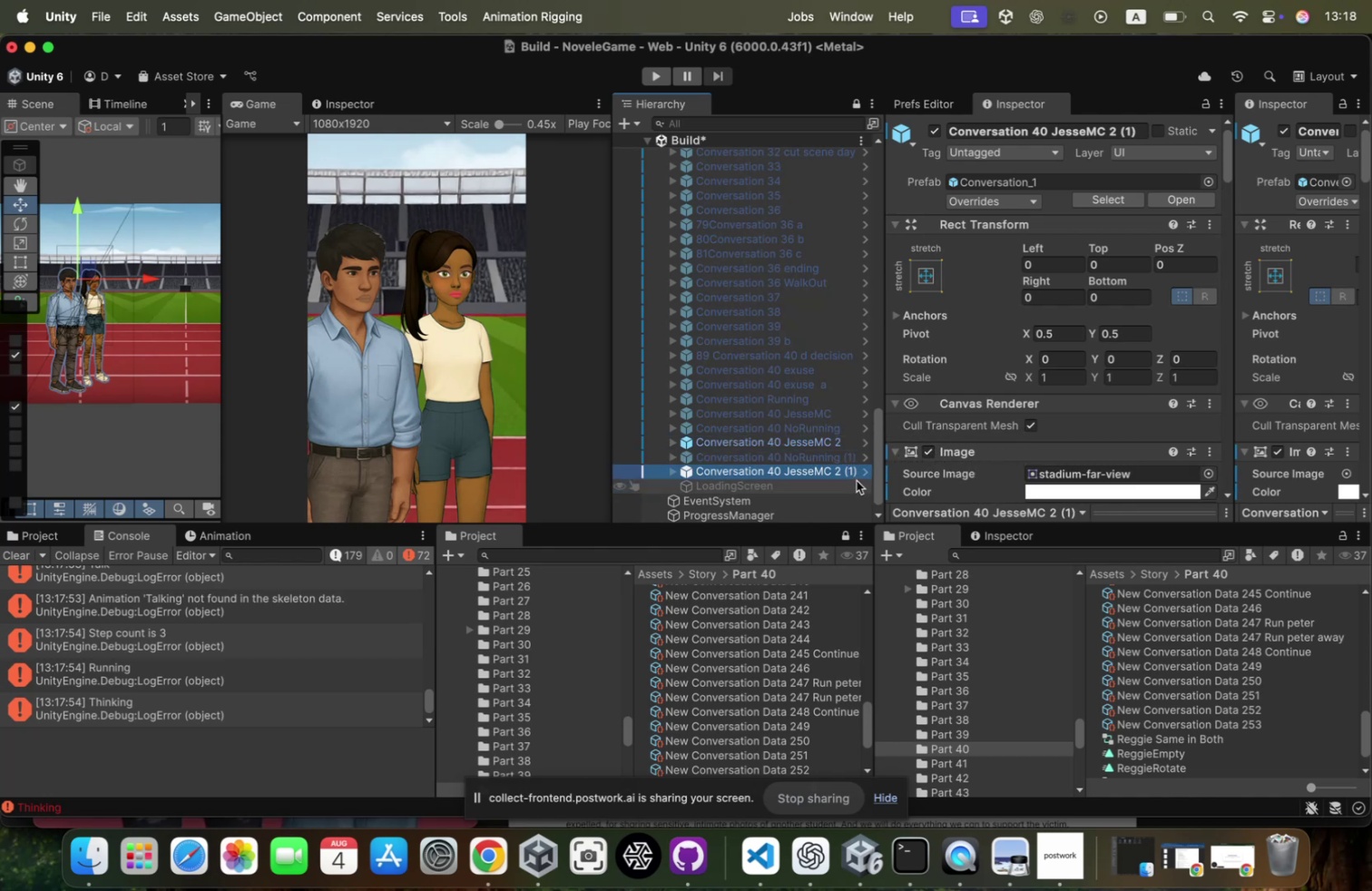 
left_click([850, 474])
 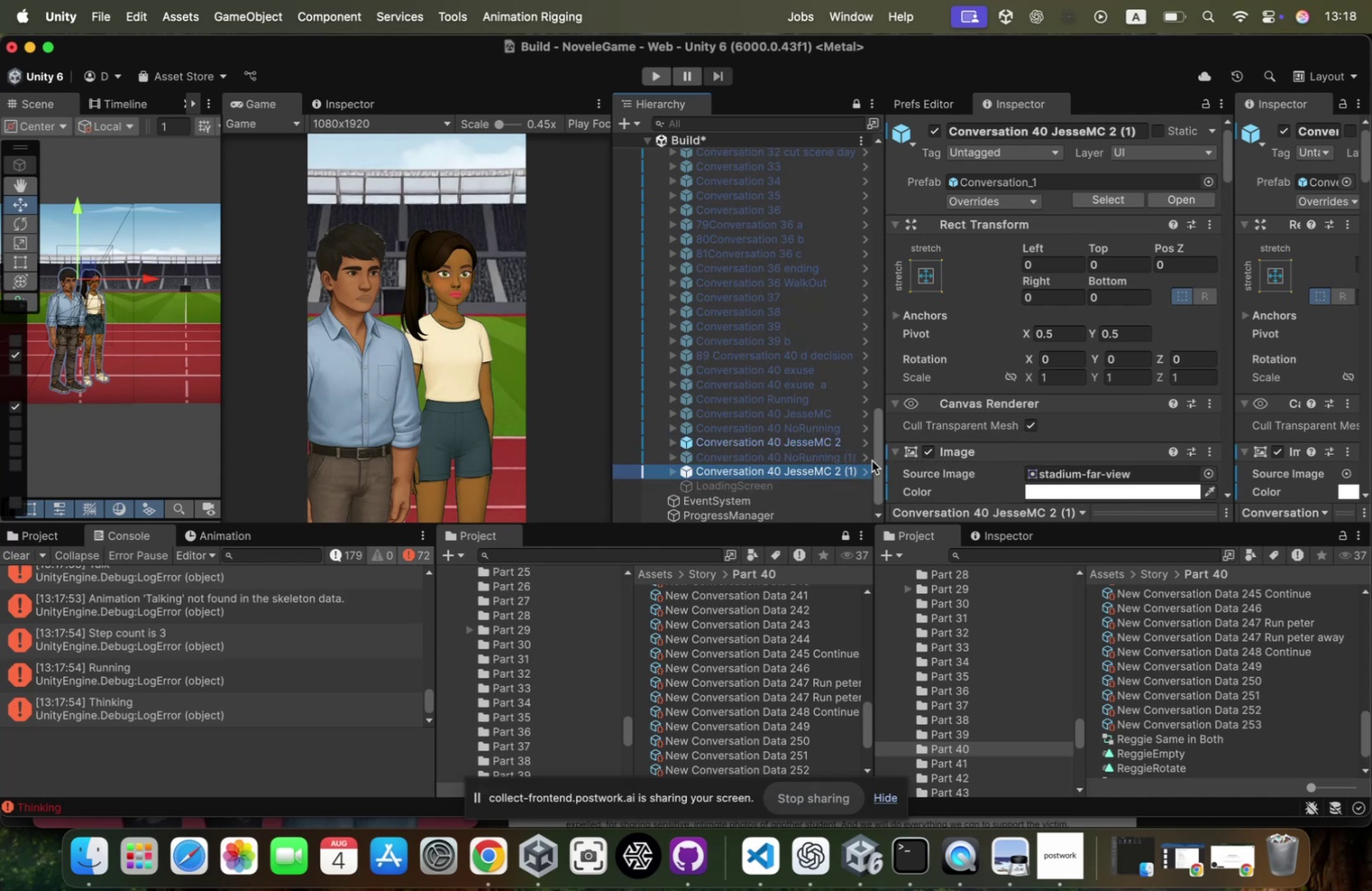 
key(ArrowRight)
 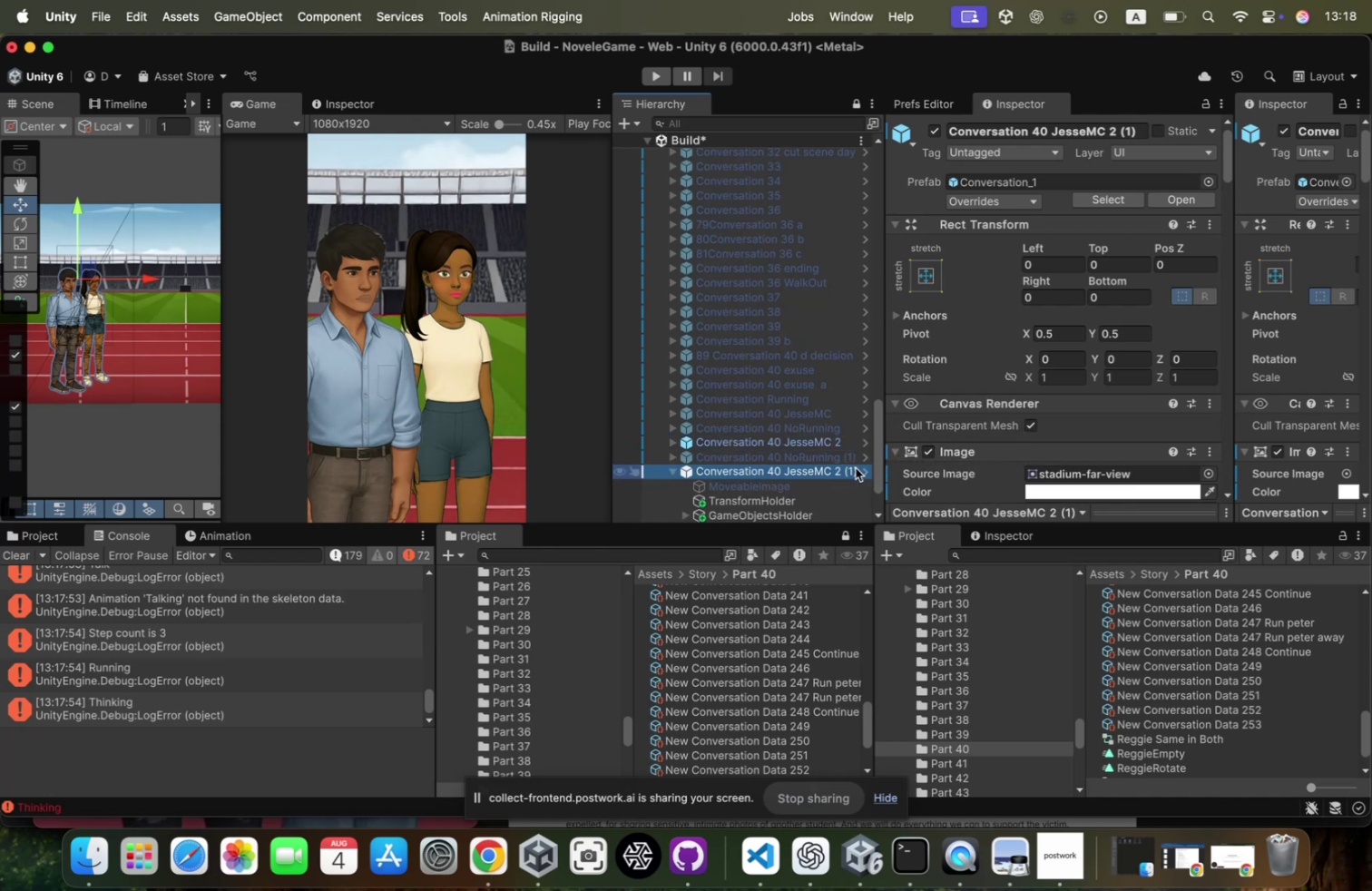 
left_click([851, 470])
 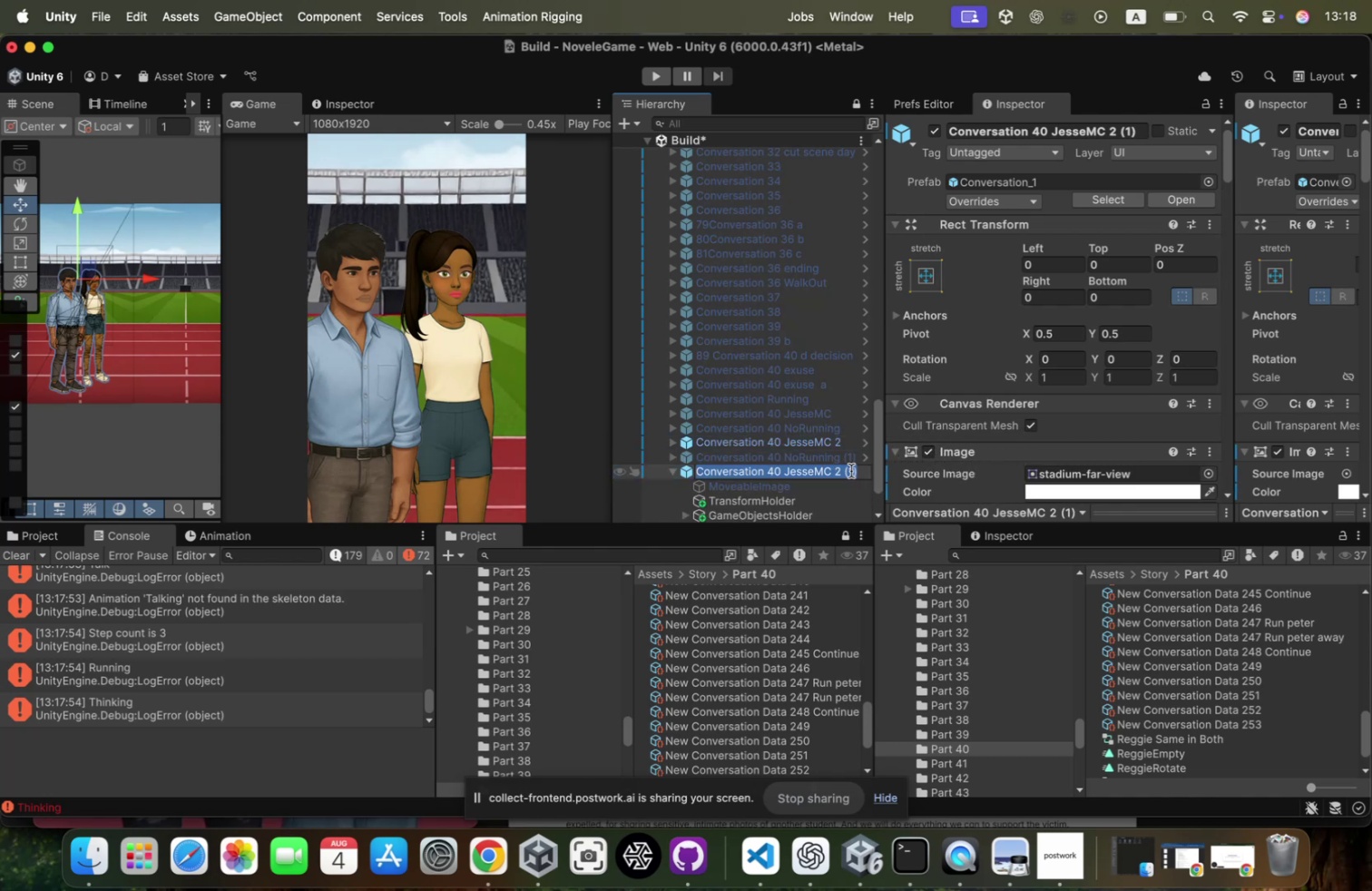 
key(ArrowRight)
 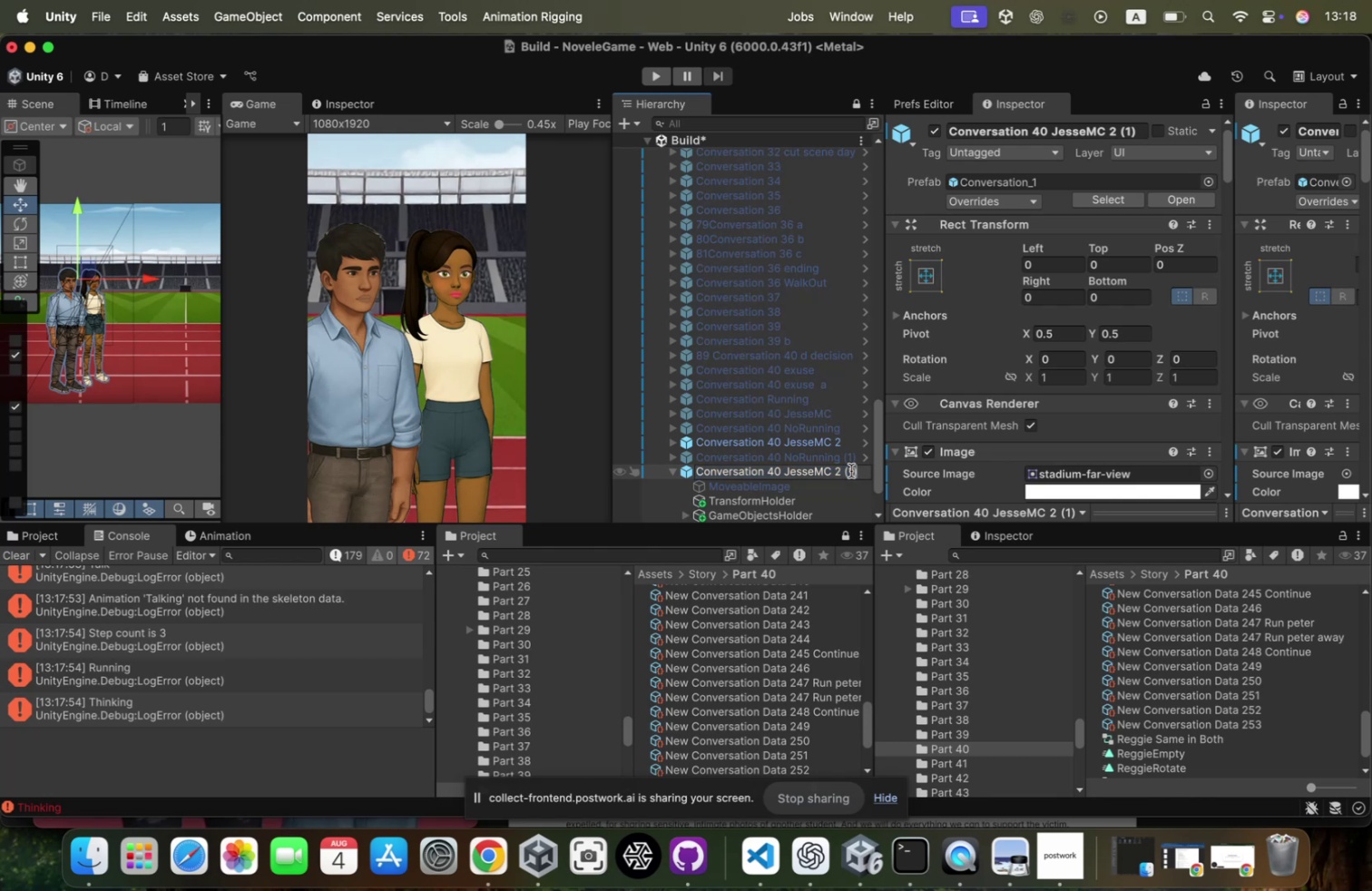 
key(Backspace)
 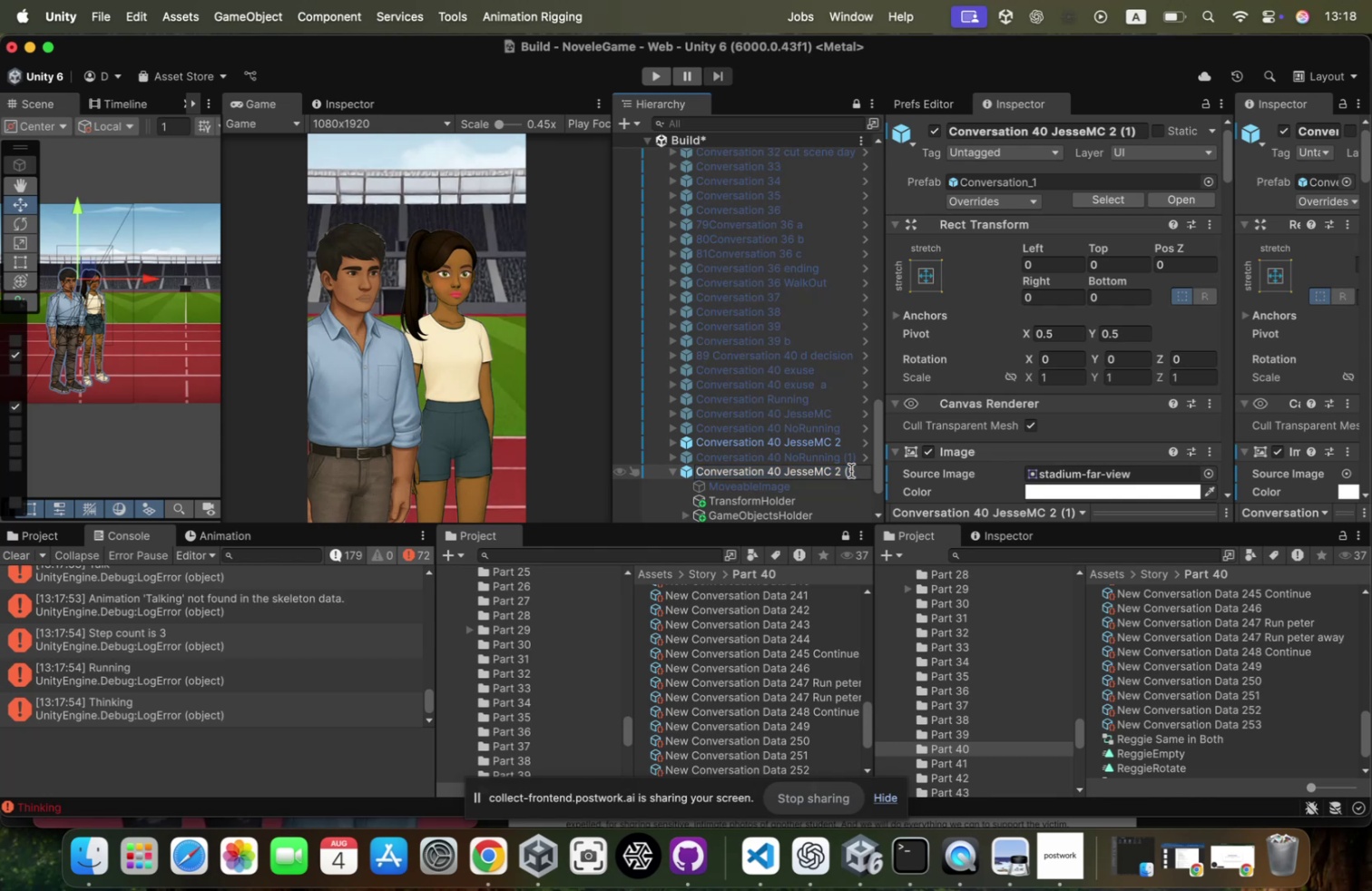 
key(Backspace)
 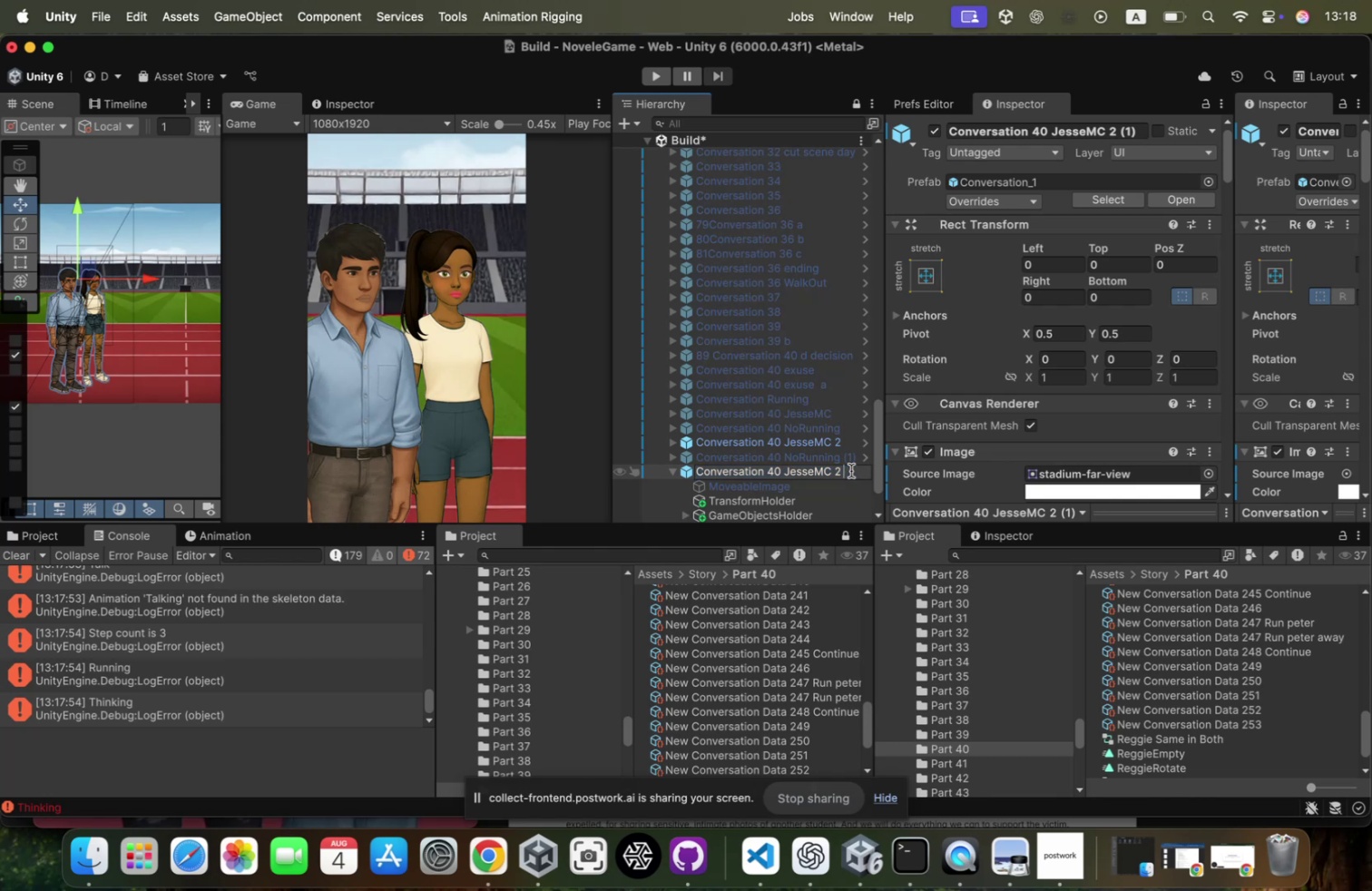 
key(Backspace)
 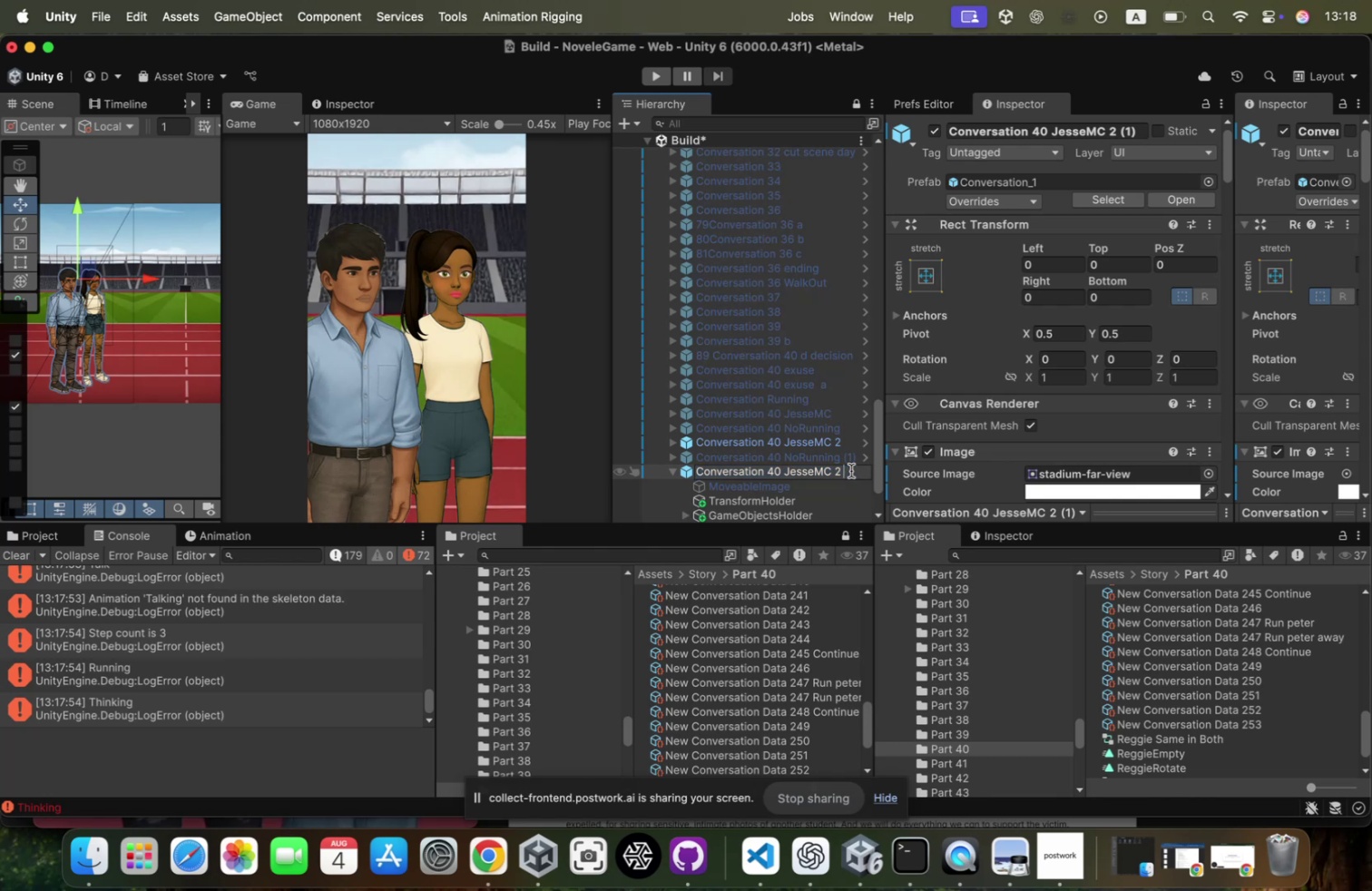 
key(Backspace)
 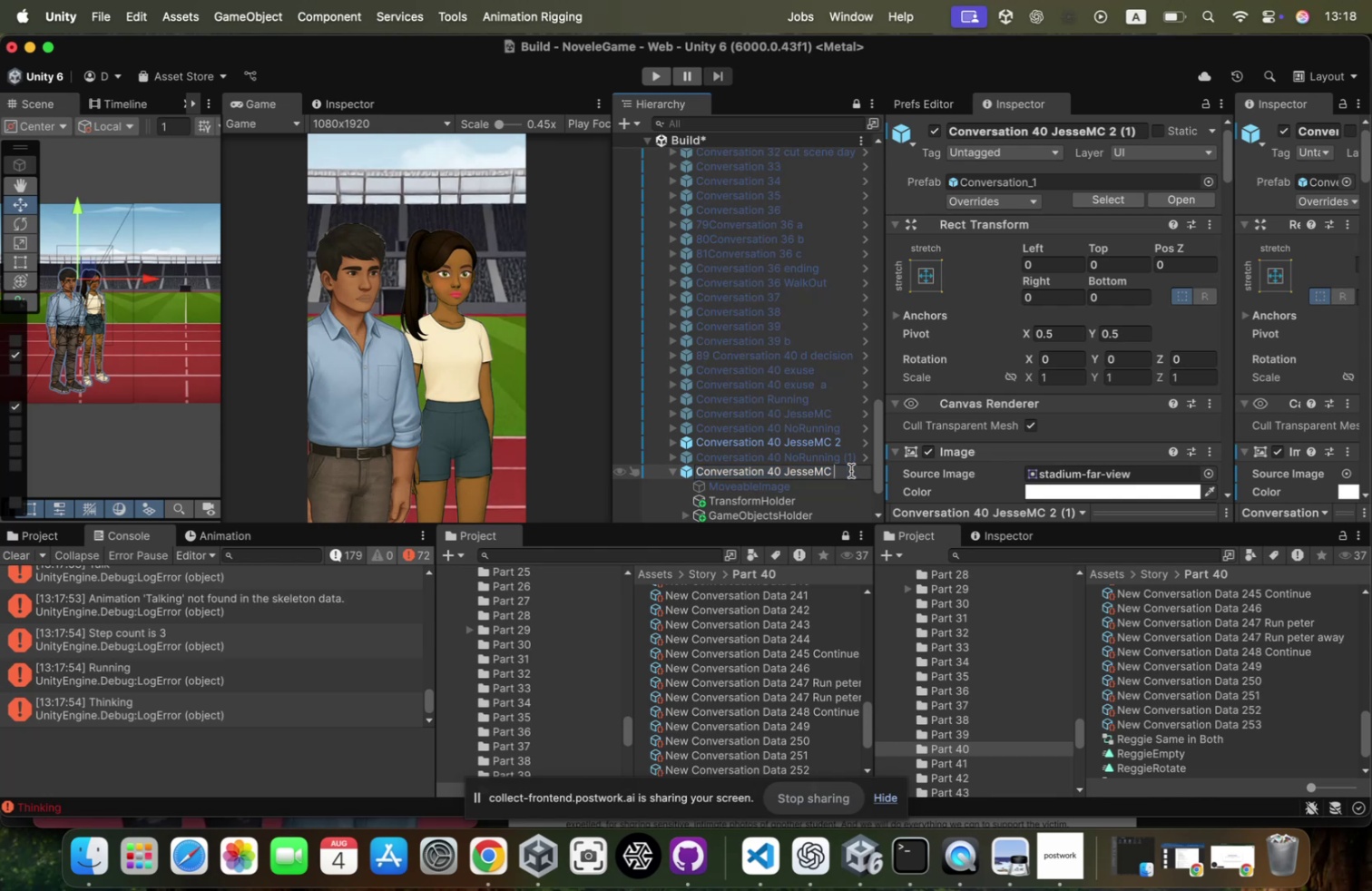 
key(Backspace)
 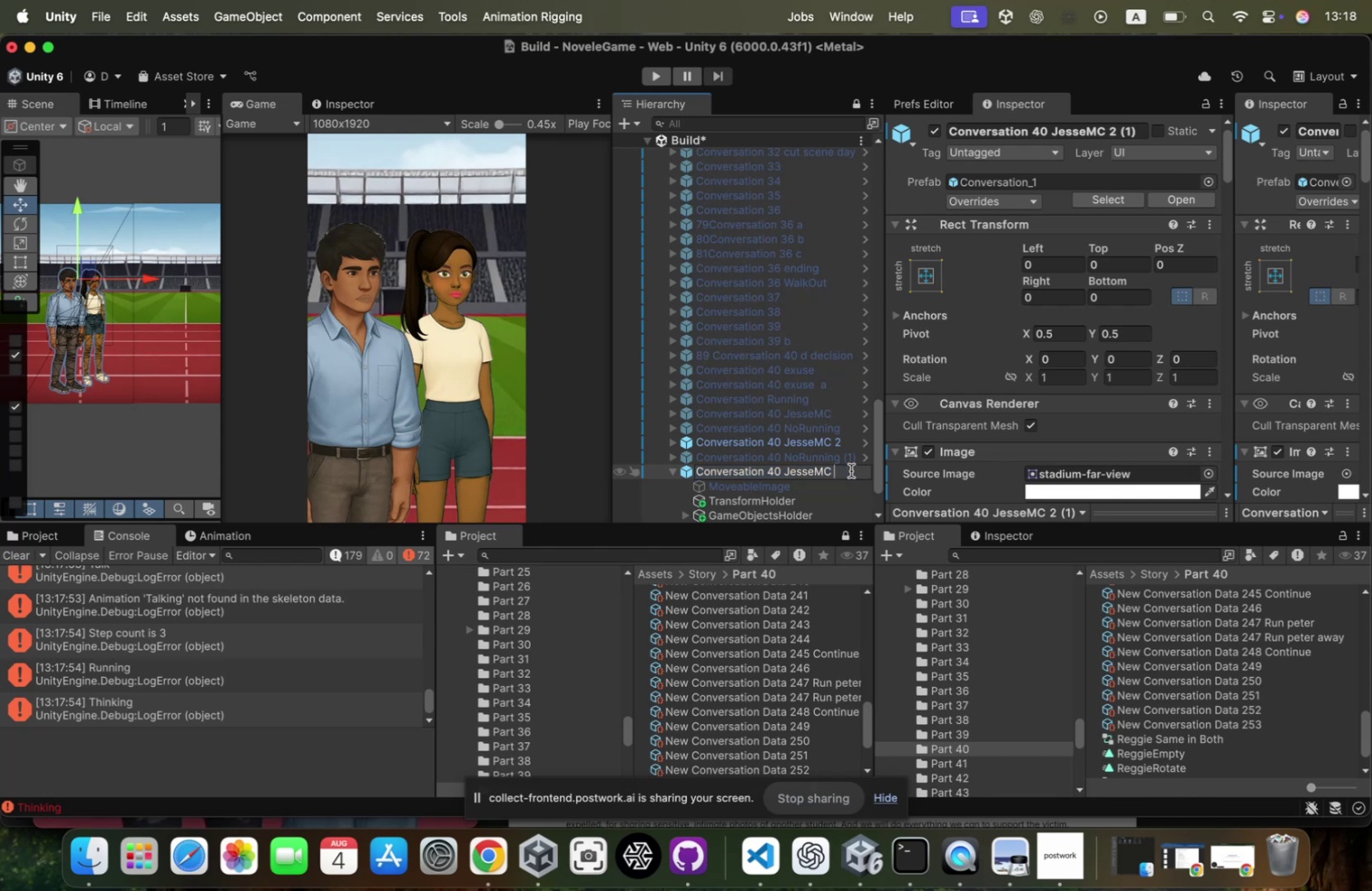 
key(3)
 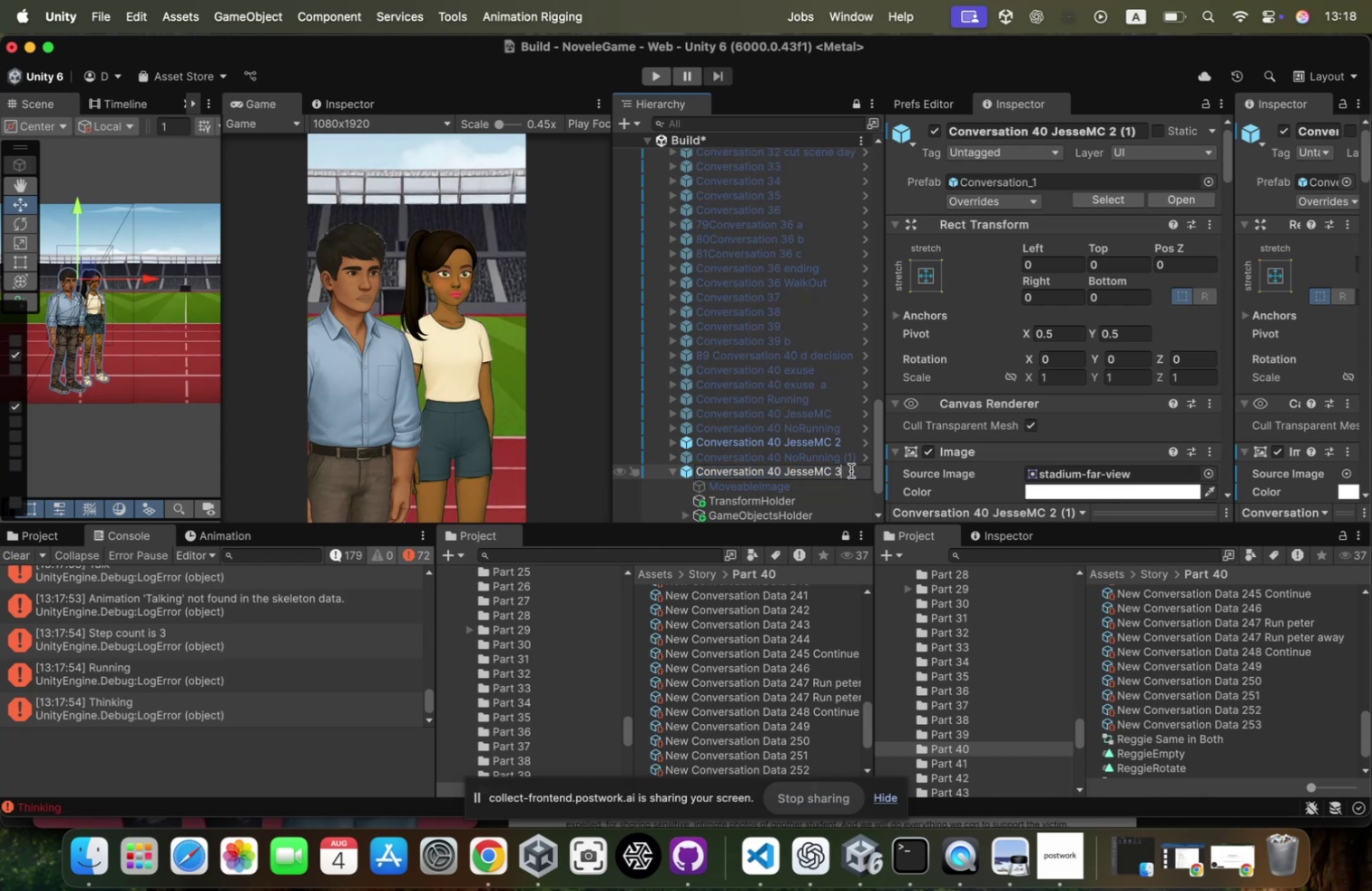 
key(Enter)
 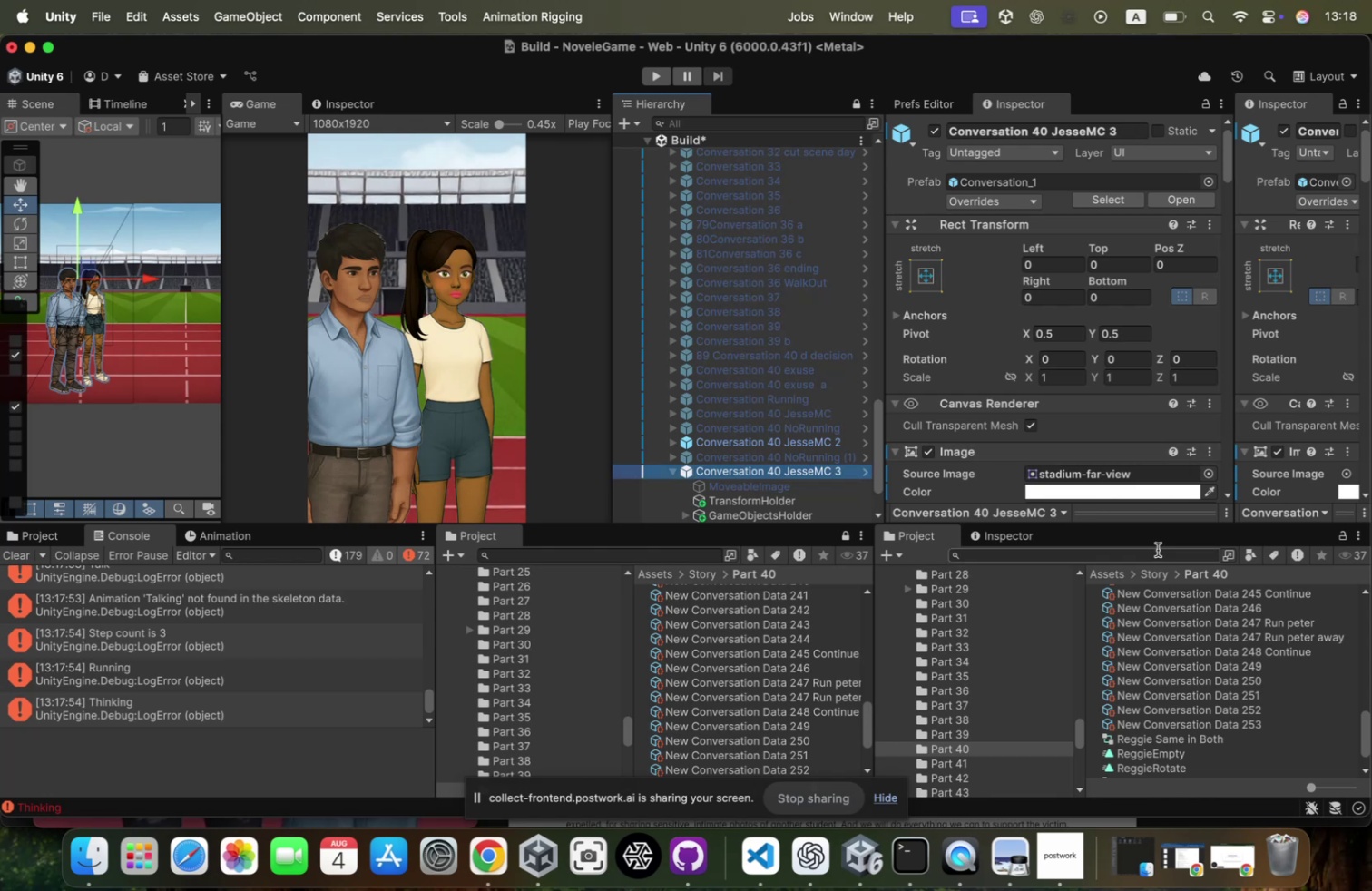 
scroll: coordinate [1077, 334], scroll_direction: down, amount: 74.0
 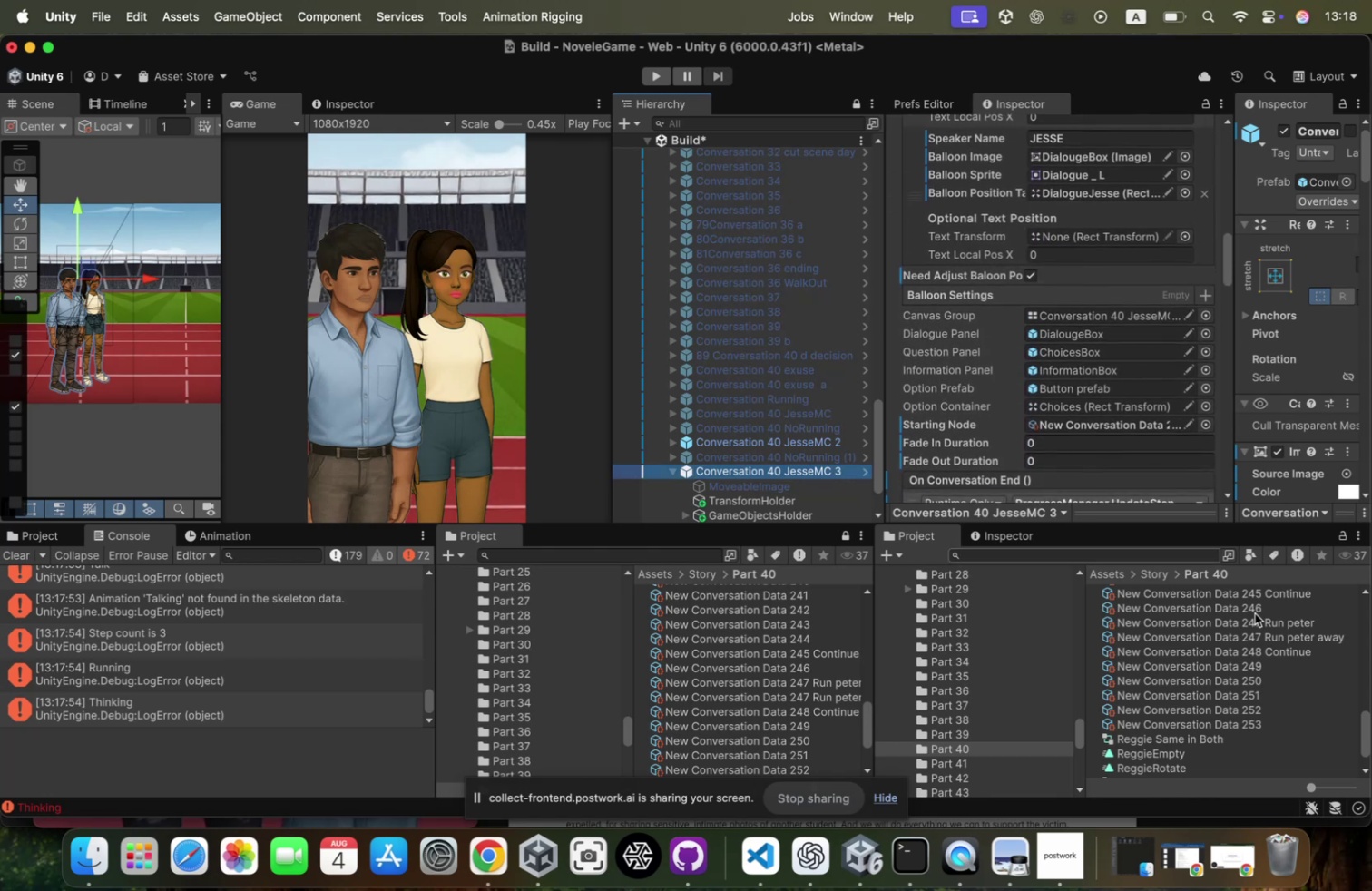 
left_click_drag(start_coordinate=[1223, 652], to_coordinate=[1116, 264])
 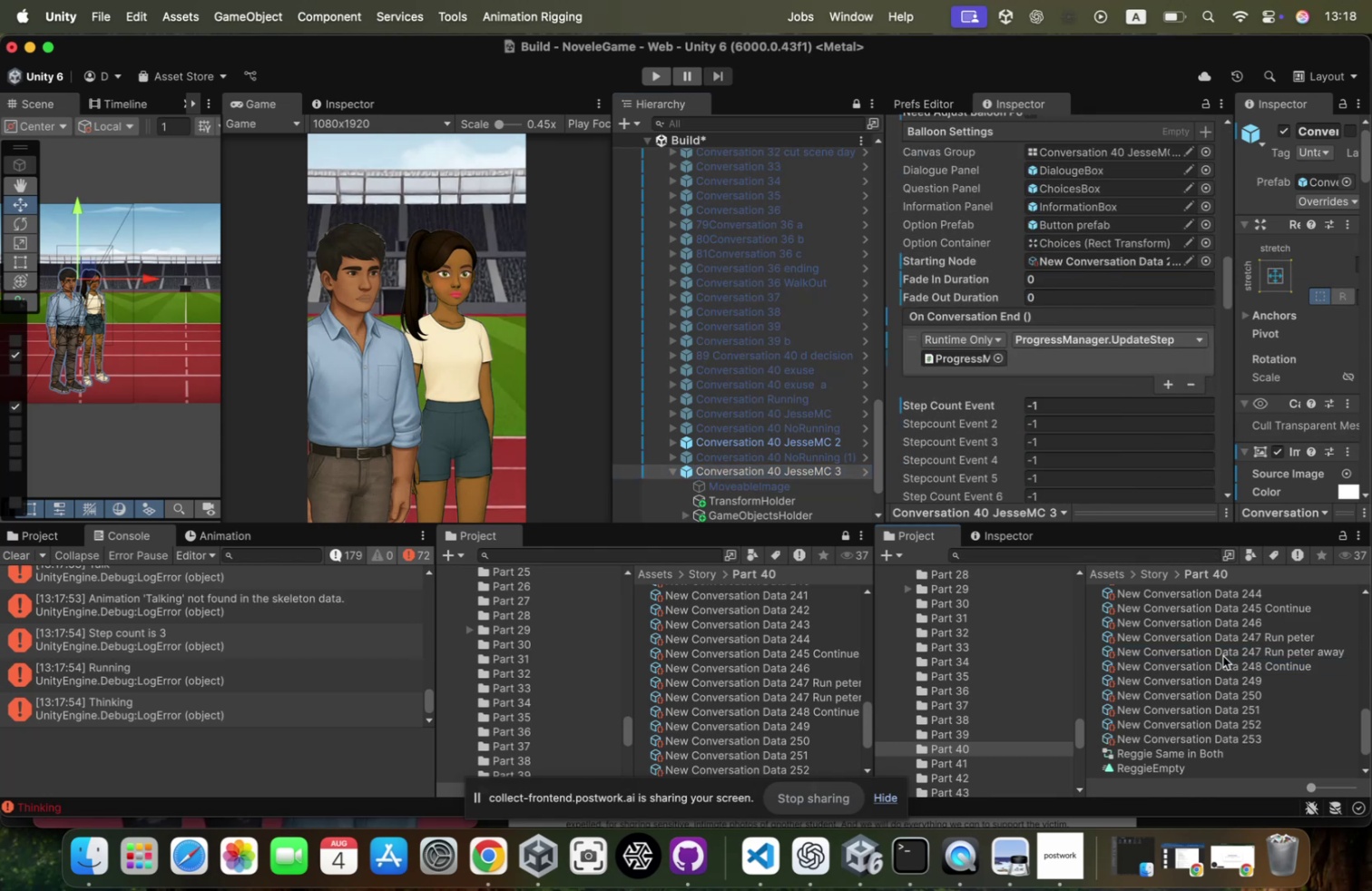 
left_click([1221, 658])
 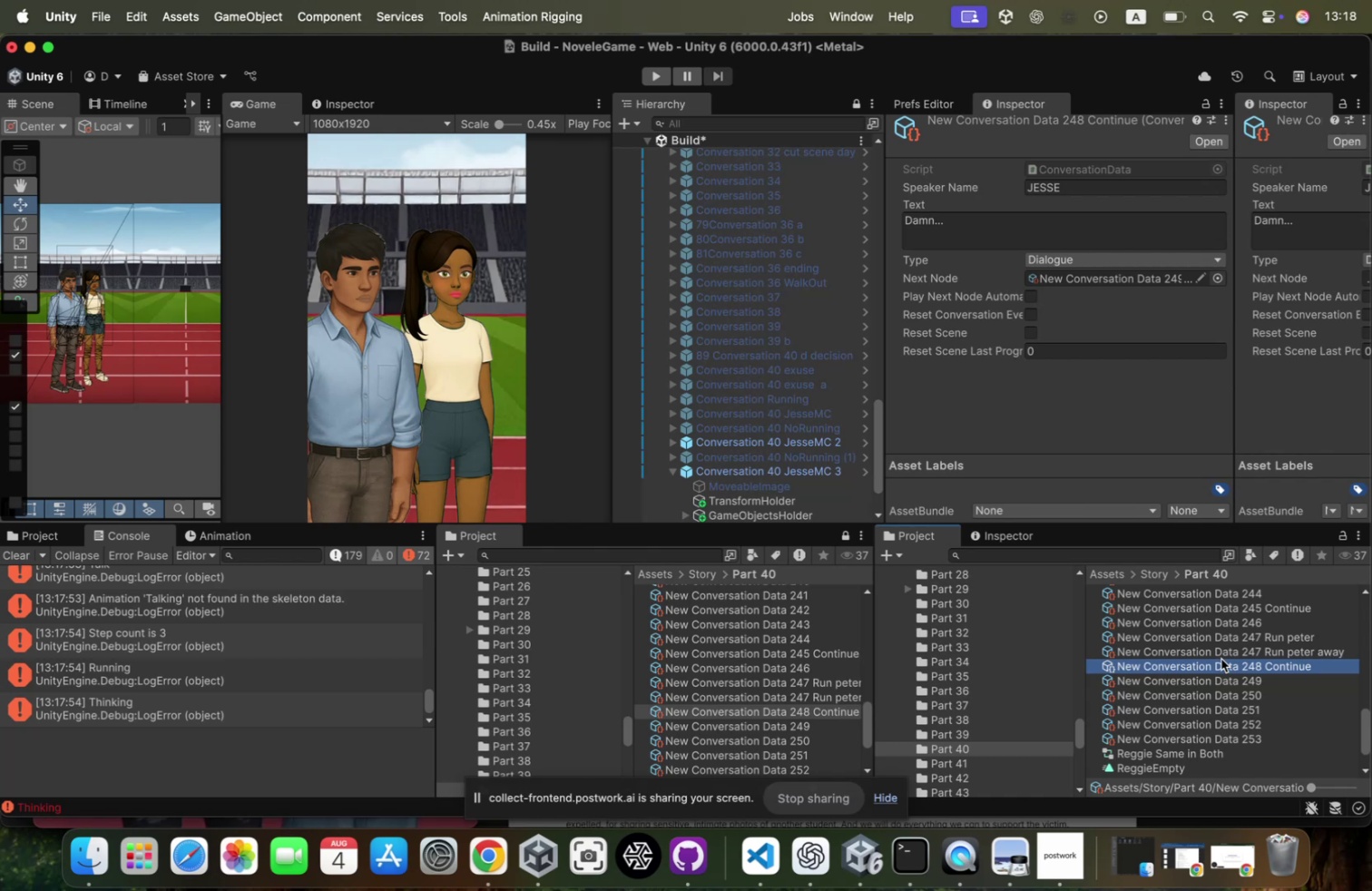 
key(ArrowDown)
 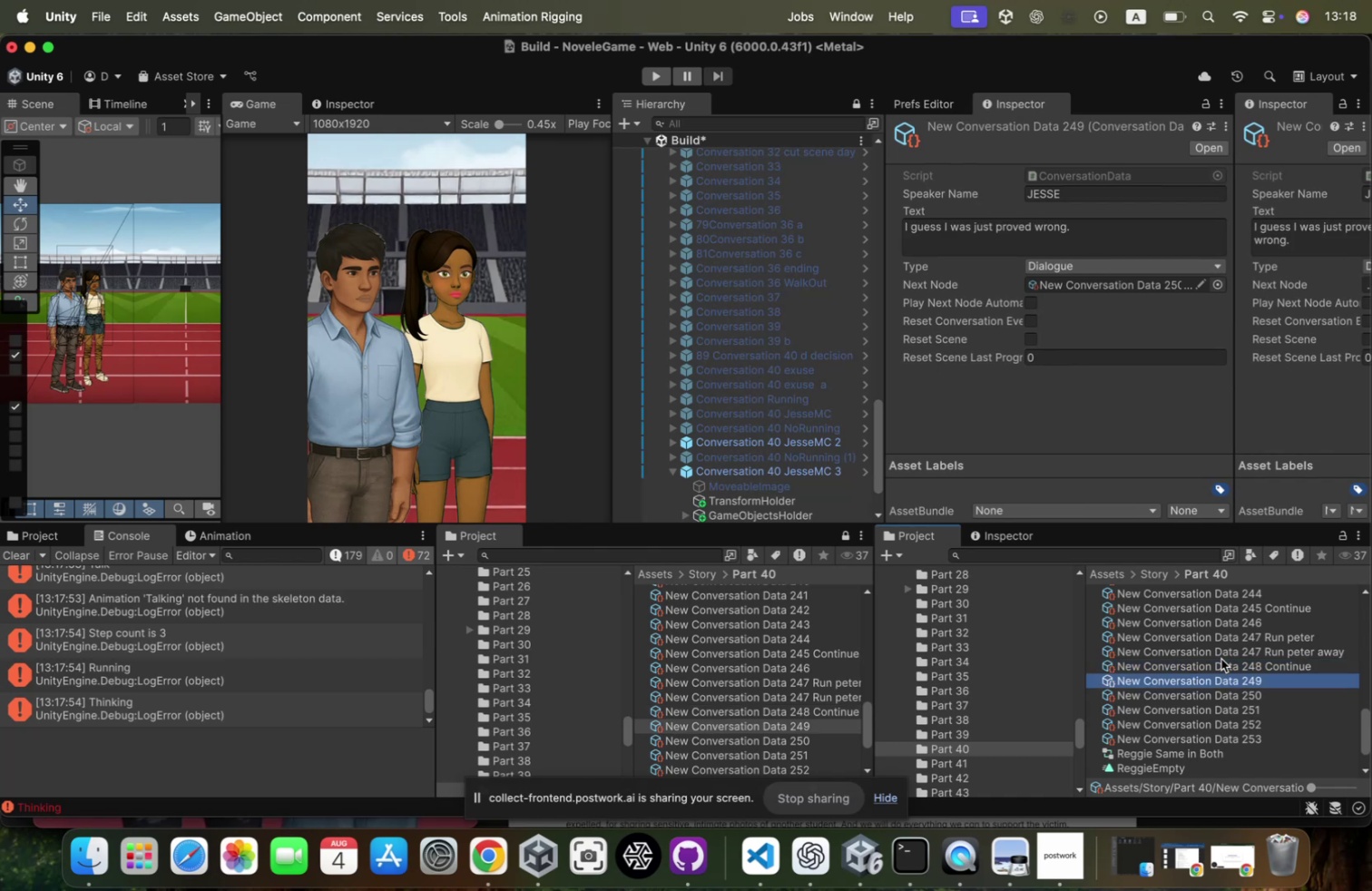 
key(ArrowUp)
 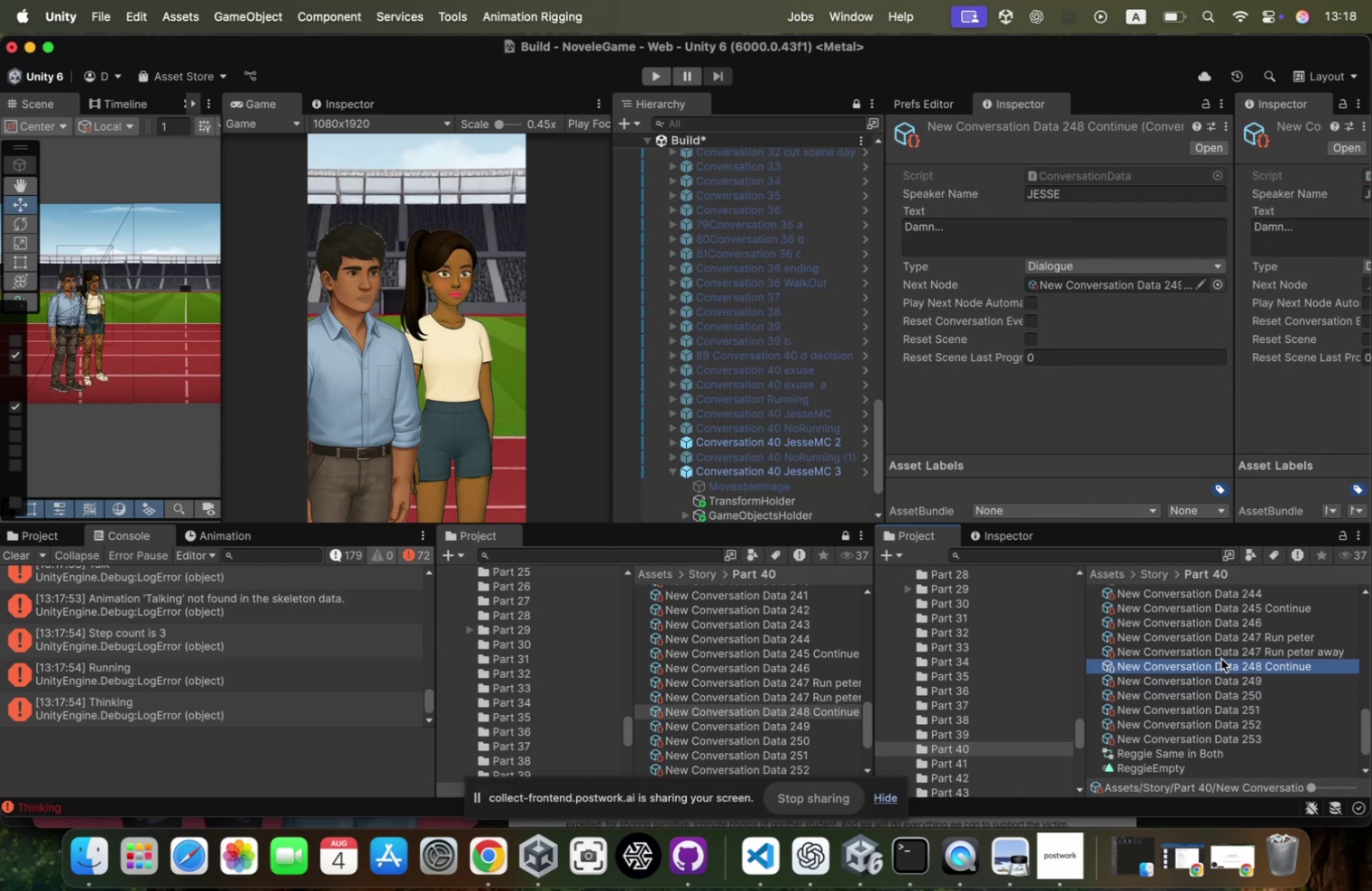 
key(ArrowDown)
 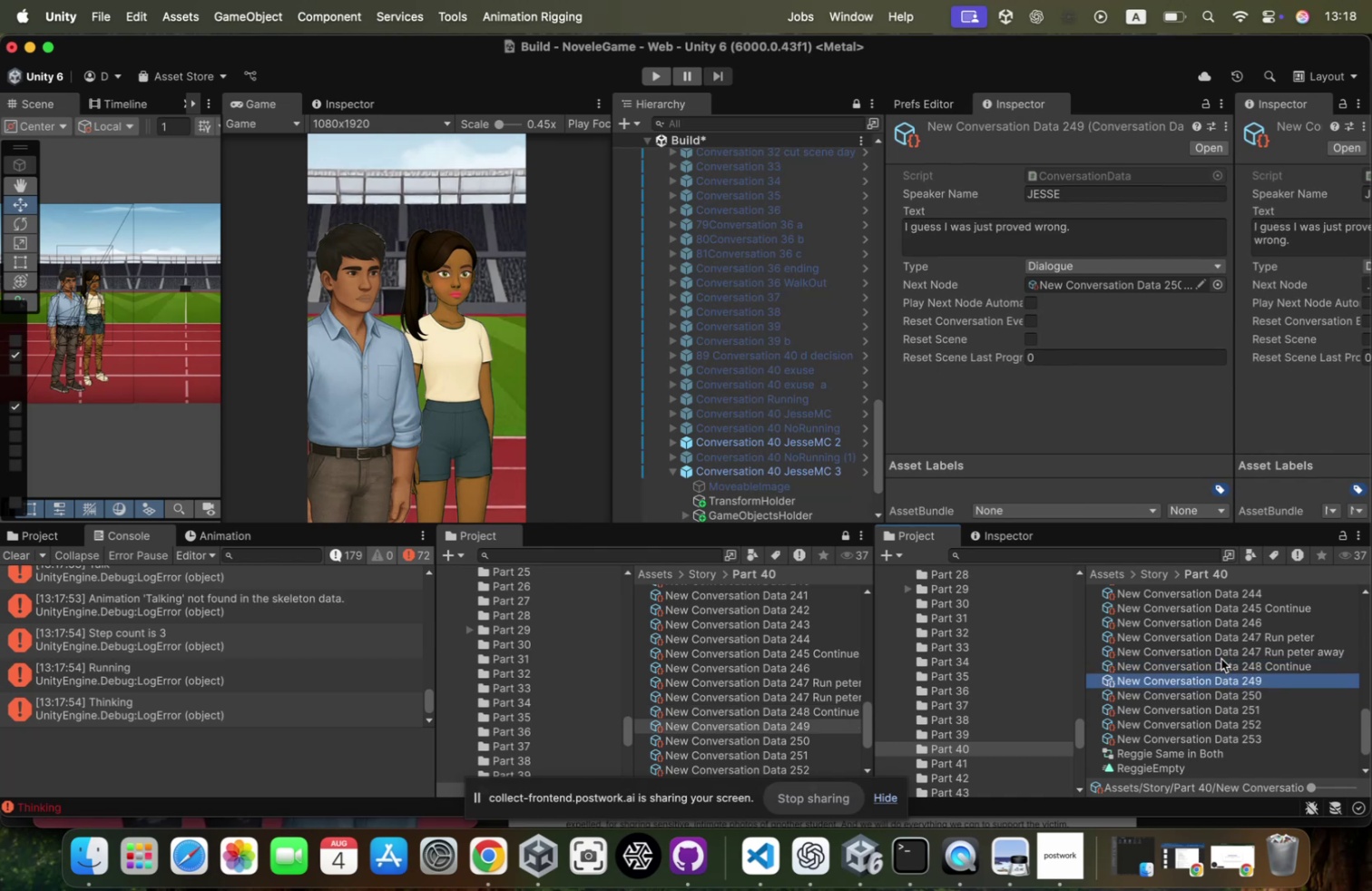 
key(ArrowDown)
 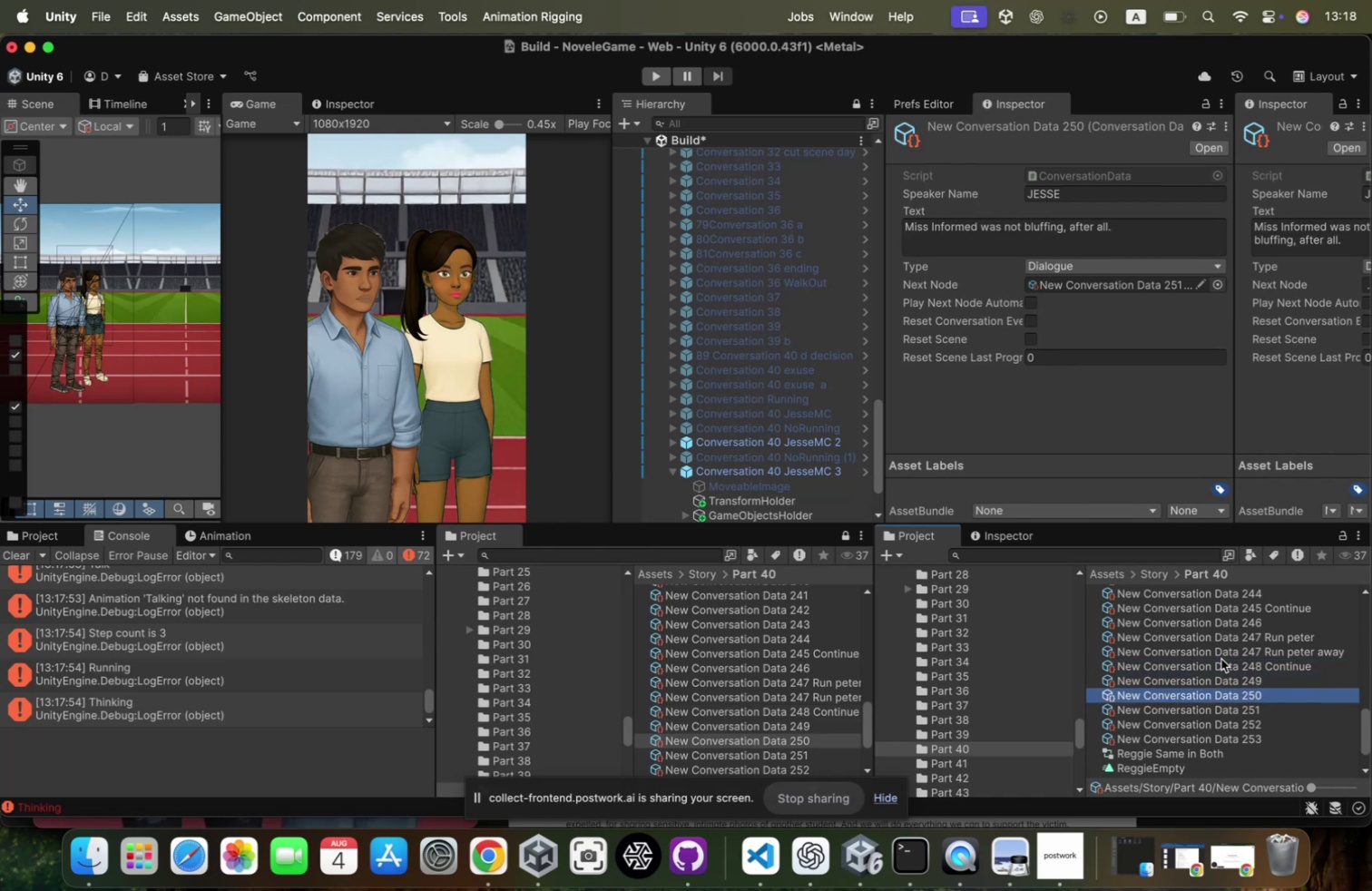 
key(ArrowDown)
 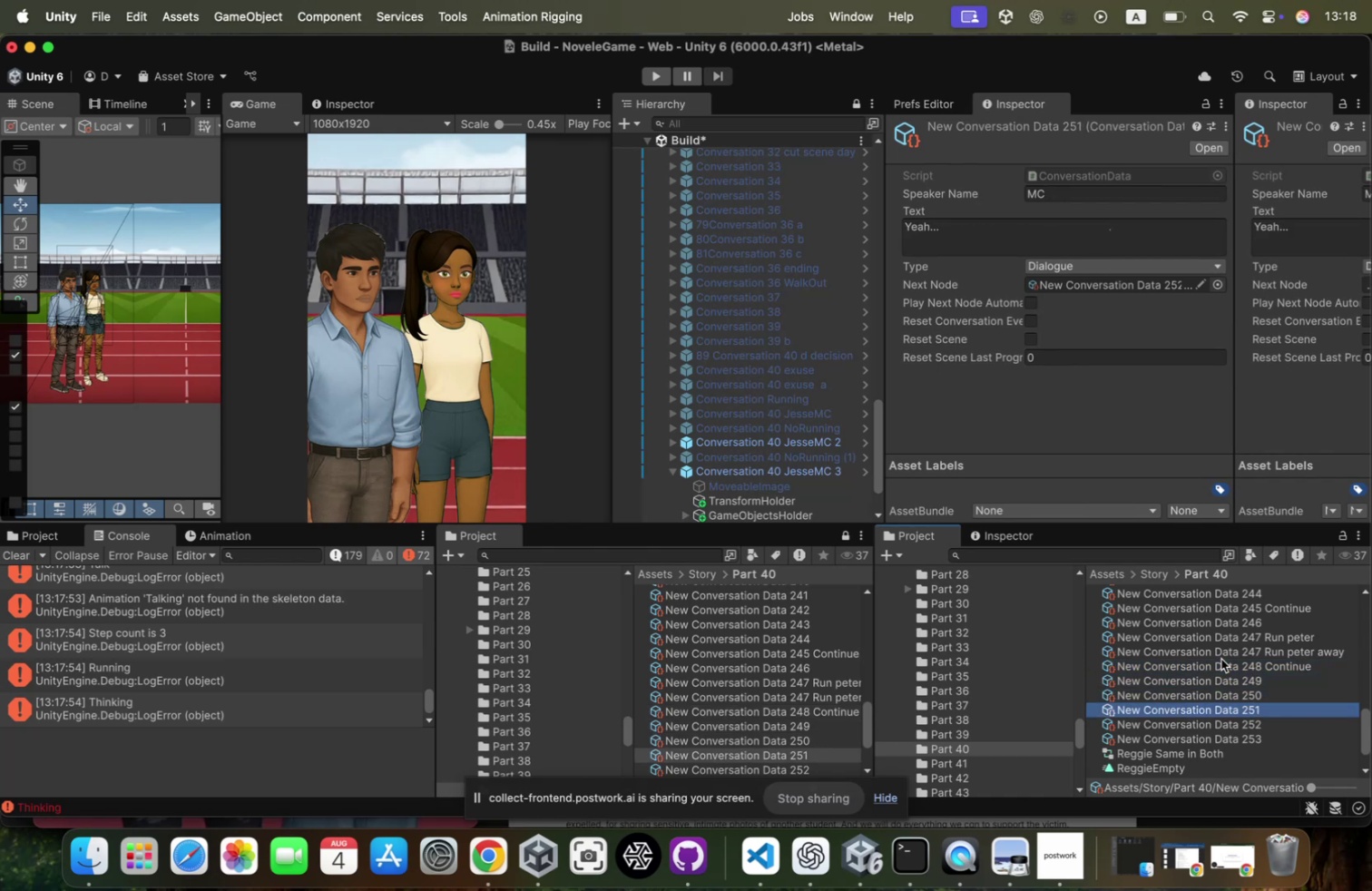 
key(ArrowDown)
 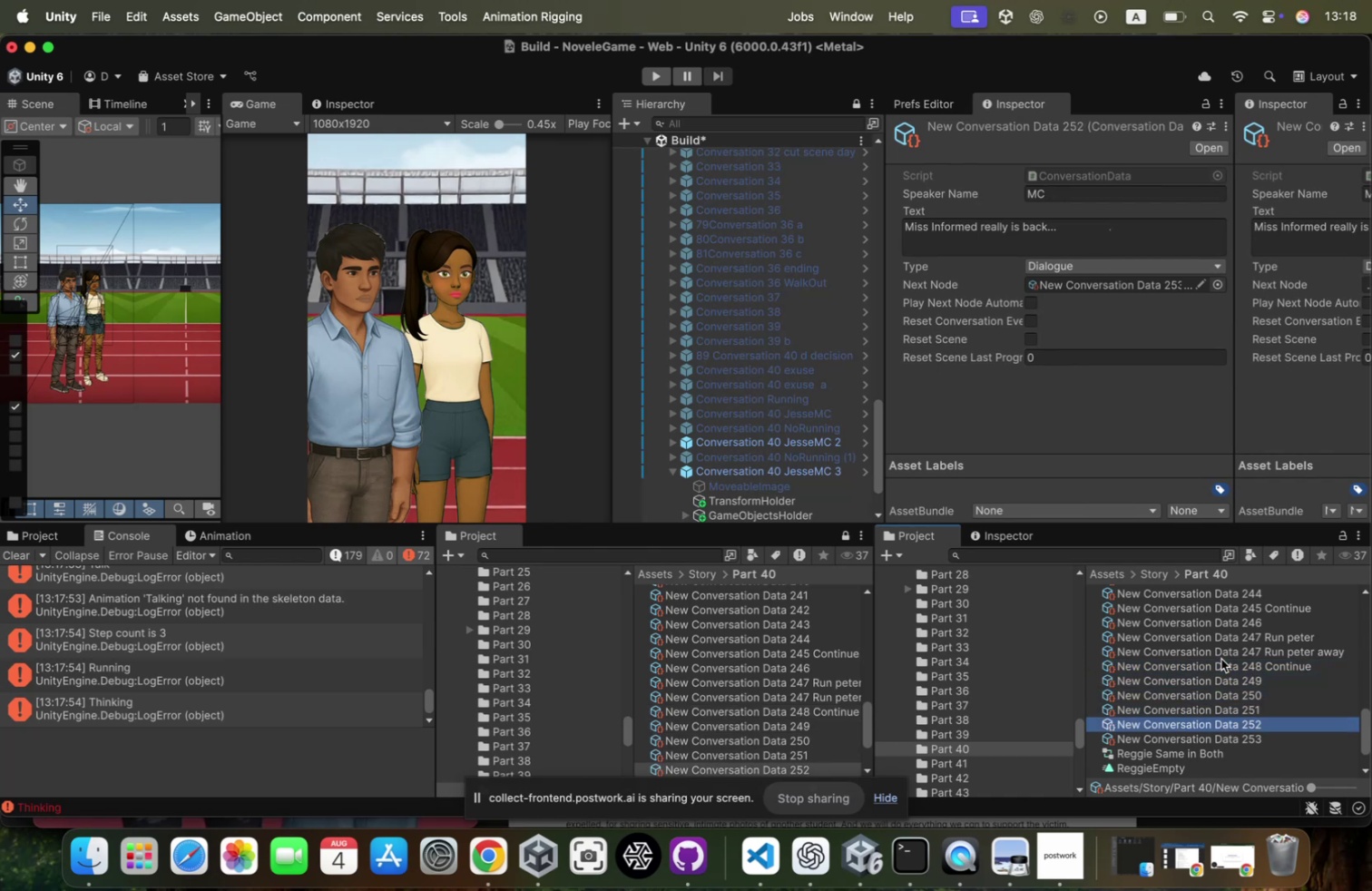 
key(ArrowDown)
 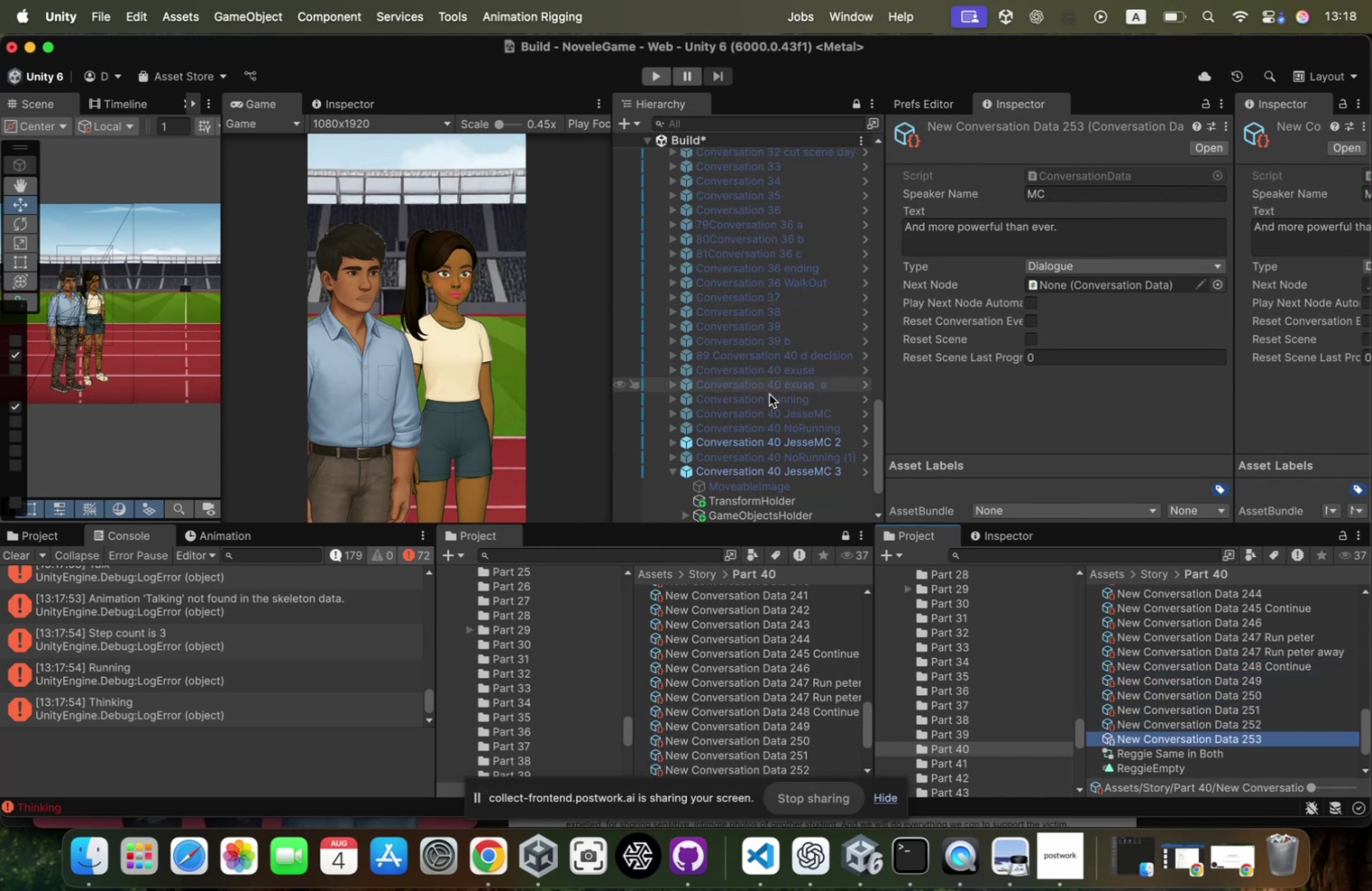 
left_click([784, 437])
 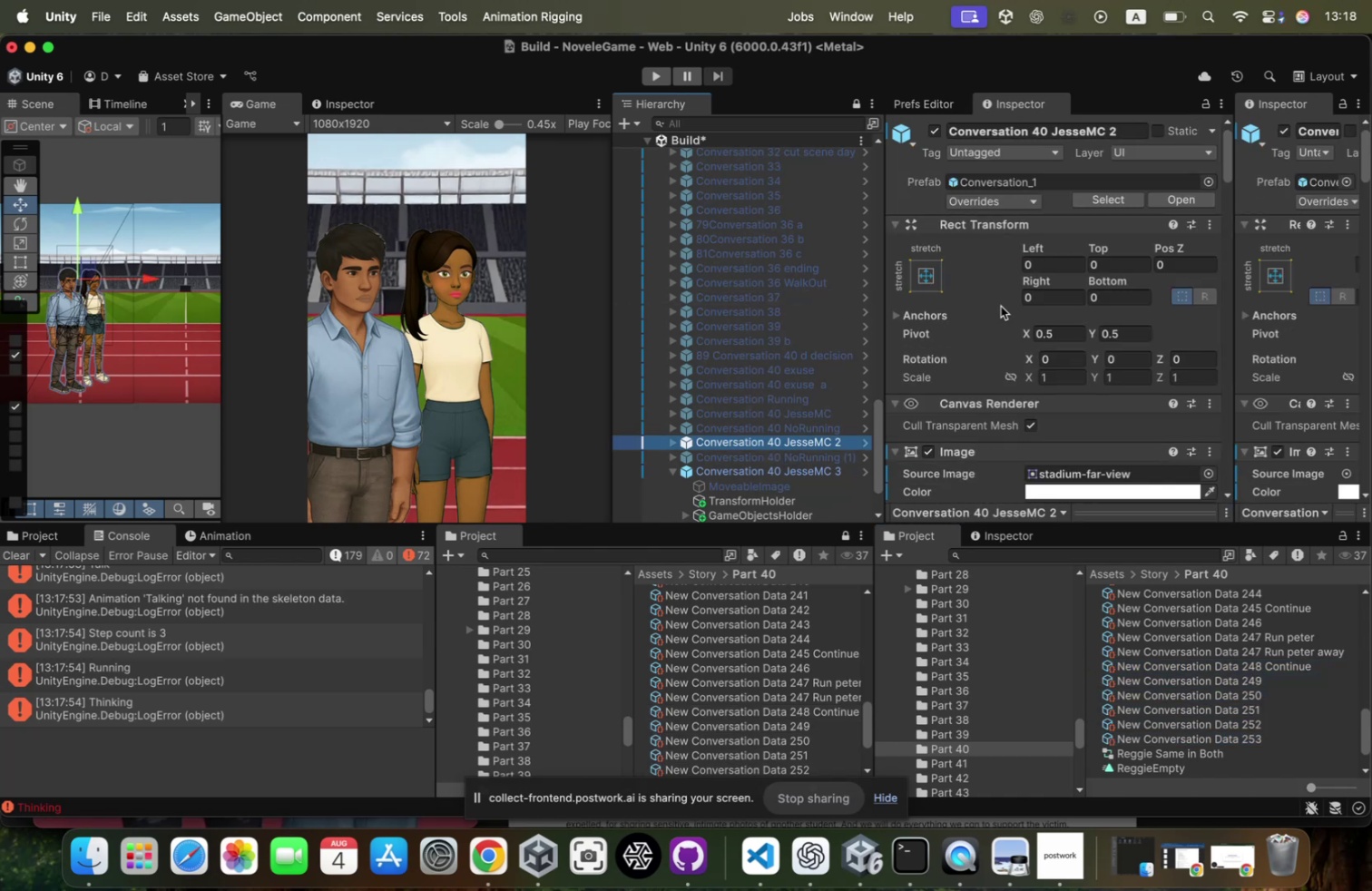 
scroll: coordinate [1001, 306], scroll_direction: up, amount: 61.0
 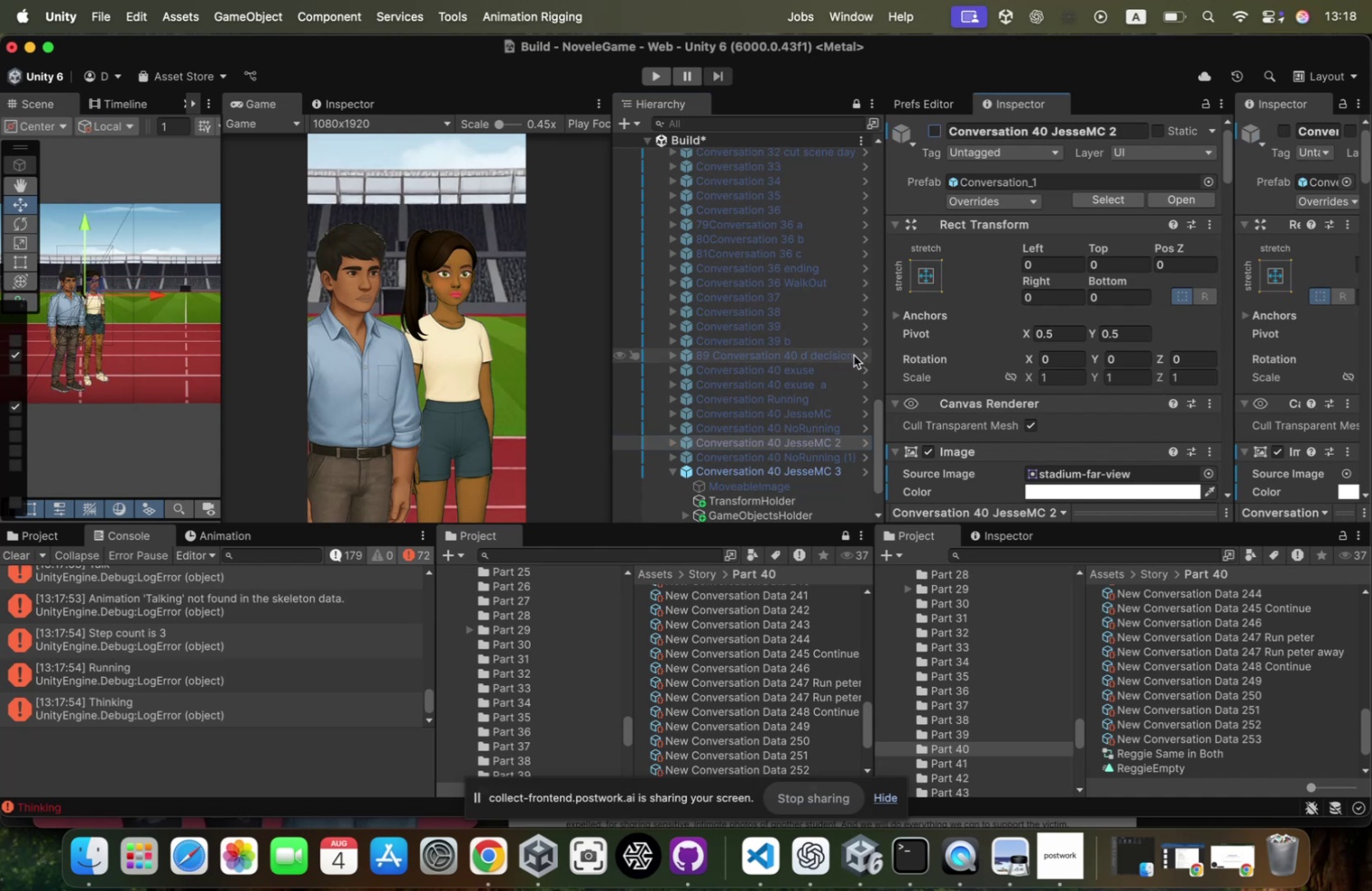 
scroll: coordinate [799, 462], scroll_direction: down, amount: 27.0
 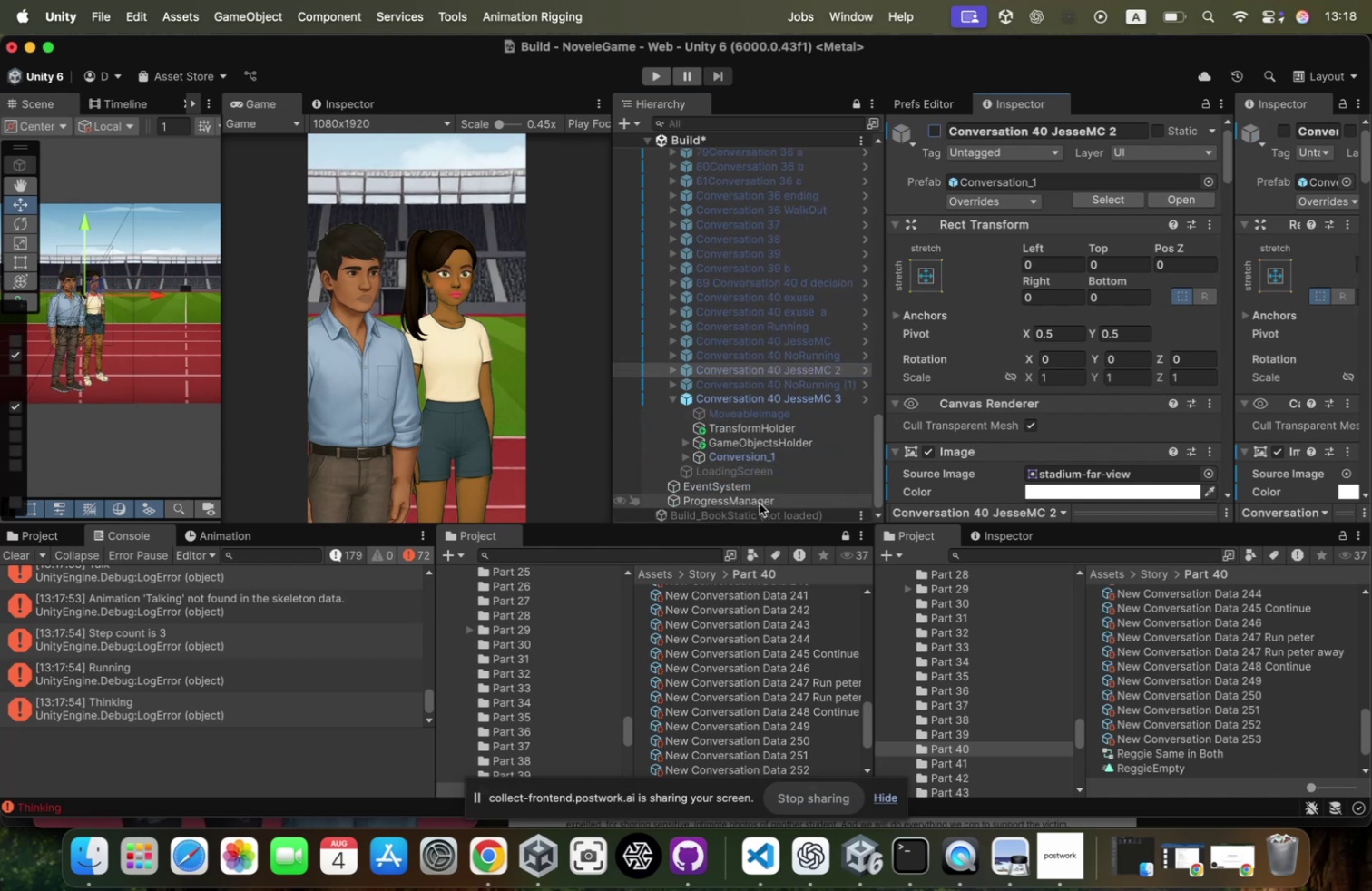 
left_click([760, 503])
 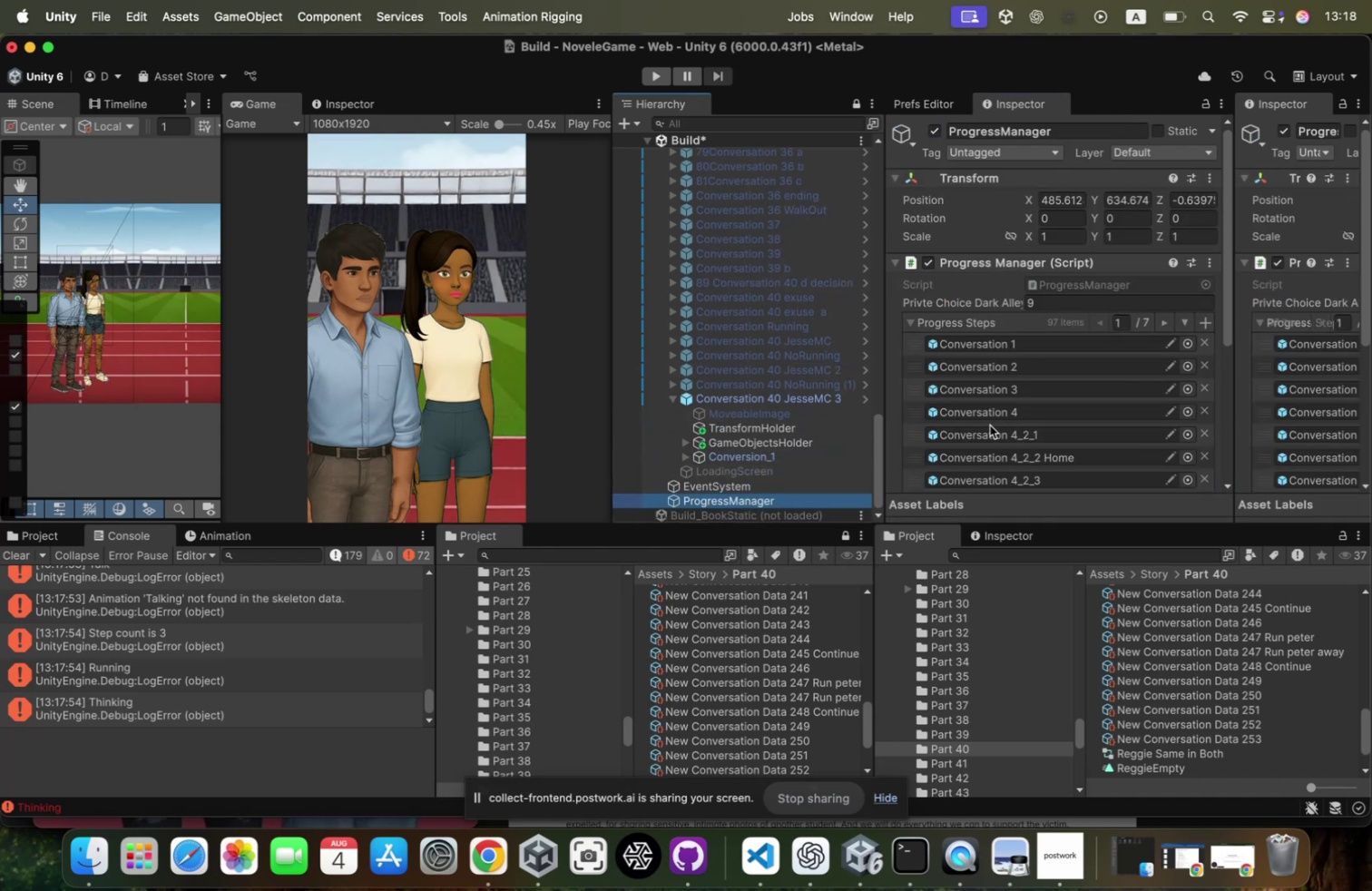 
scroll: coordinate [1144, 308], scroll_direction: down, amount: 94.0
 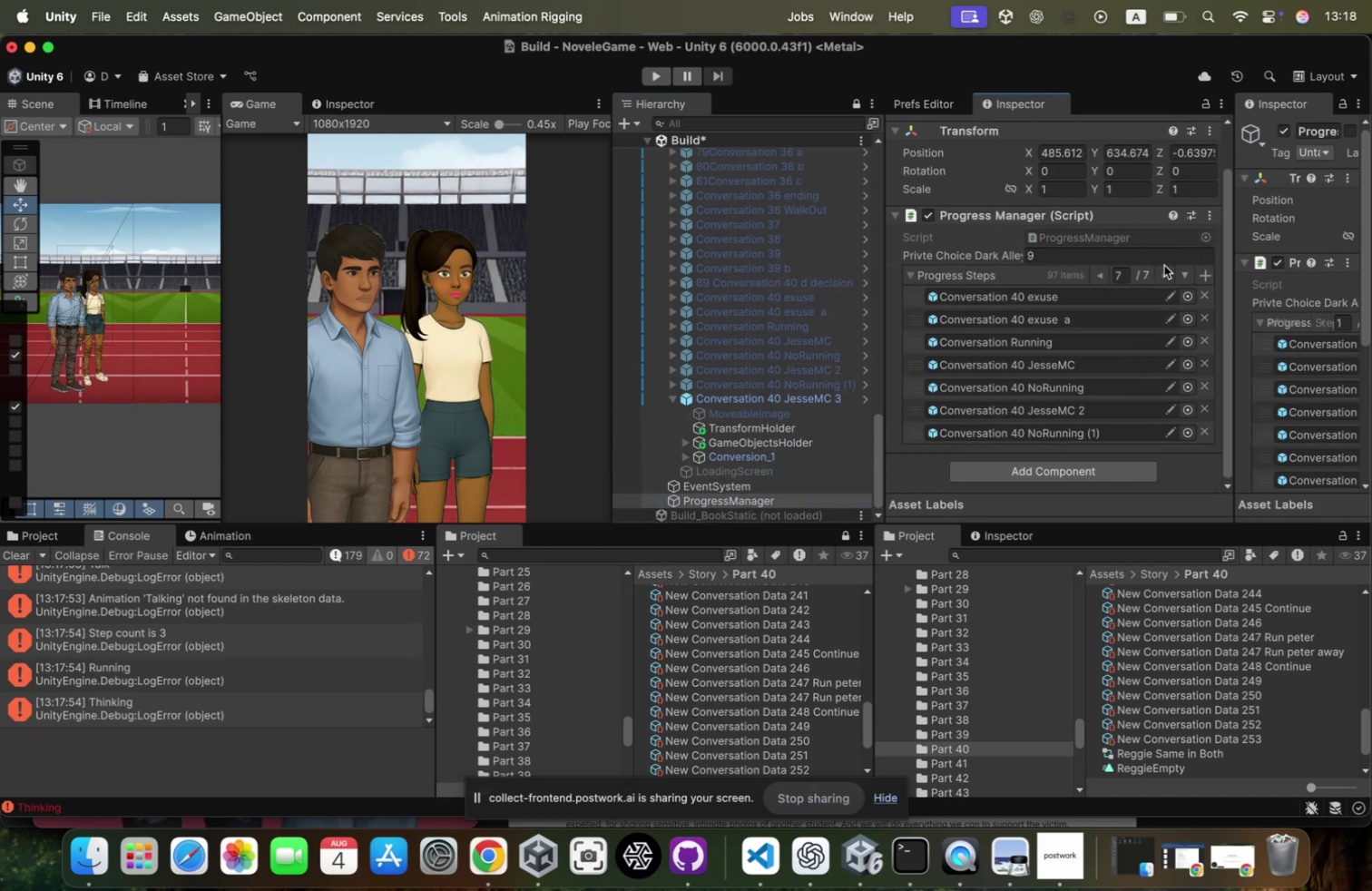 
left_click([1205, 282])
 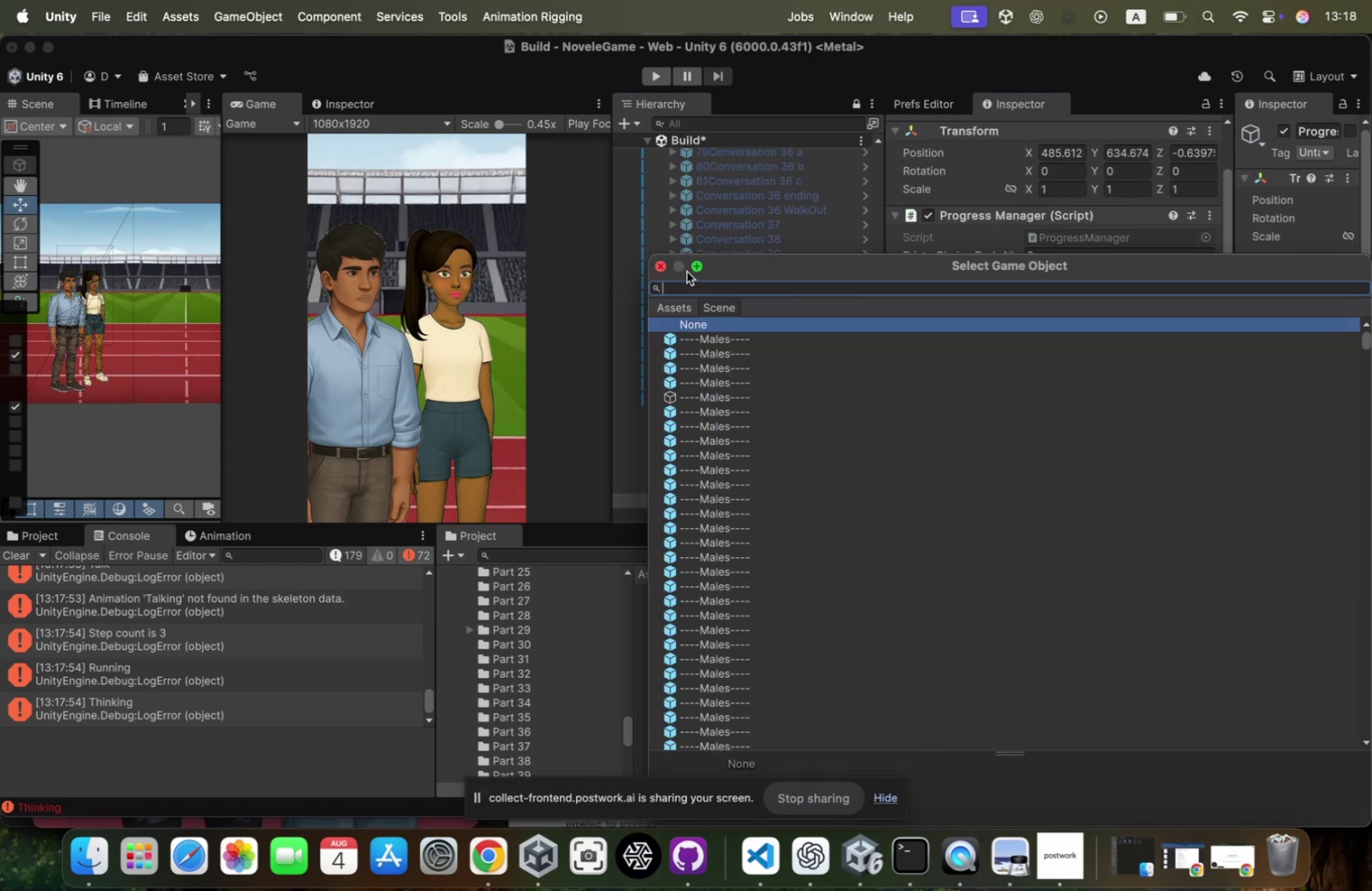 
left_click([660, 261])
 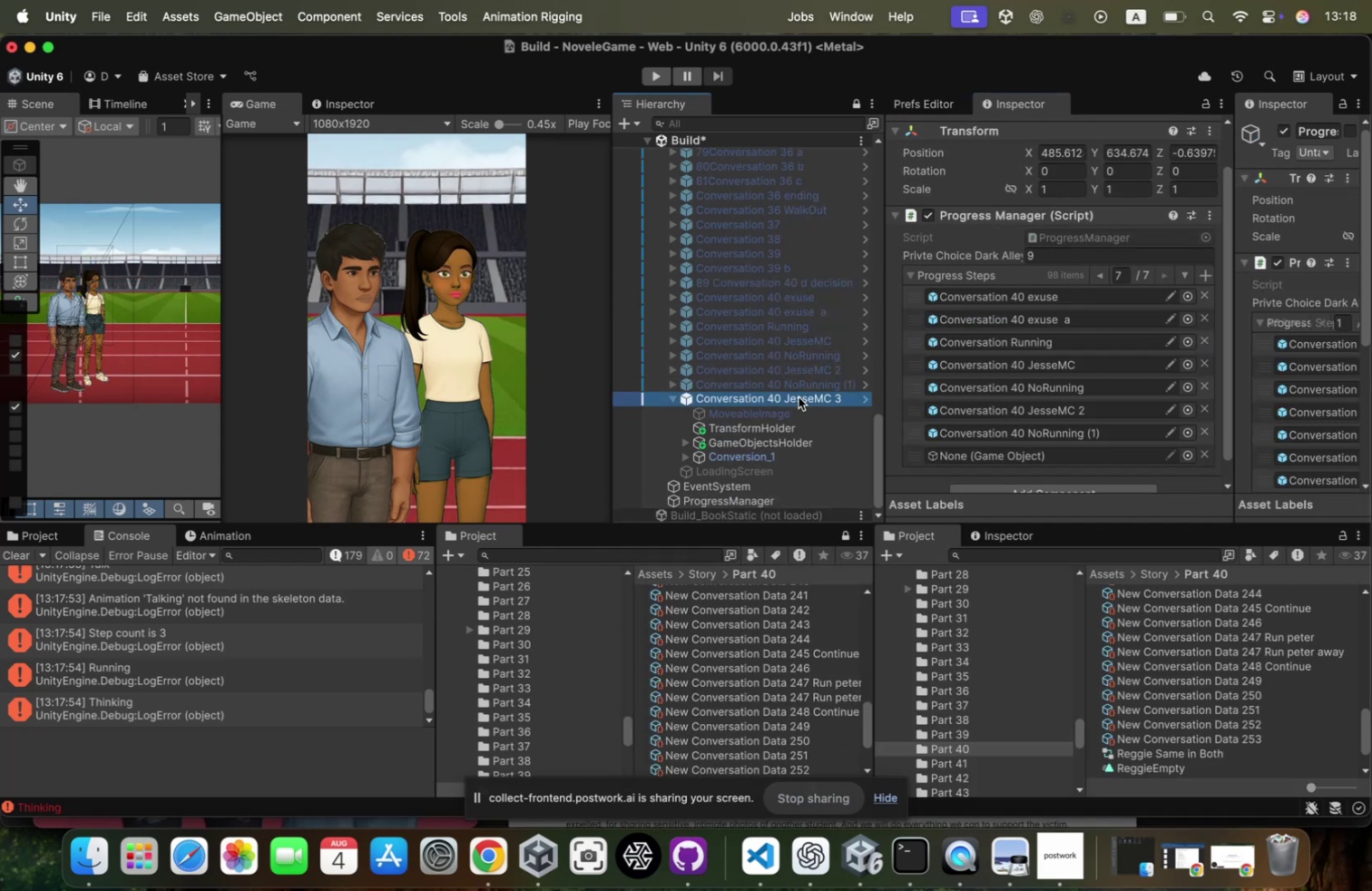 
left_click([803, 397])
 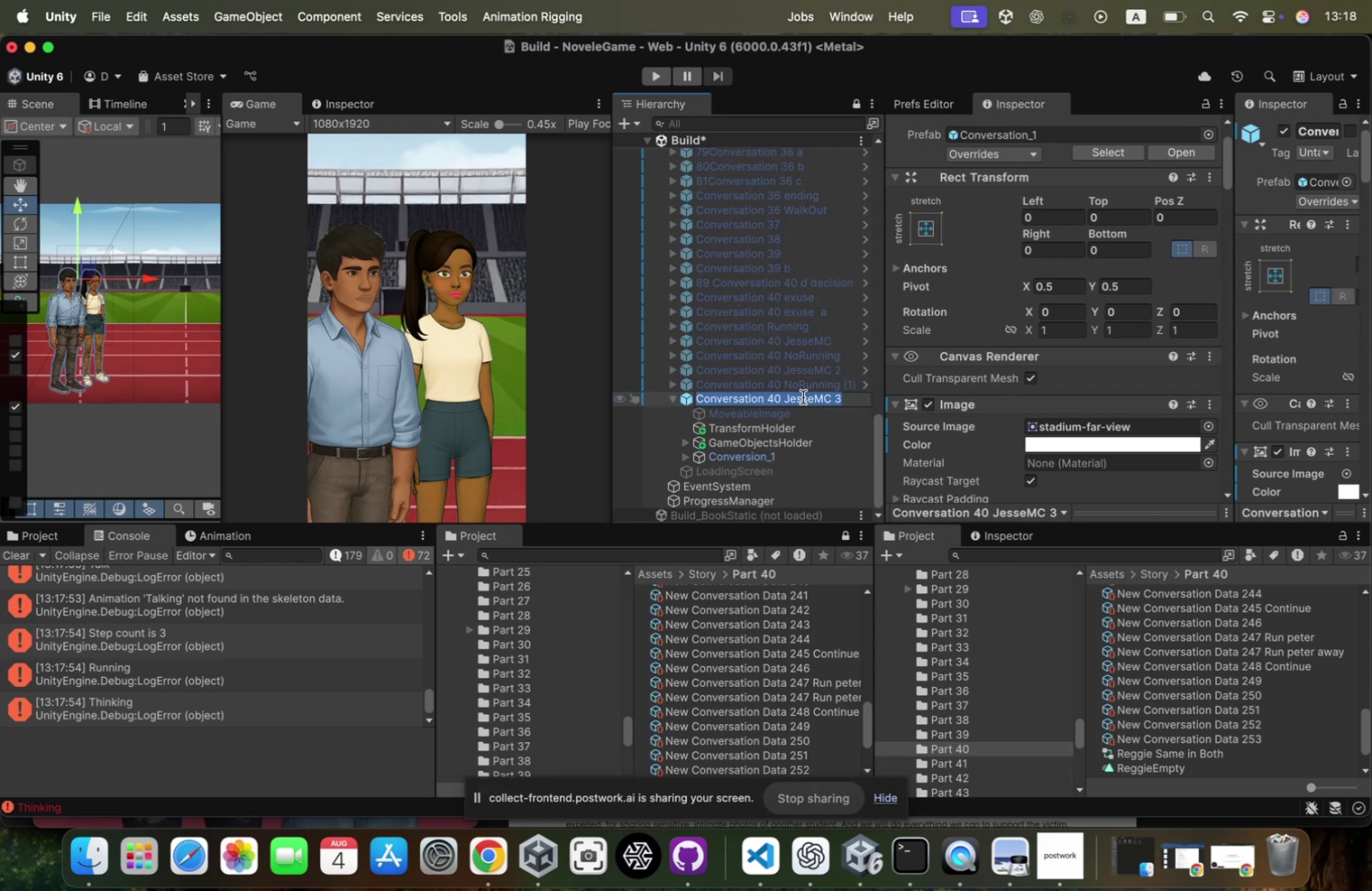 
key(Meta+CommandLeft)
 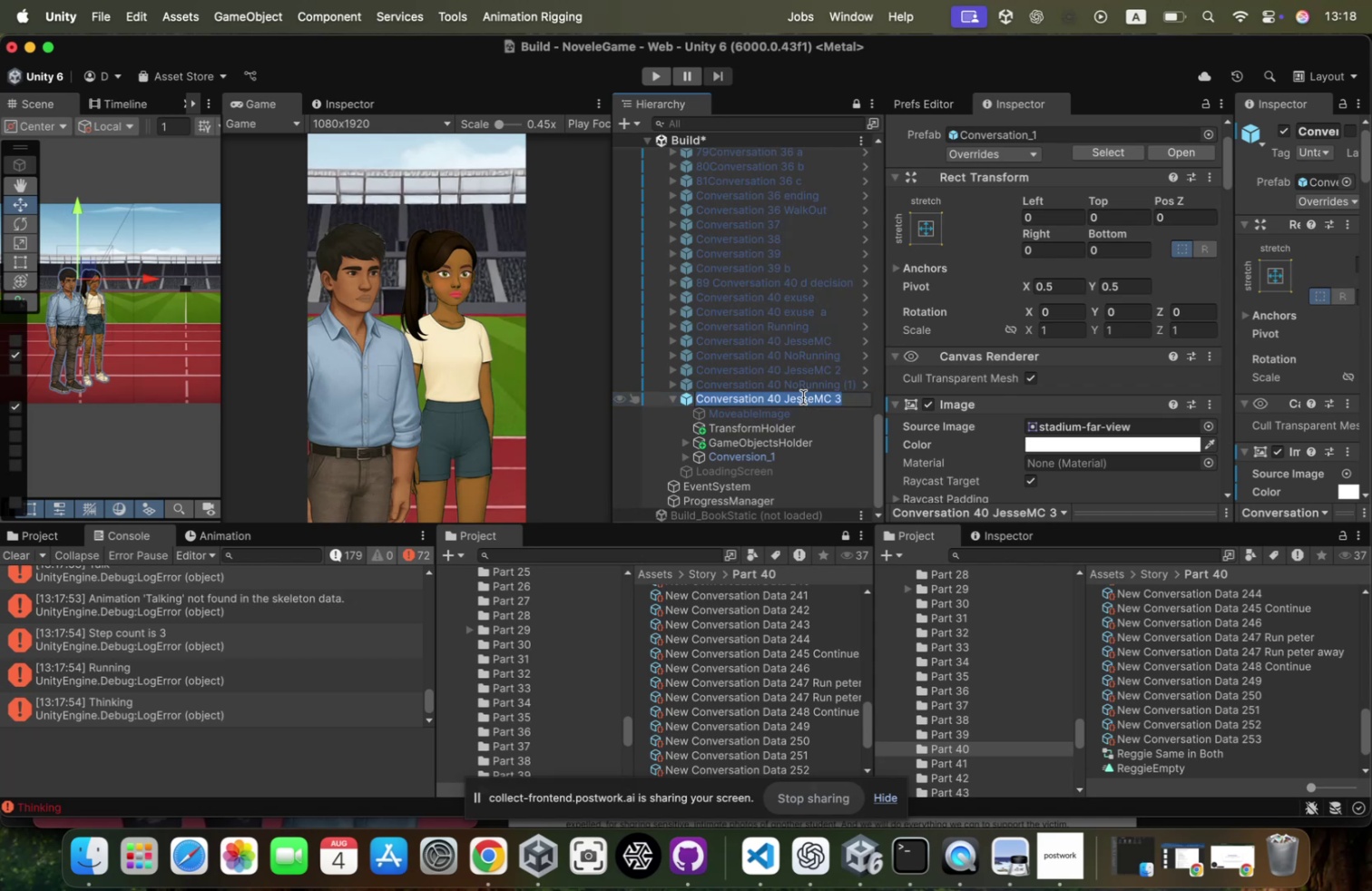 
key(Meta+C)
 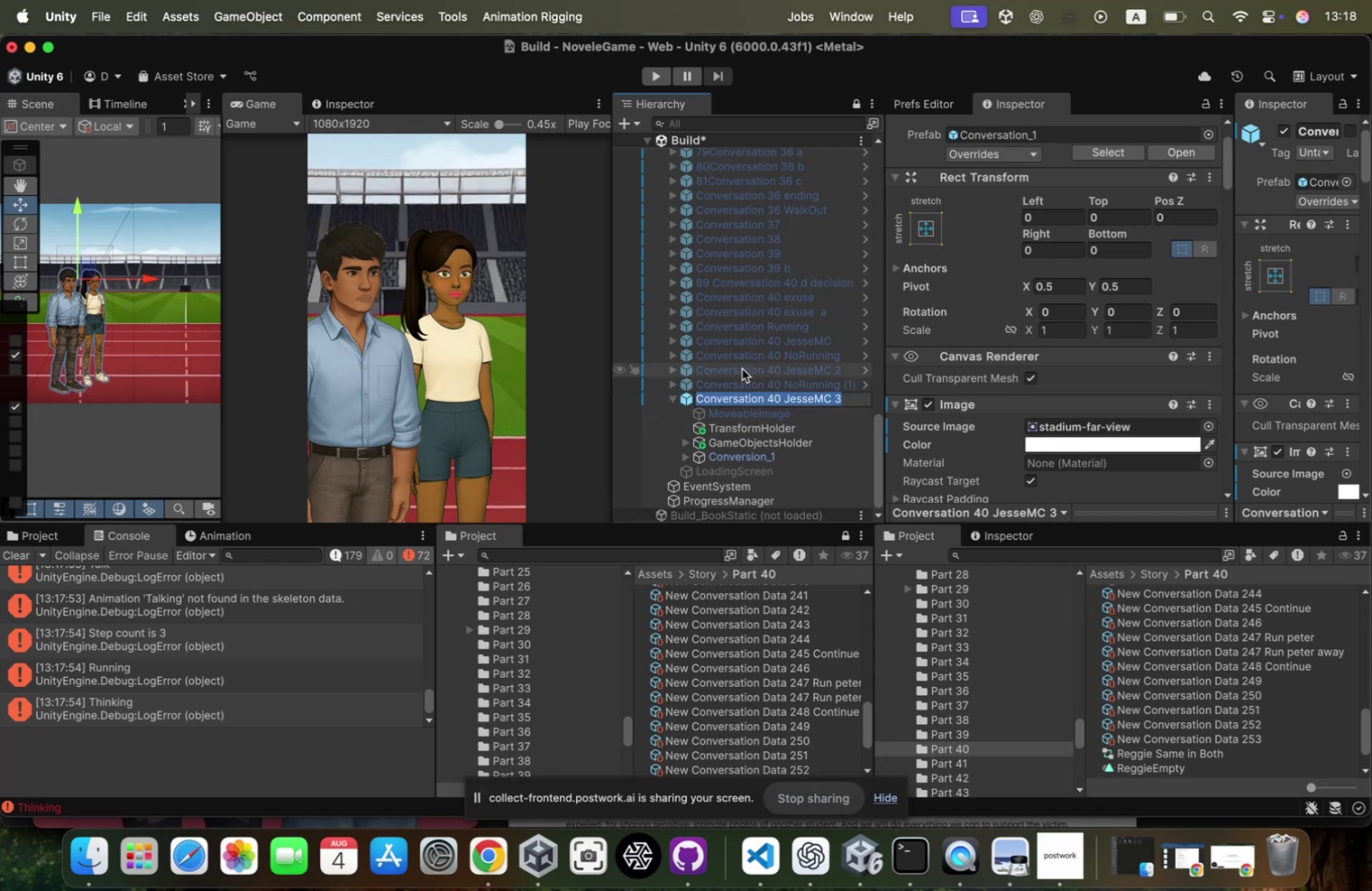 
left_click([750, 503])
 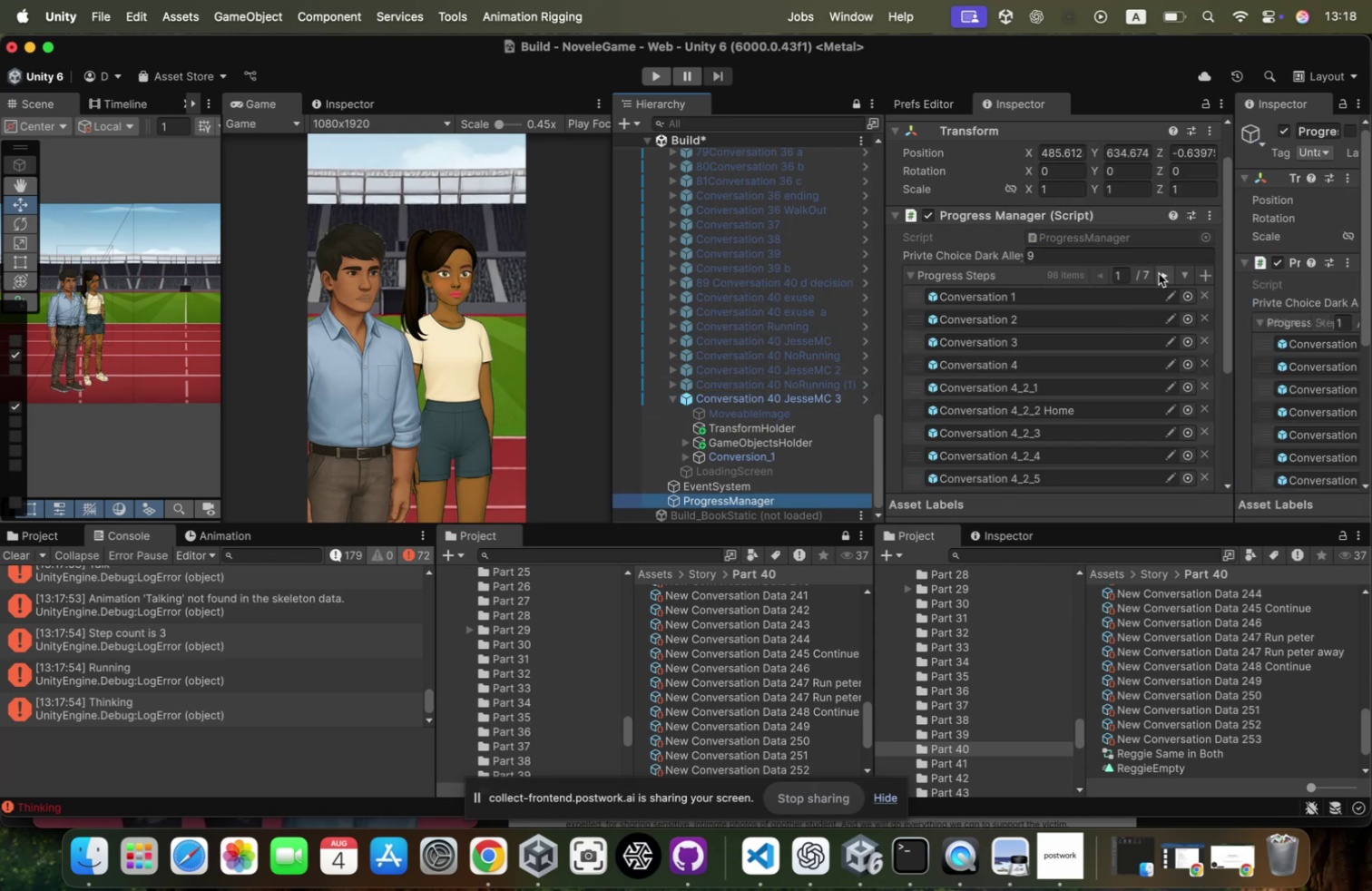 
double_click([1159, 273])
 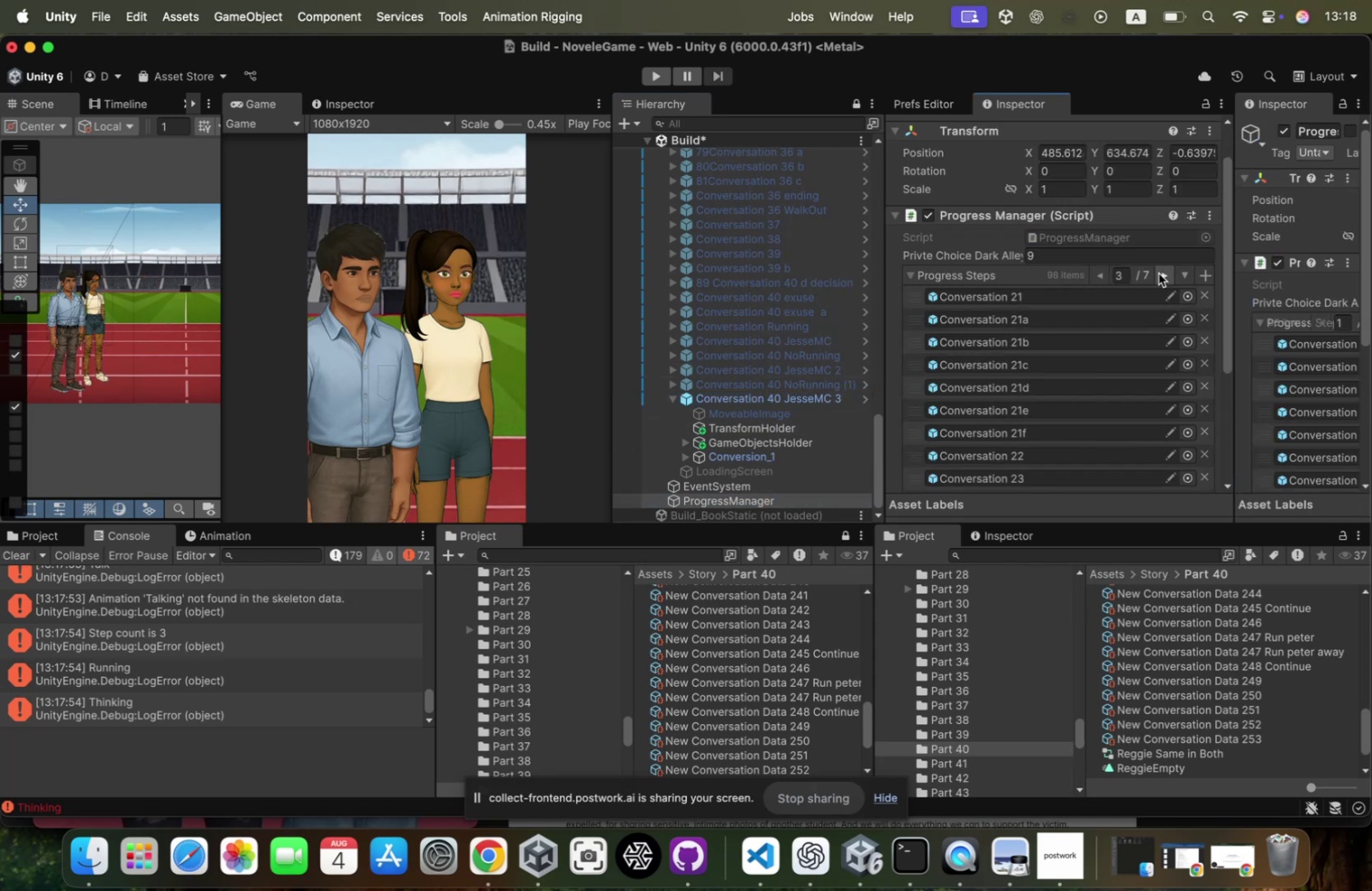 
triple_click([1159, 273])
 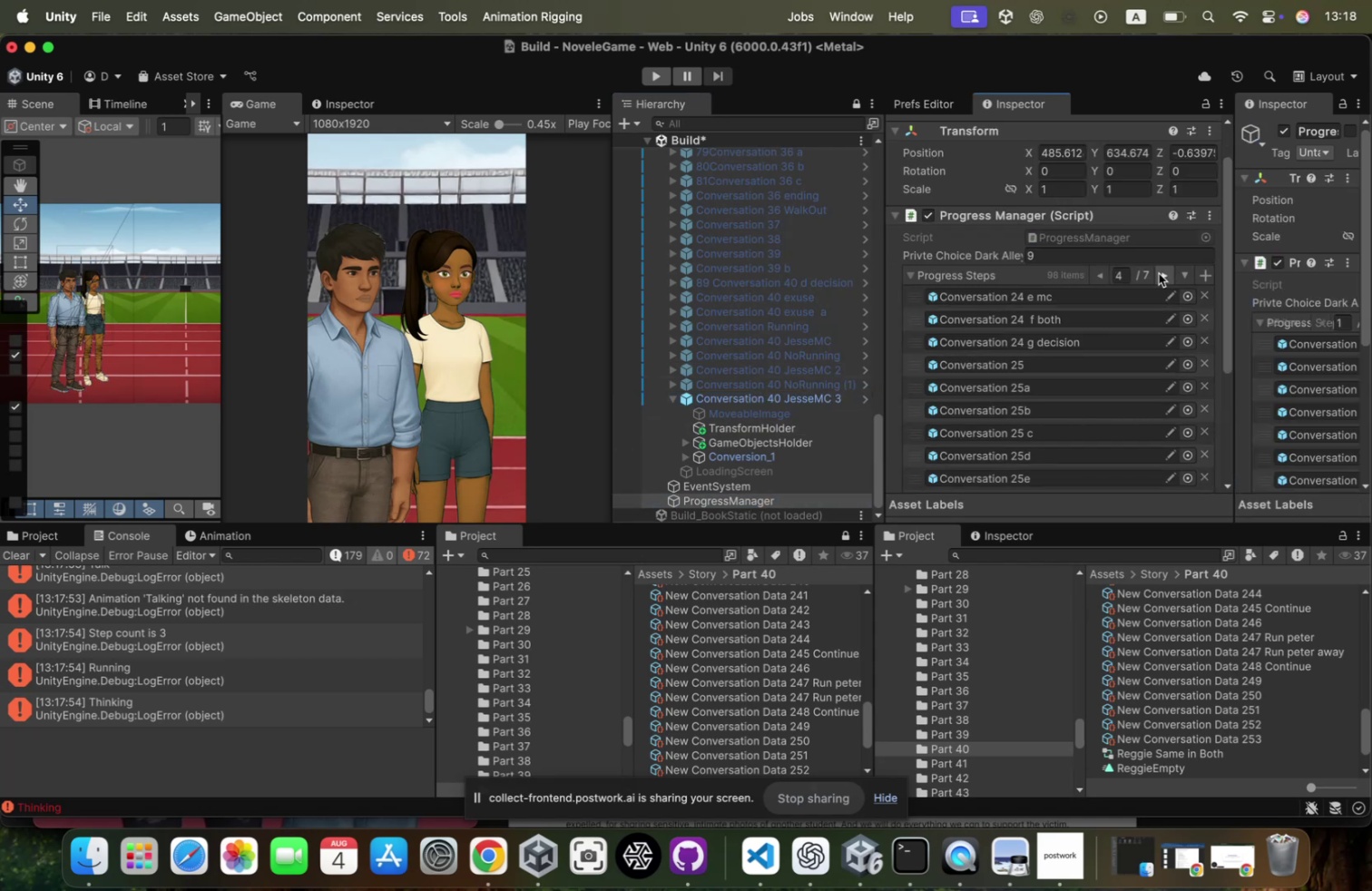 
triple_click([1159, 273])
 